 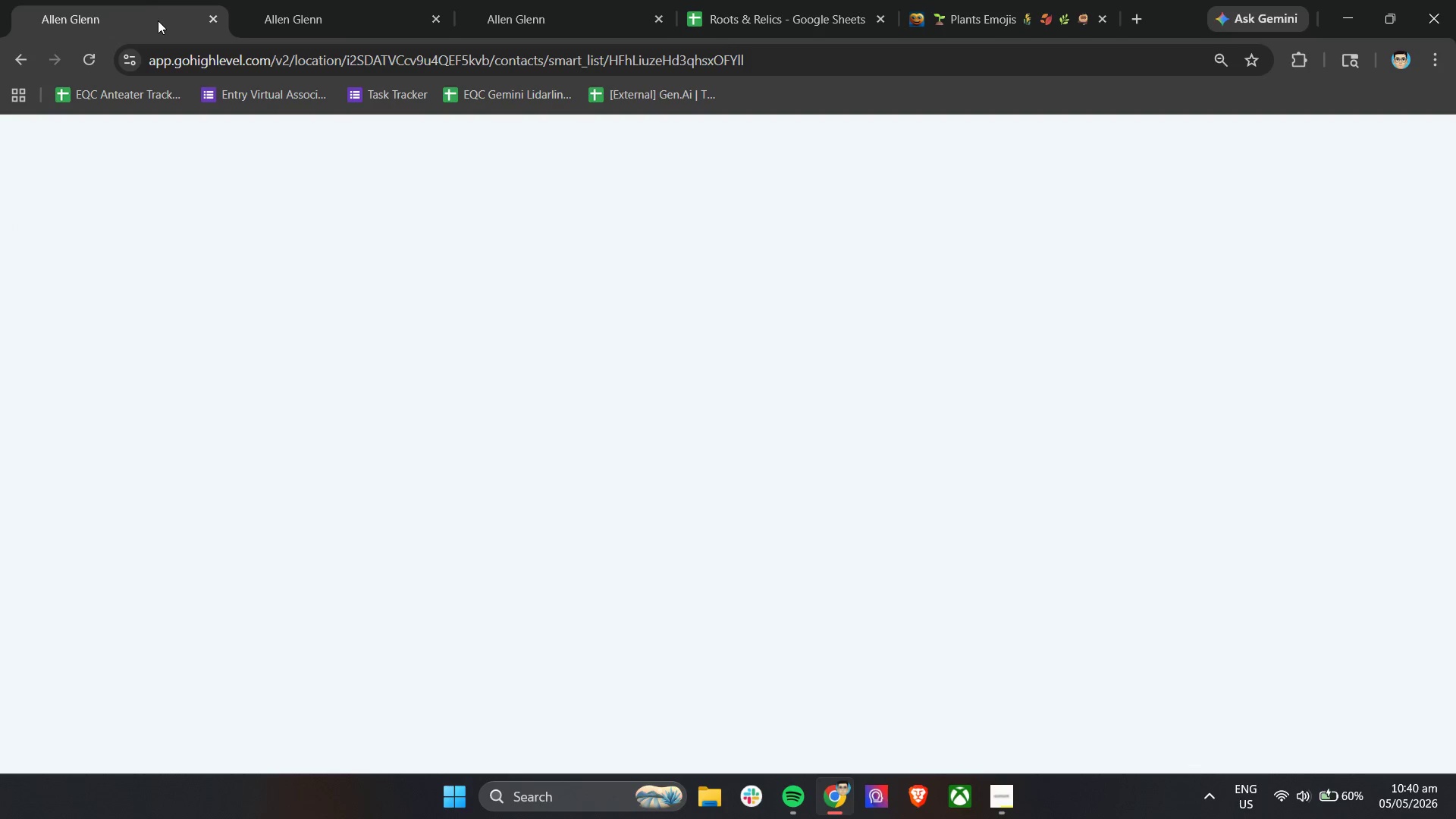 
left_click([942, 238])
 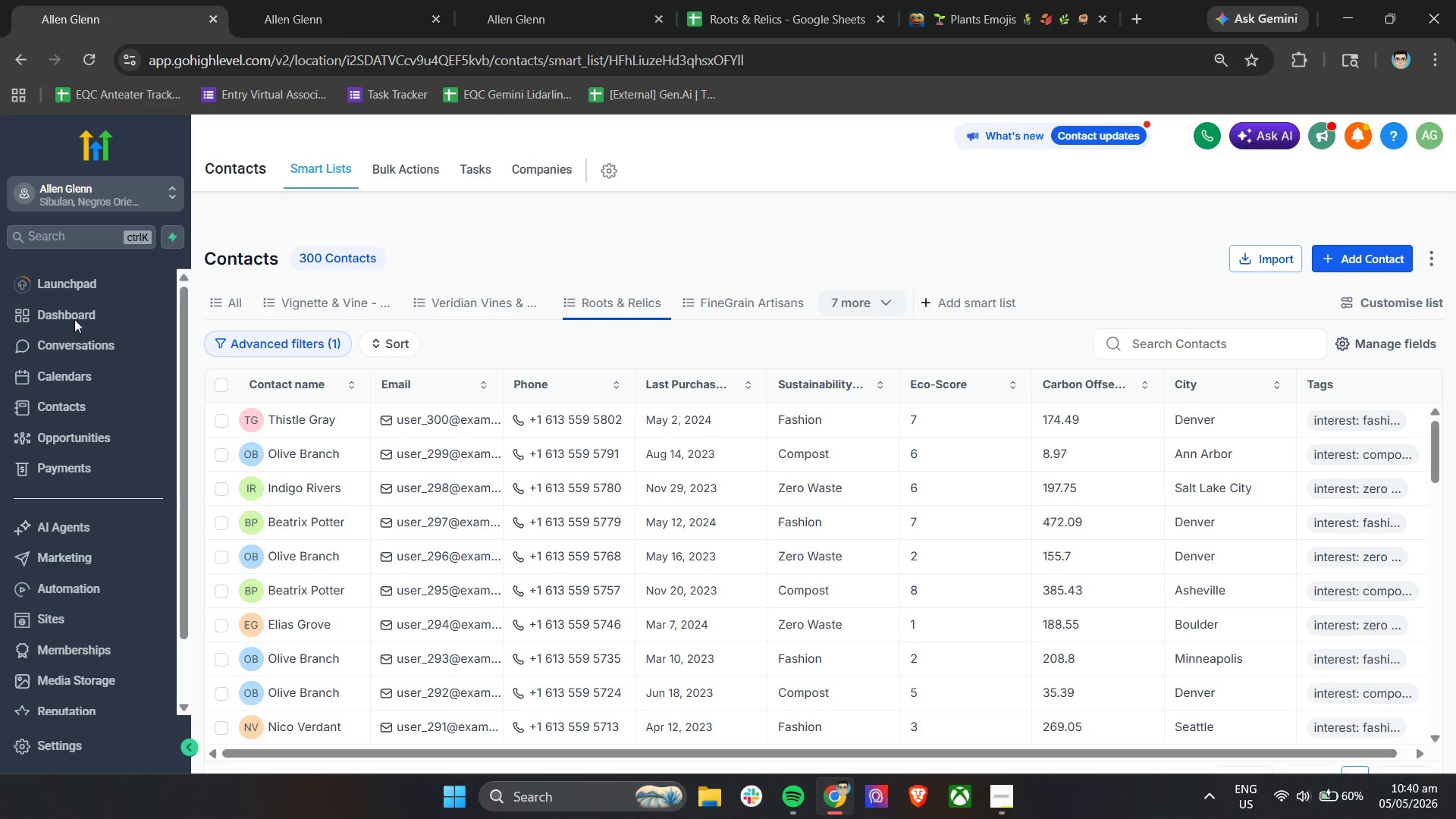 
right_click([77, 315])
 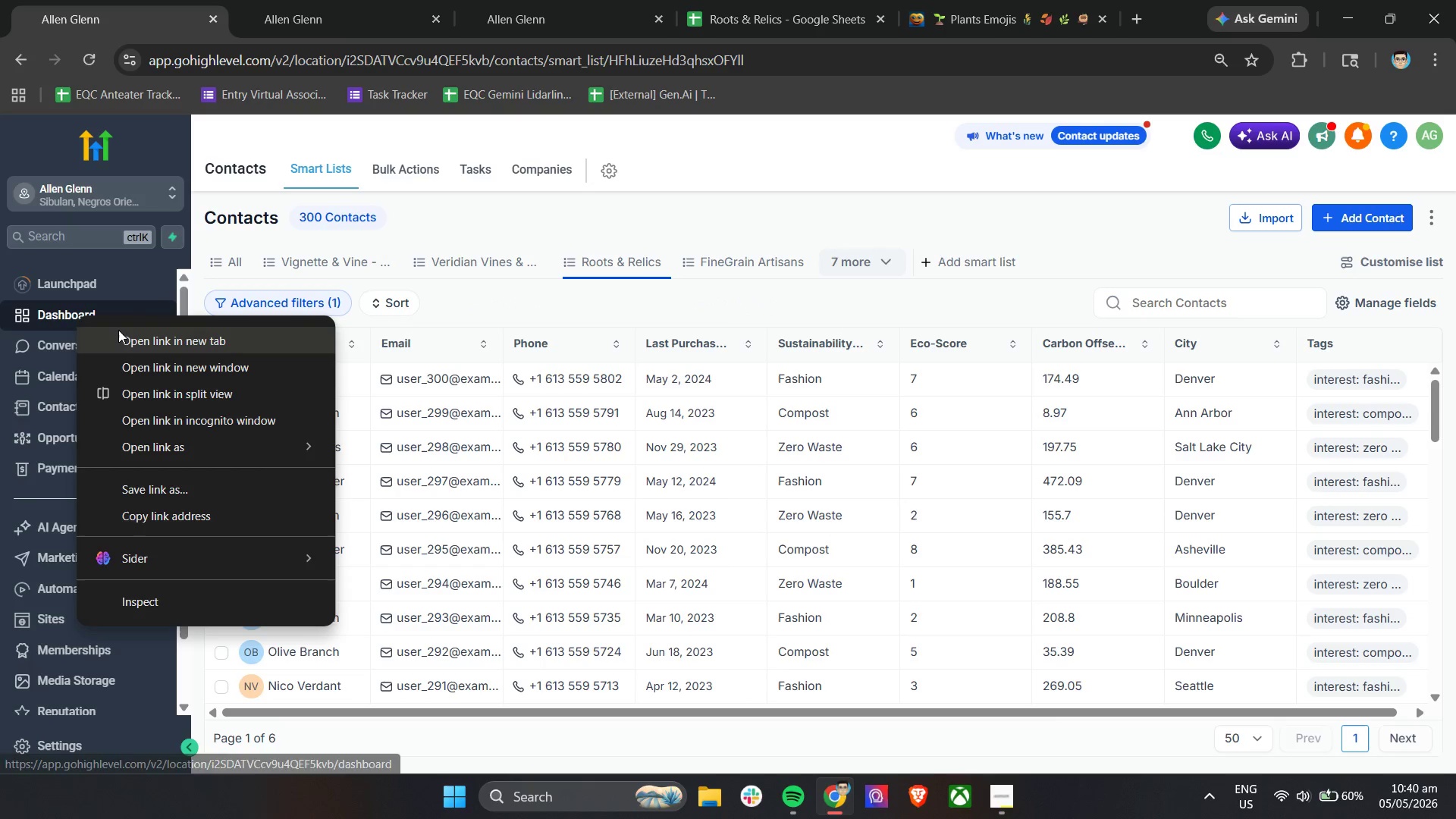 
left_click([124, 332])
 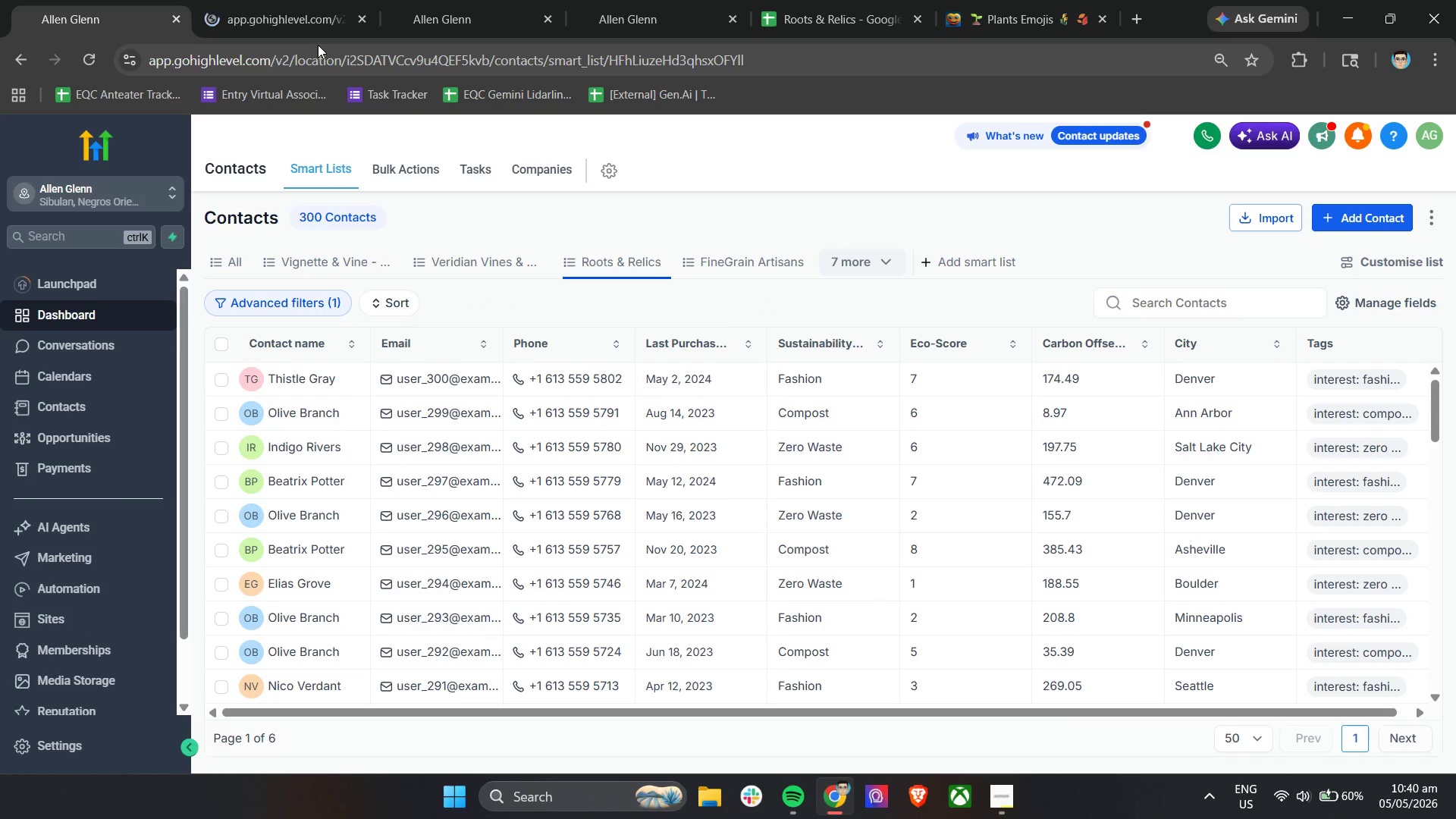 
left_click([287, 0])
 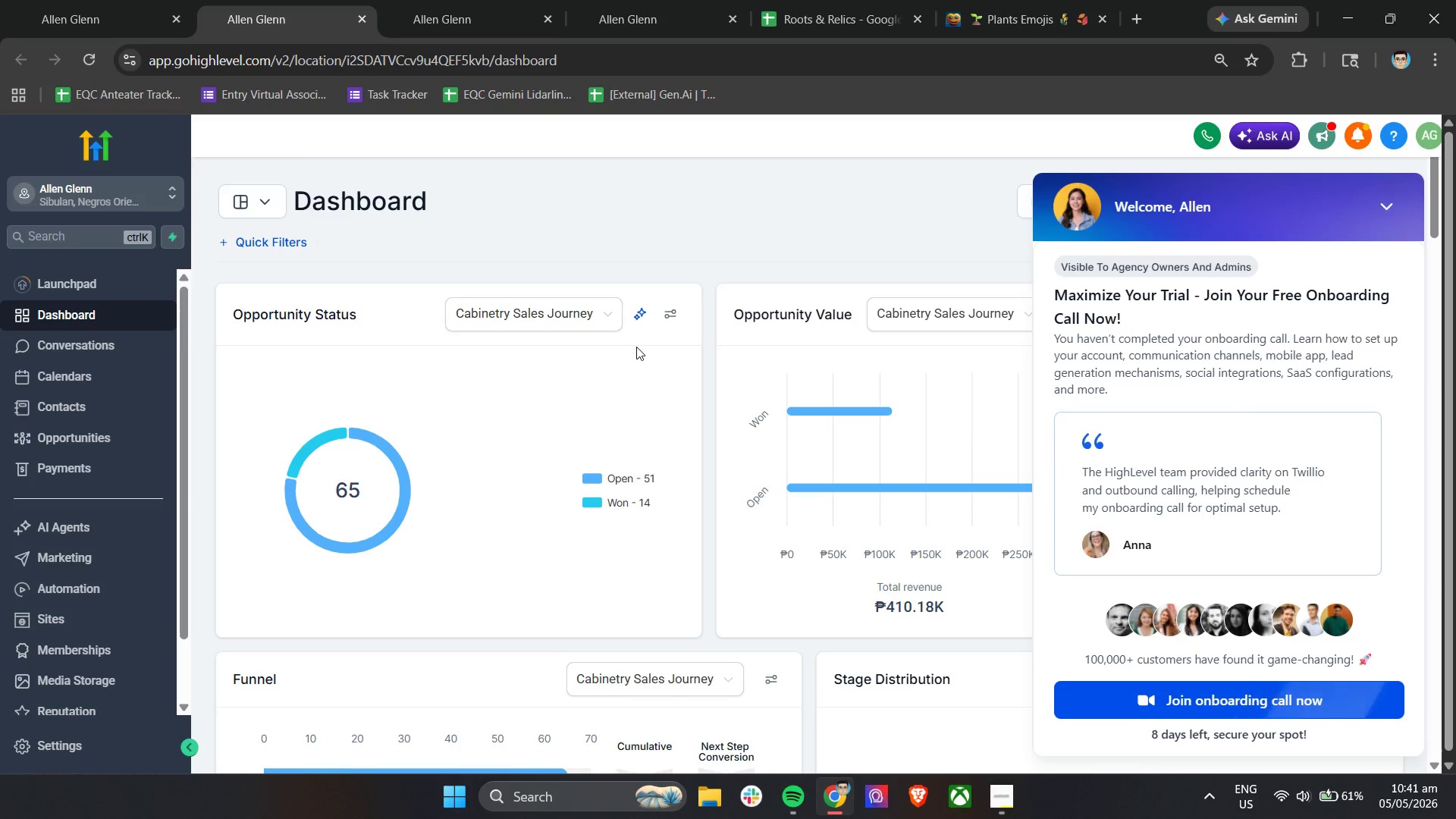 
wait(67.97)
 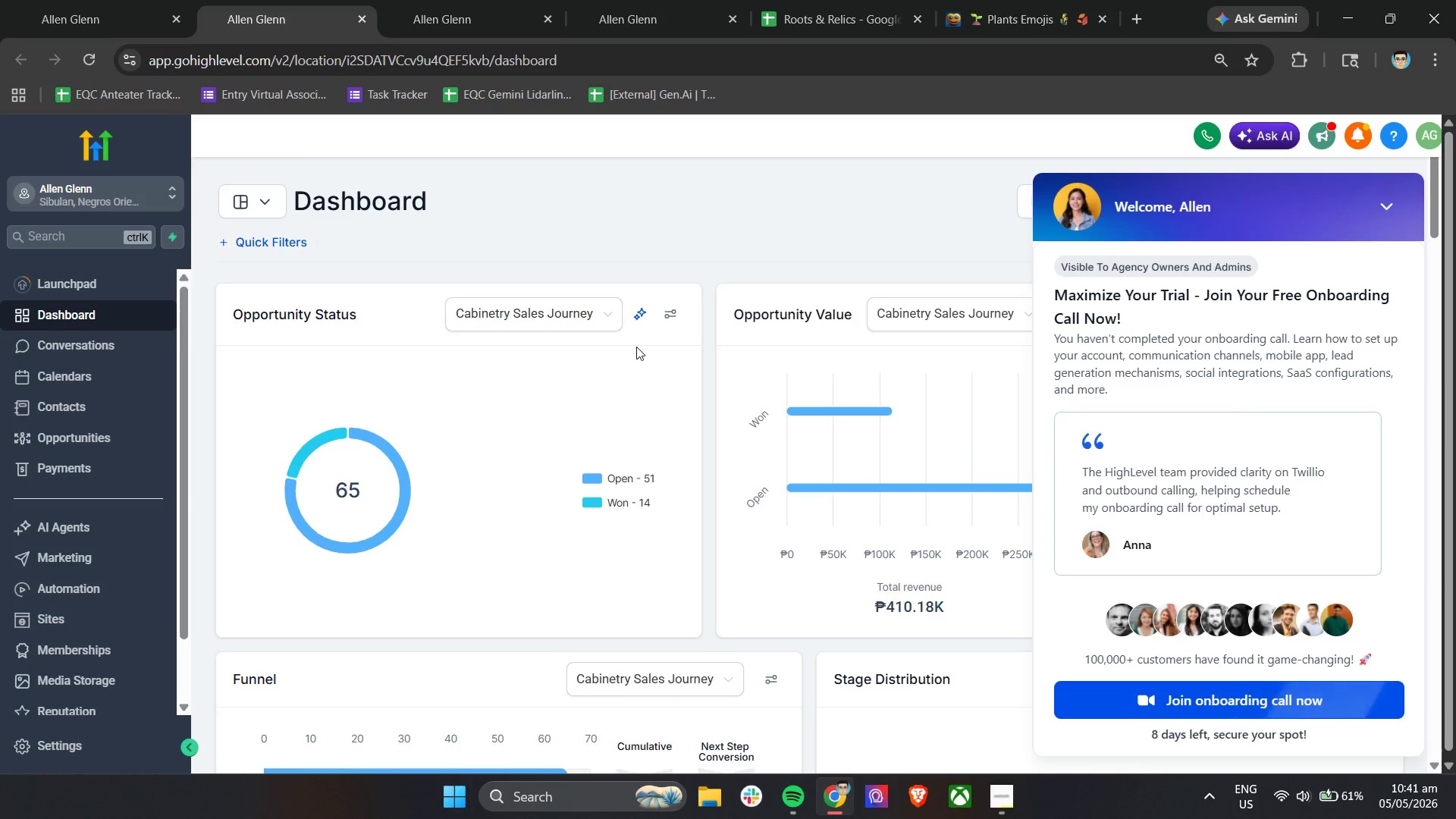 
left_click([442, 0])
 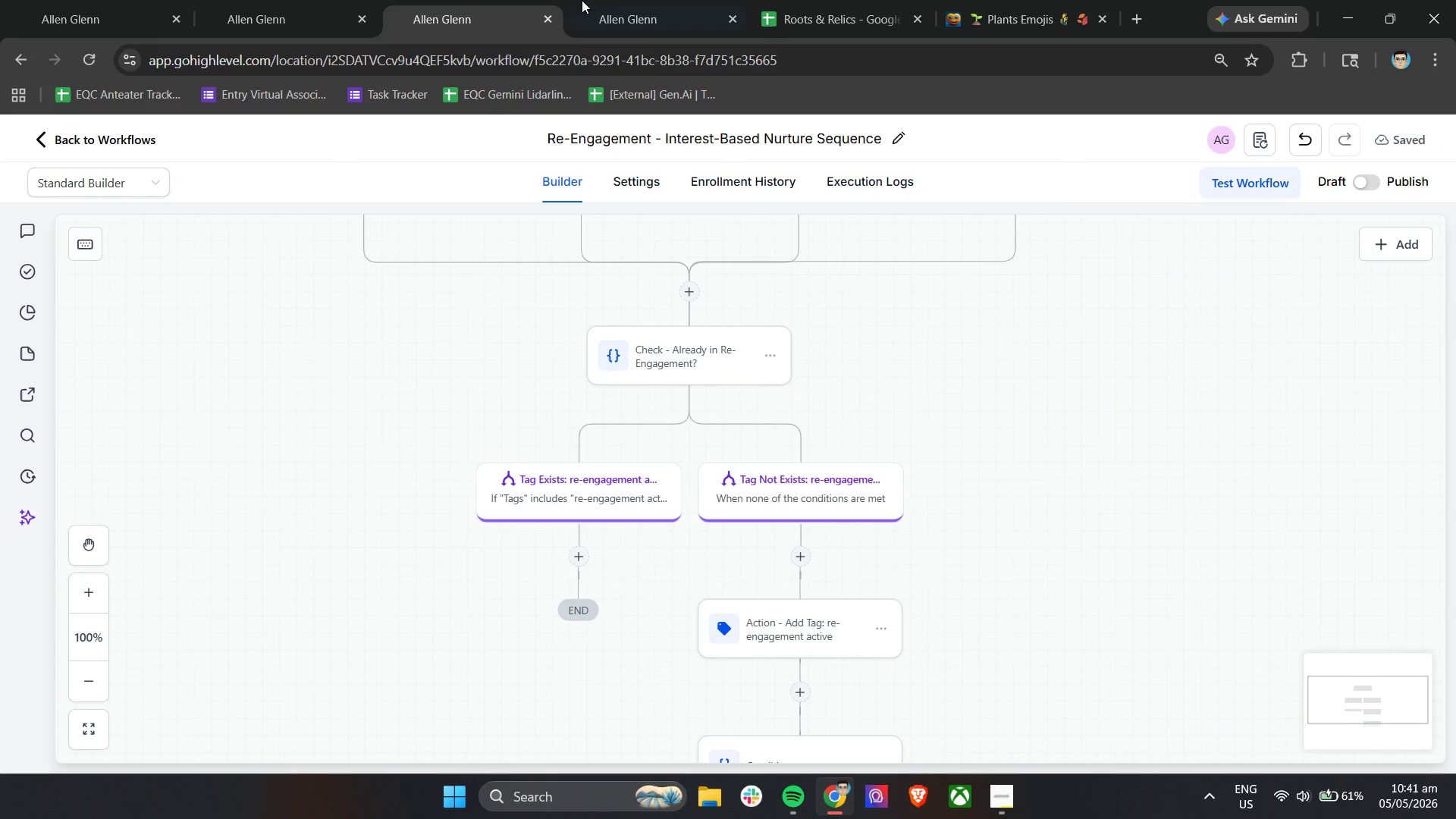 
left_click([630, 0])
 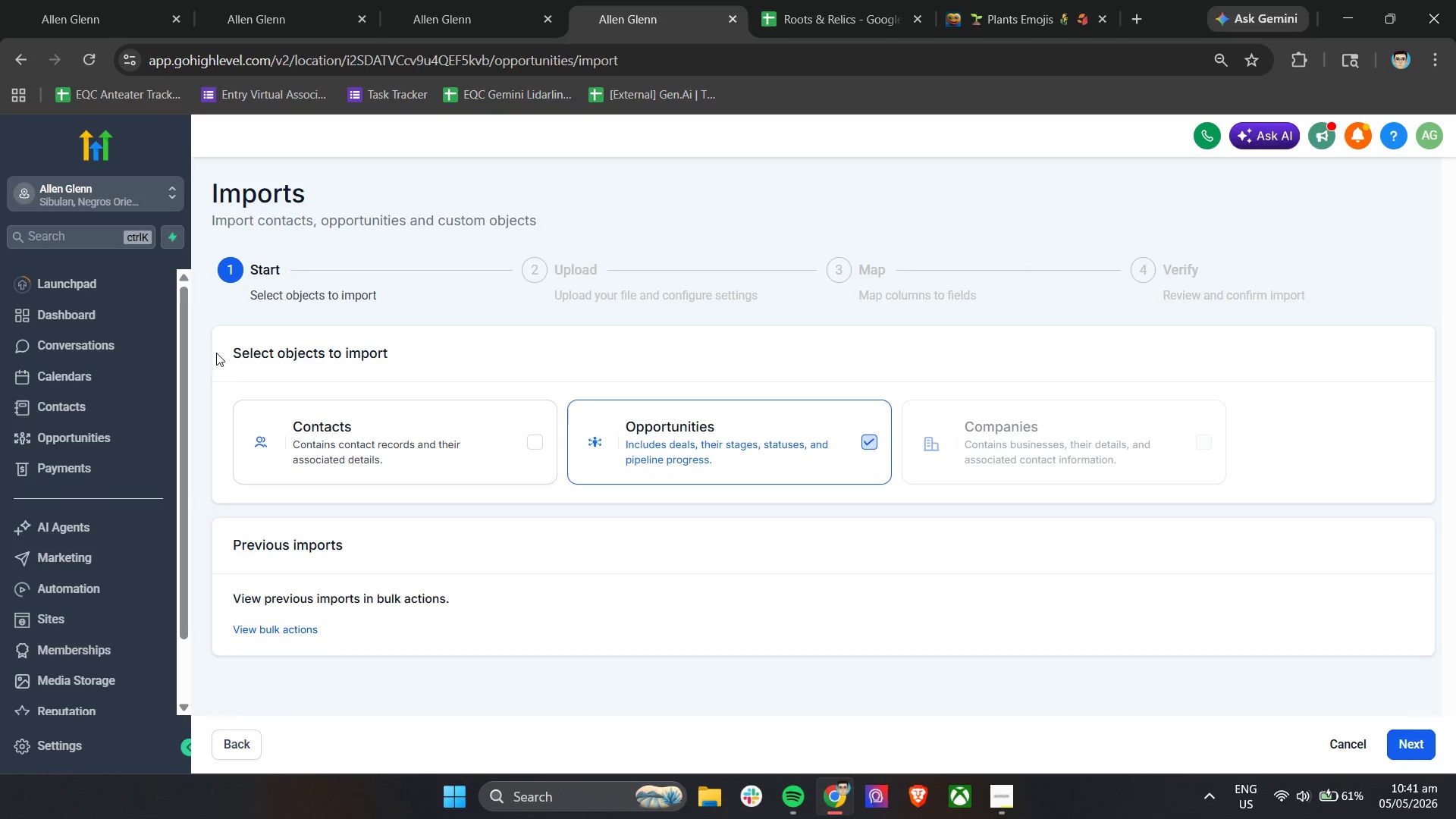 
left_click([240, 749])
 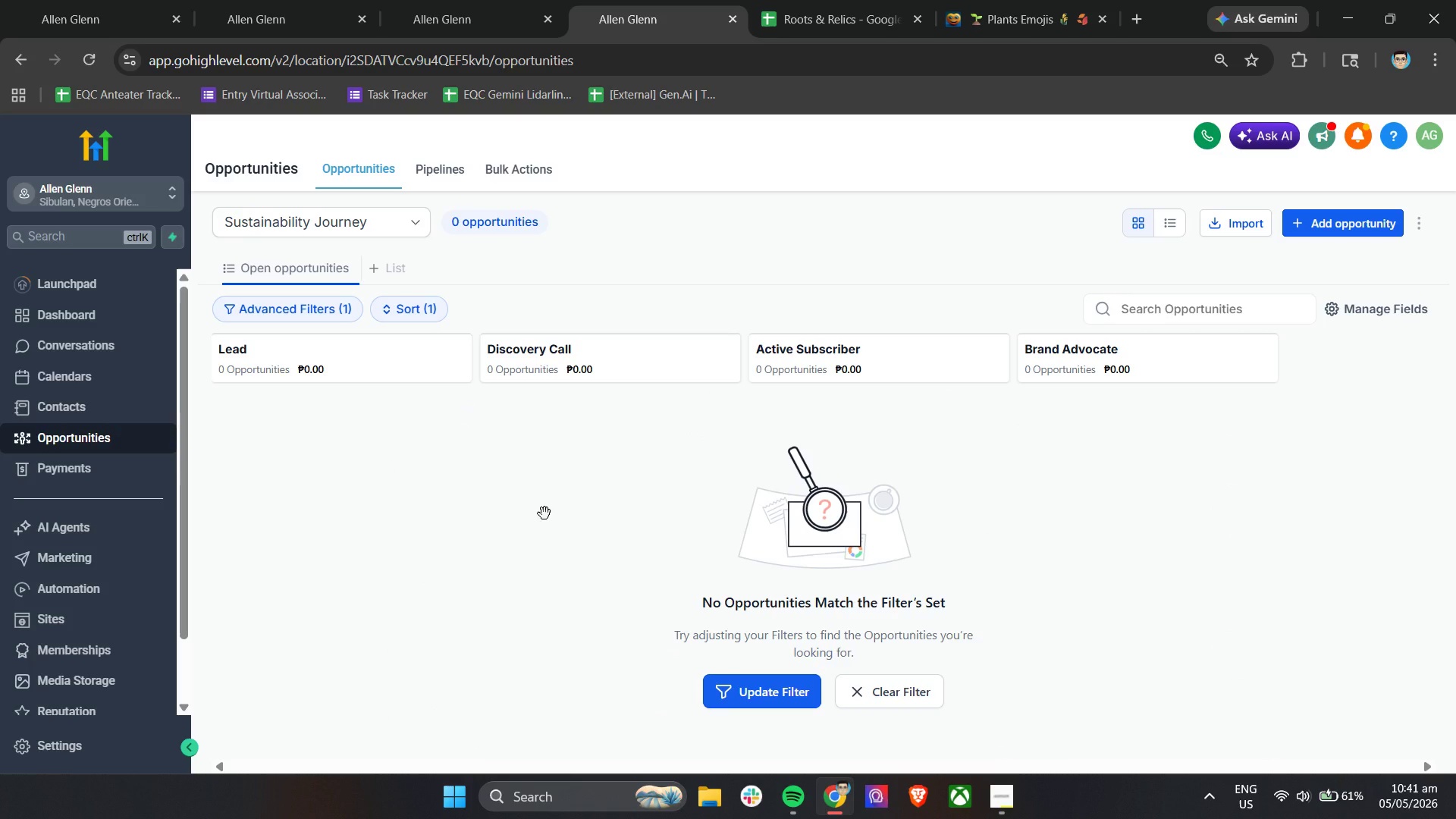 
wait(16.48)
 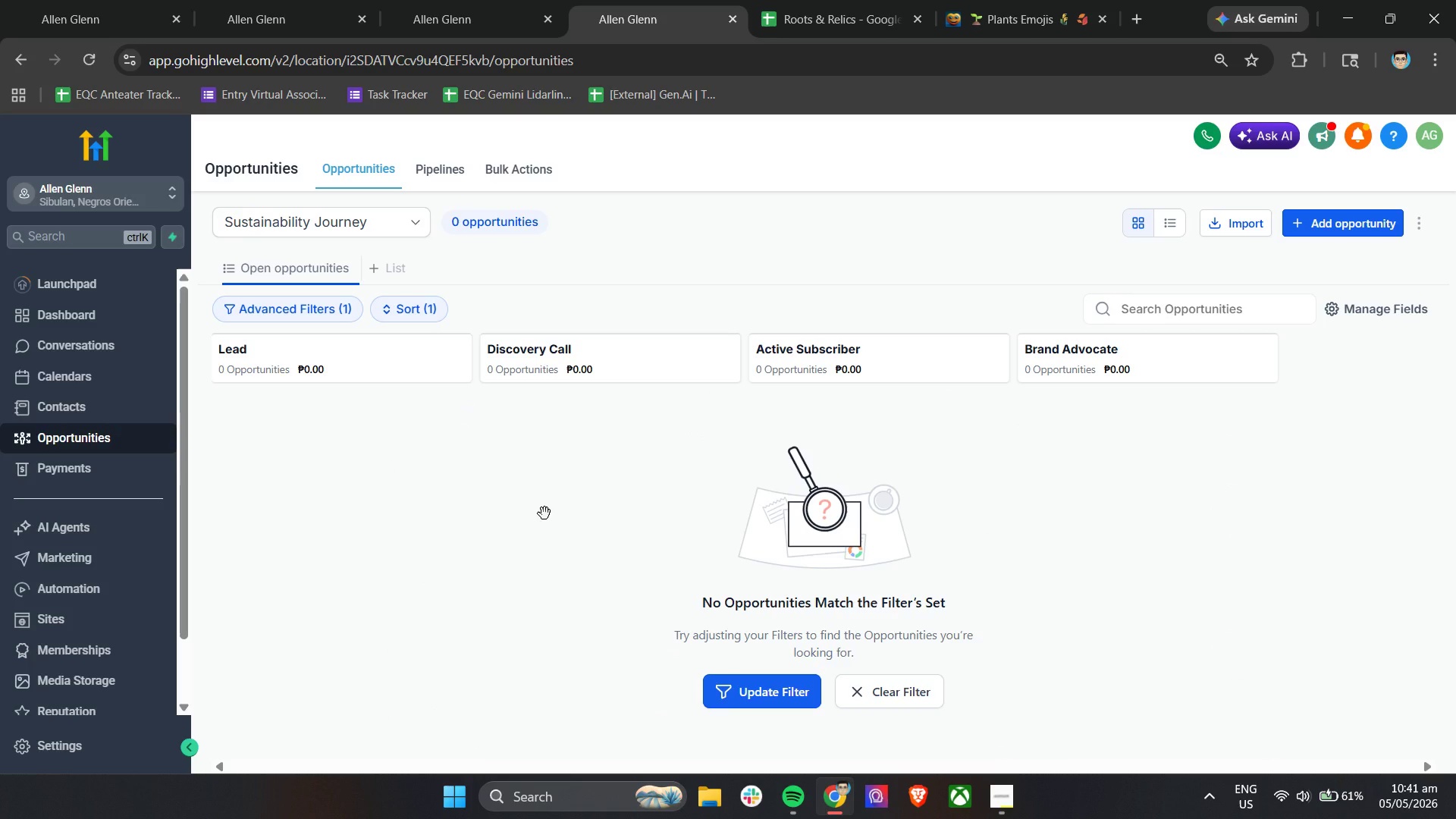 
left_click([783, 0])
 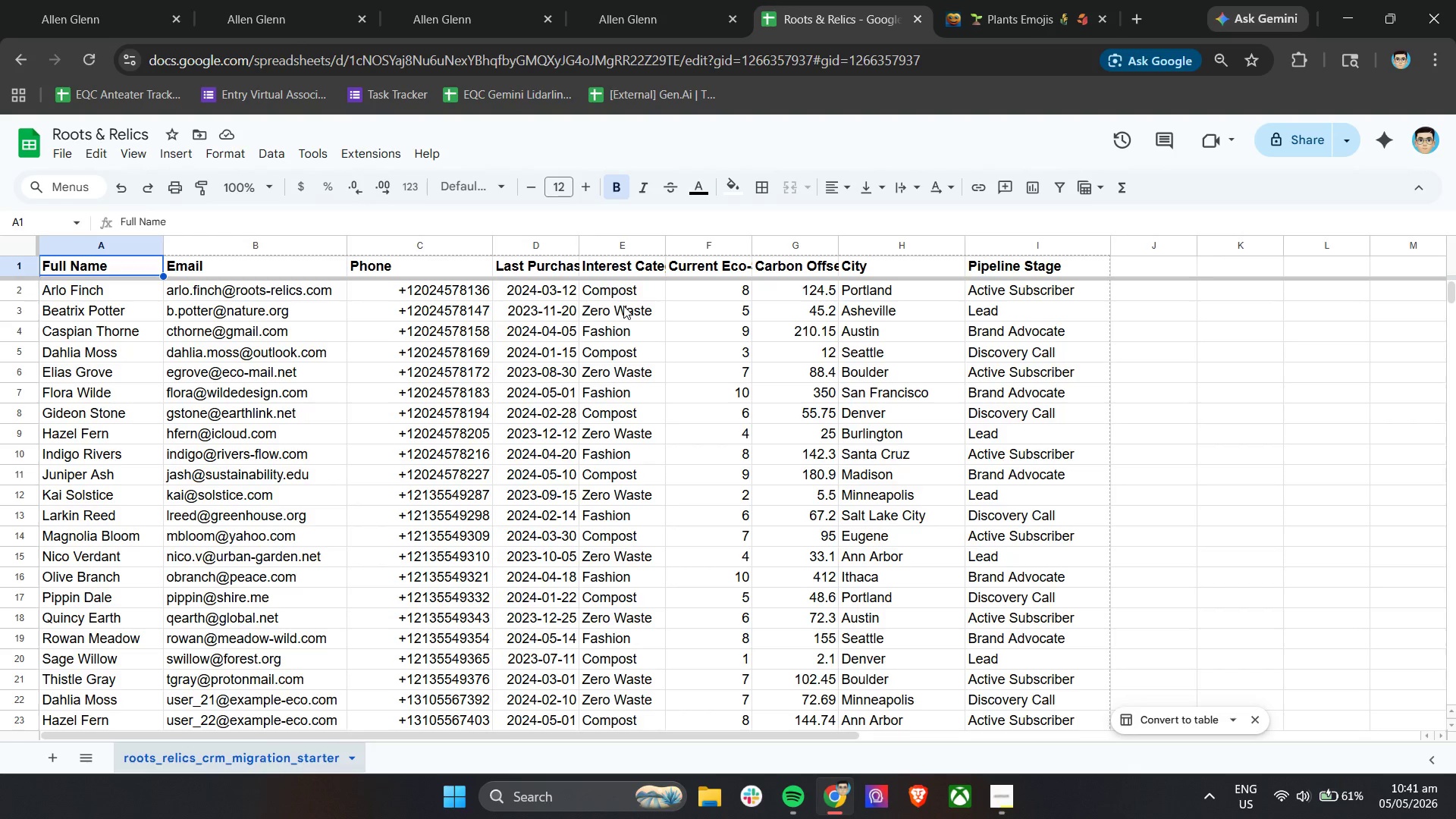 
scroll: coordinate [685, 468], scroll_direction: up, amount: 9.0
 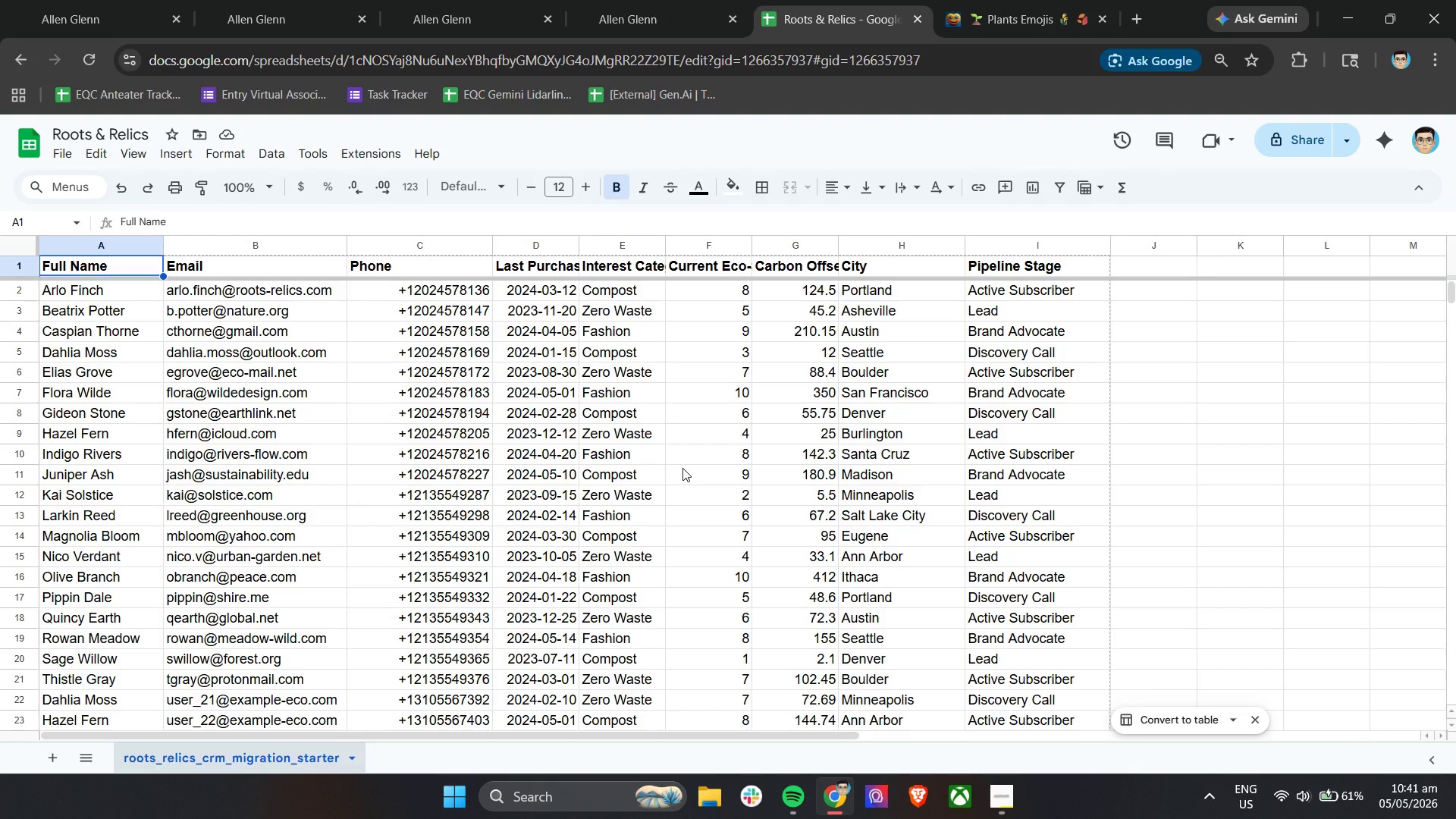 
left_click([625, 0])
 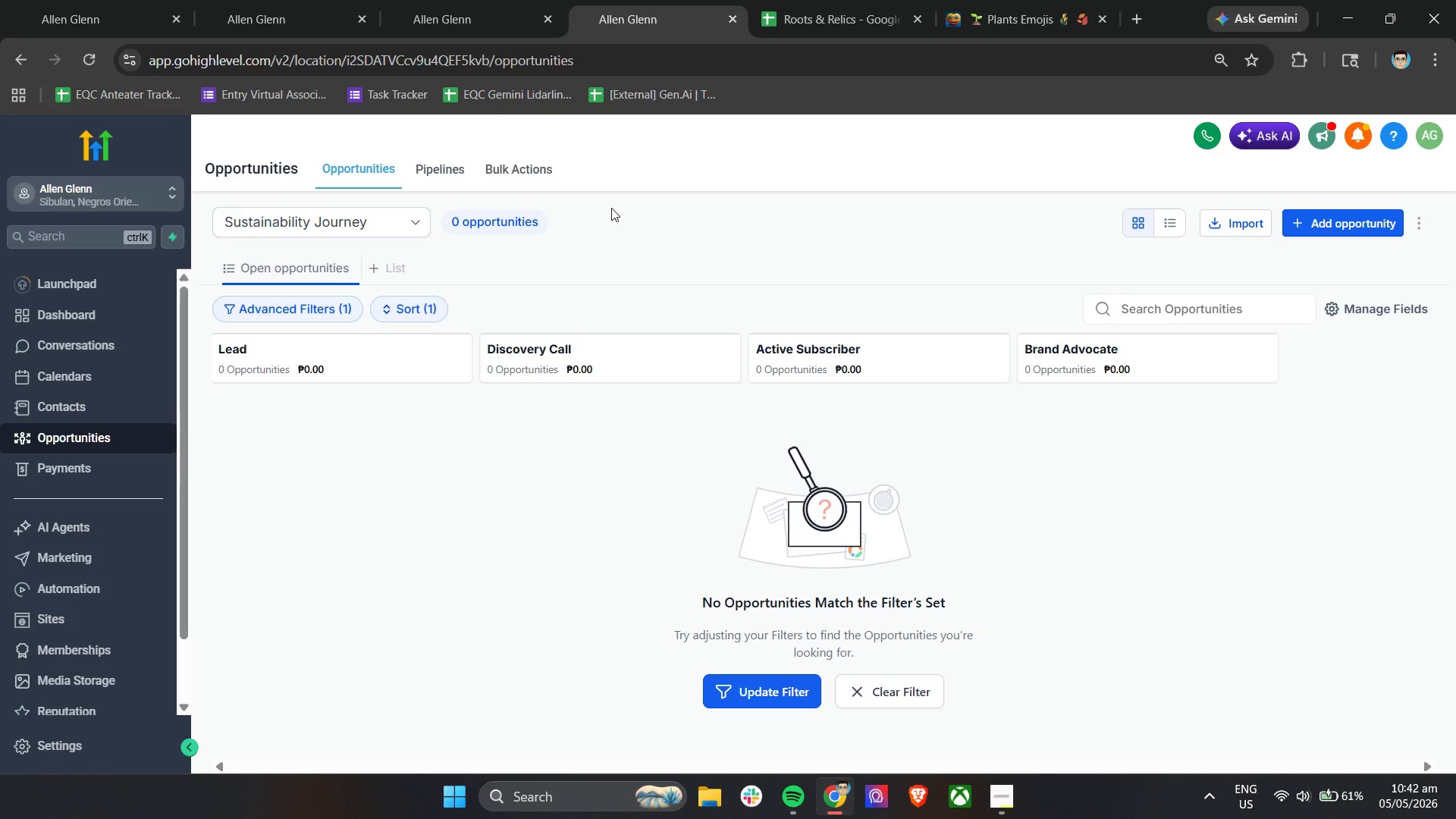 
scroll: coordinate [592, 130], scroll_direction: none, amount: 0.0
 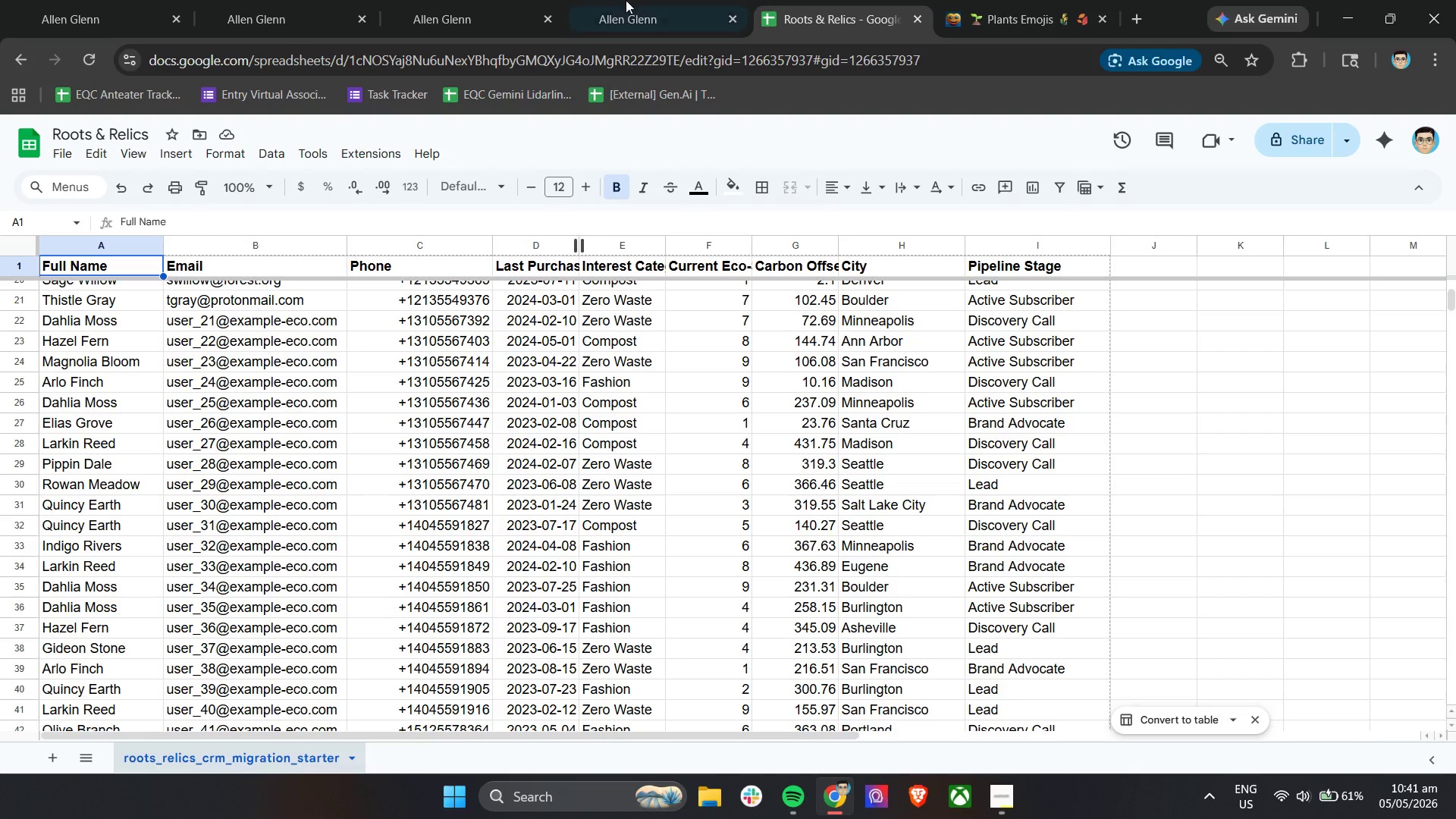 
wait(28.33)
 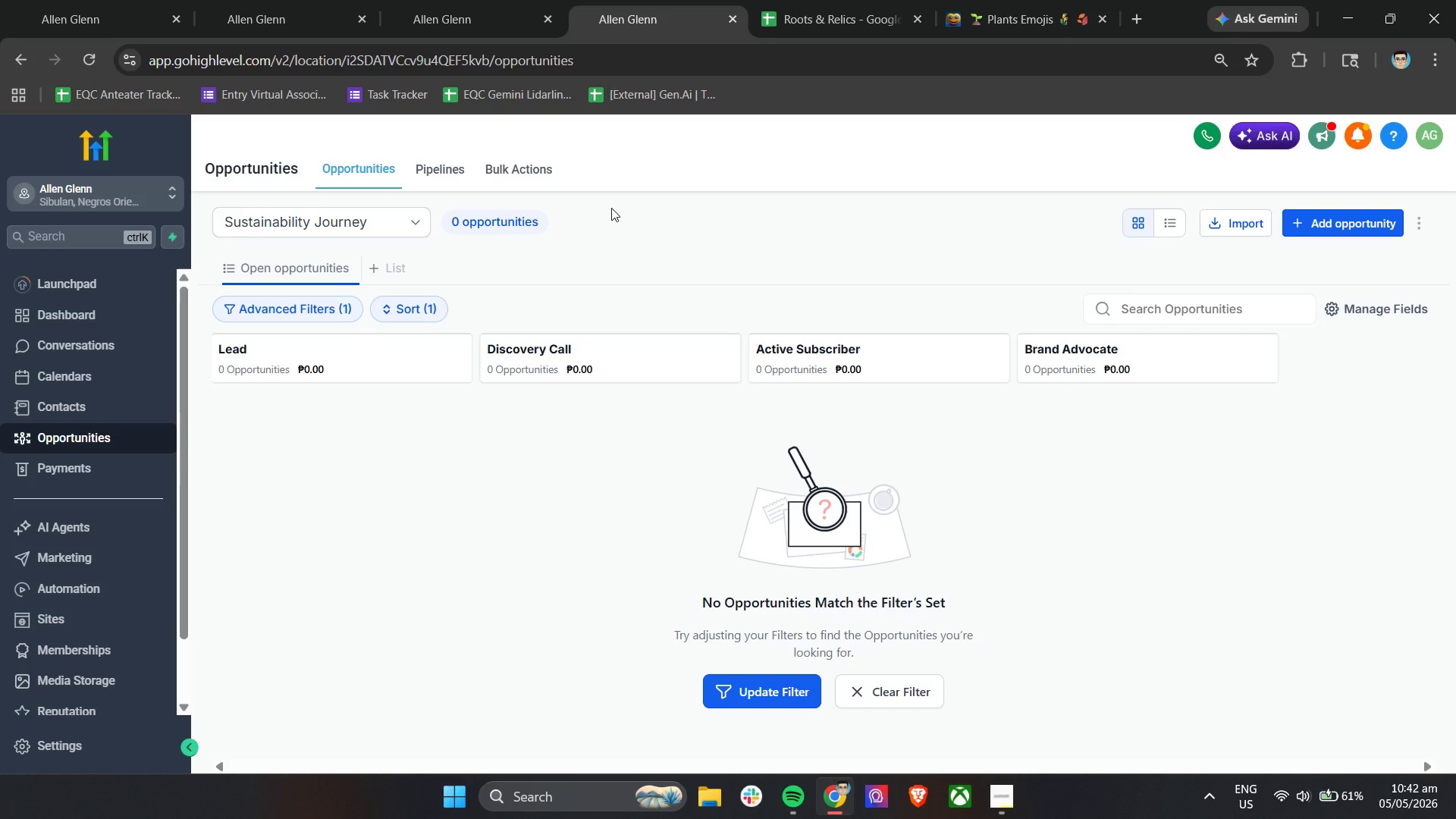 
left_click([837, 0])
 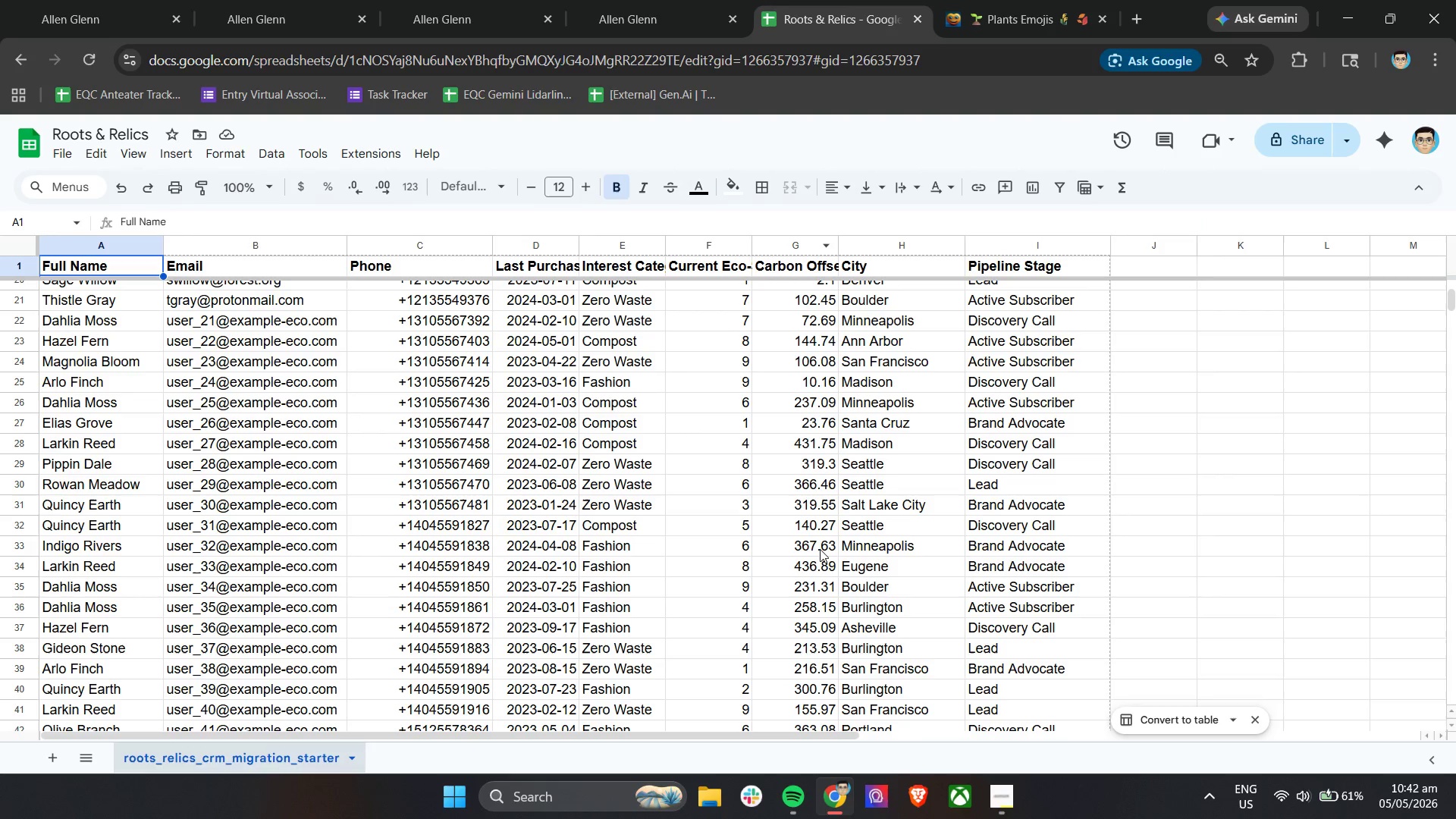 
scroll: coordinate [965, 619], scroll_direction: up, amount: 16.0
 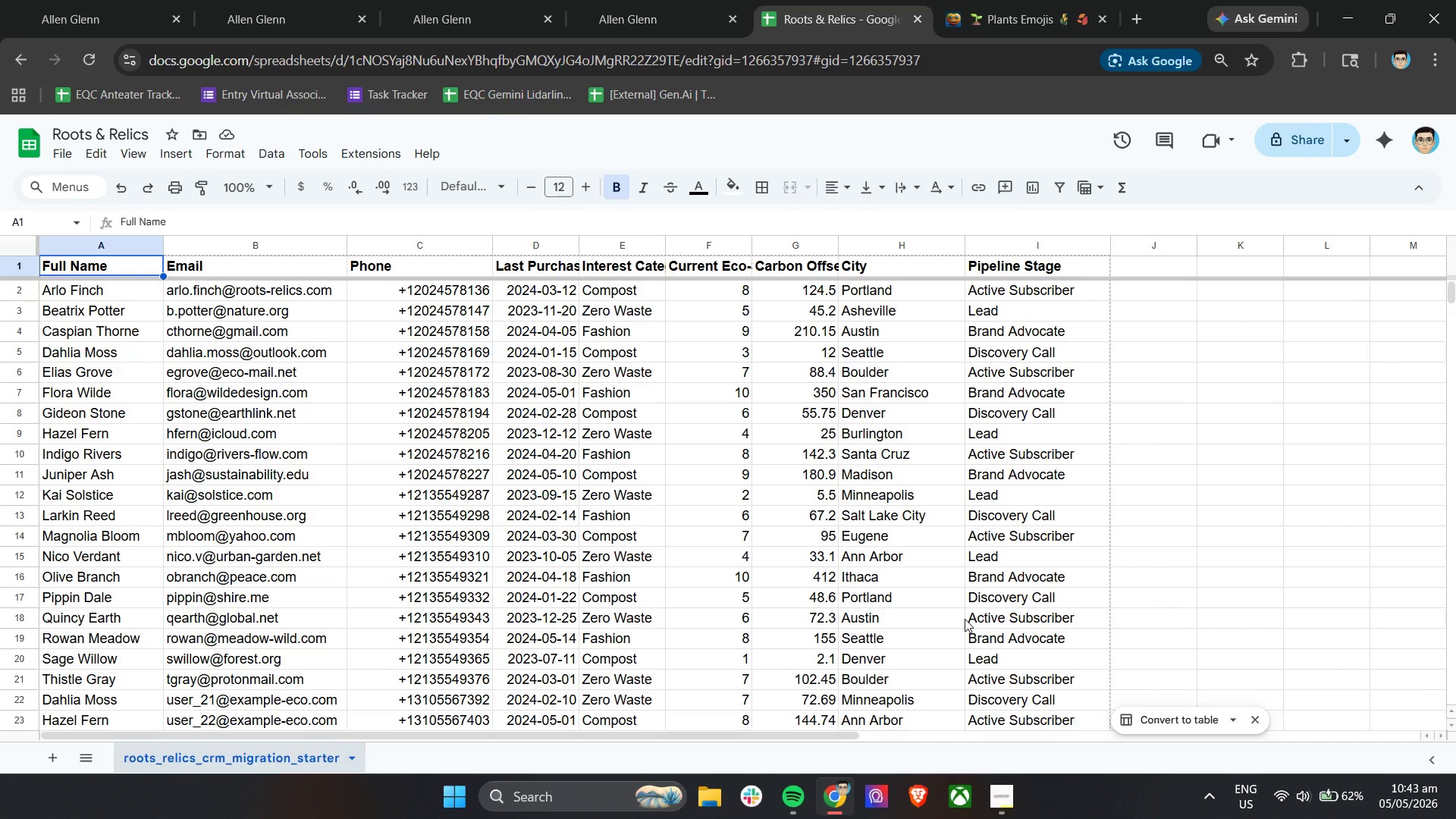 
wait(49.49)
 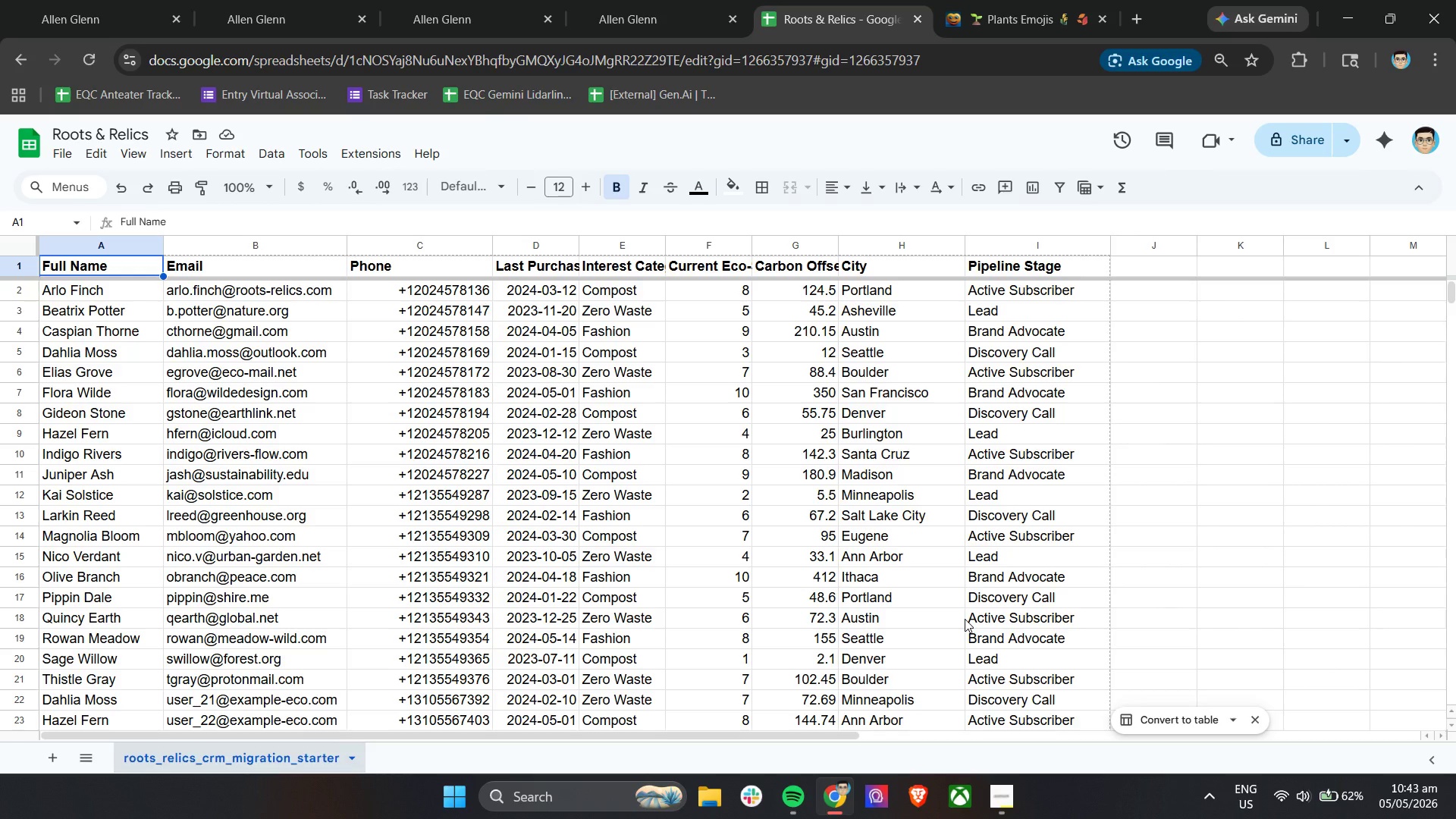 
scroll: coordinate [795, 576], scroll_direction: down, amount: 10.0
 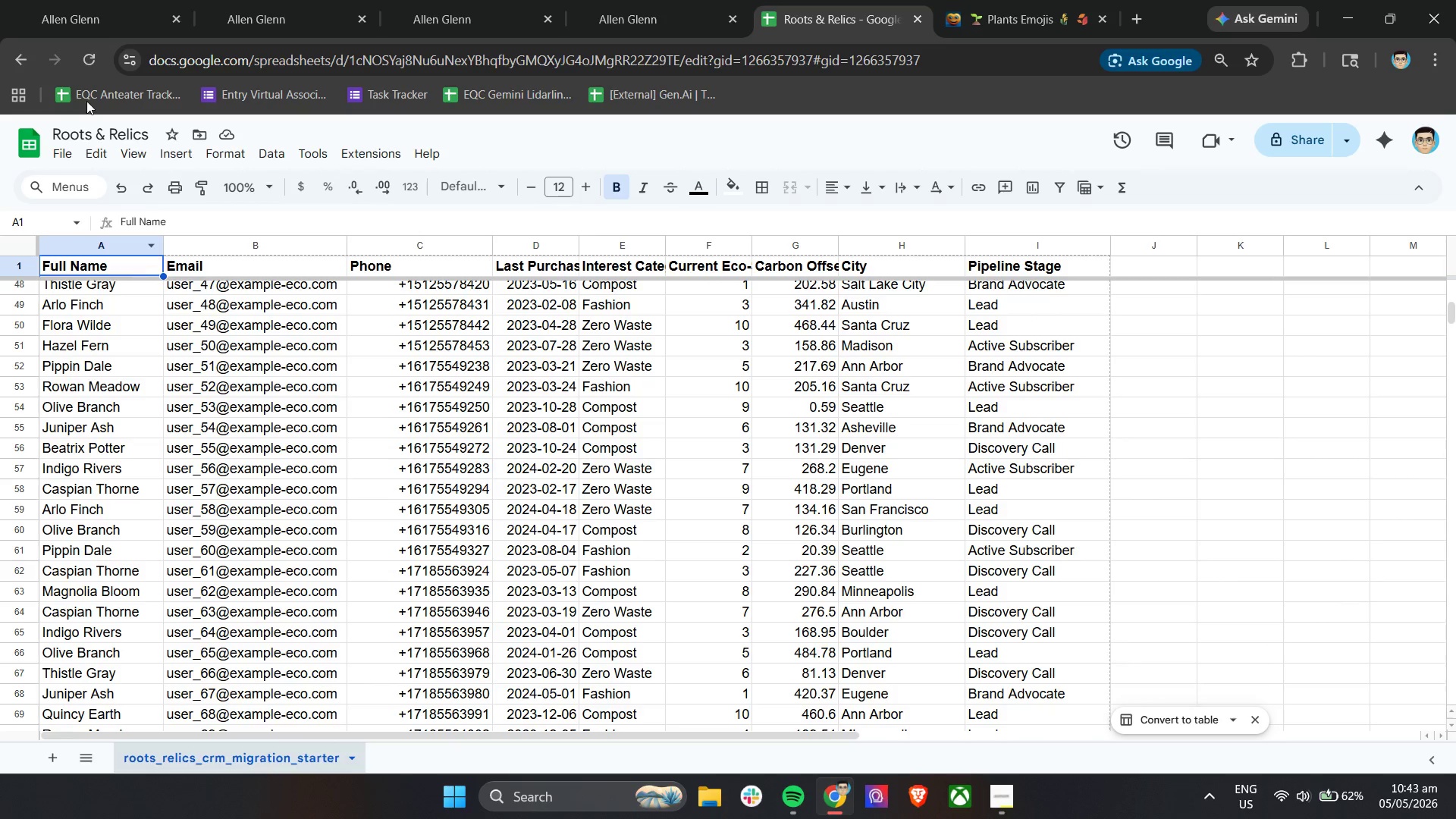 
left_click([37, 0])
 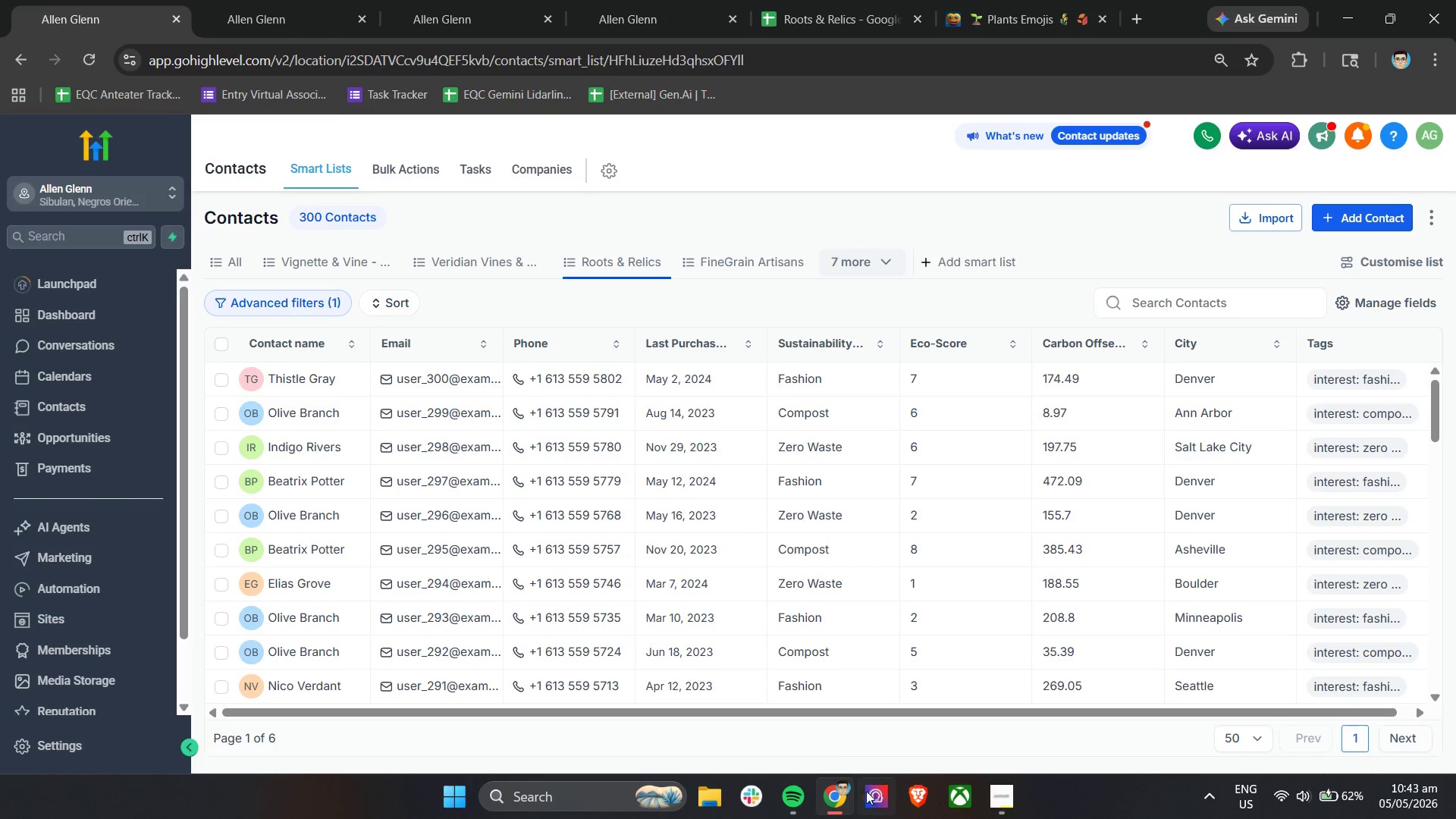 
left_click([1003, 792])
 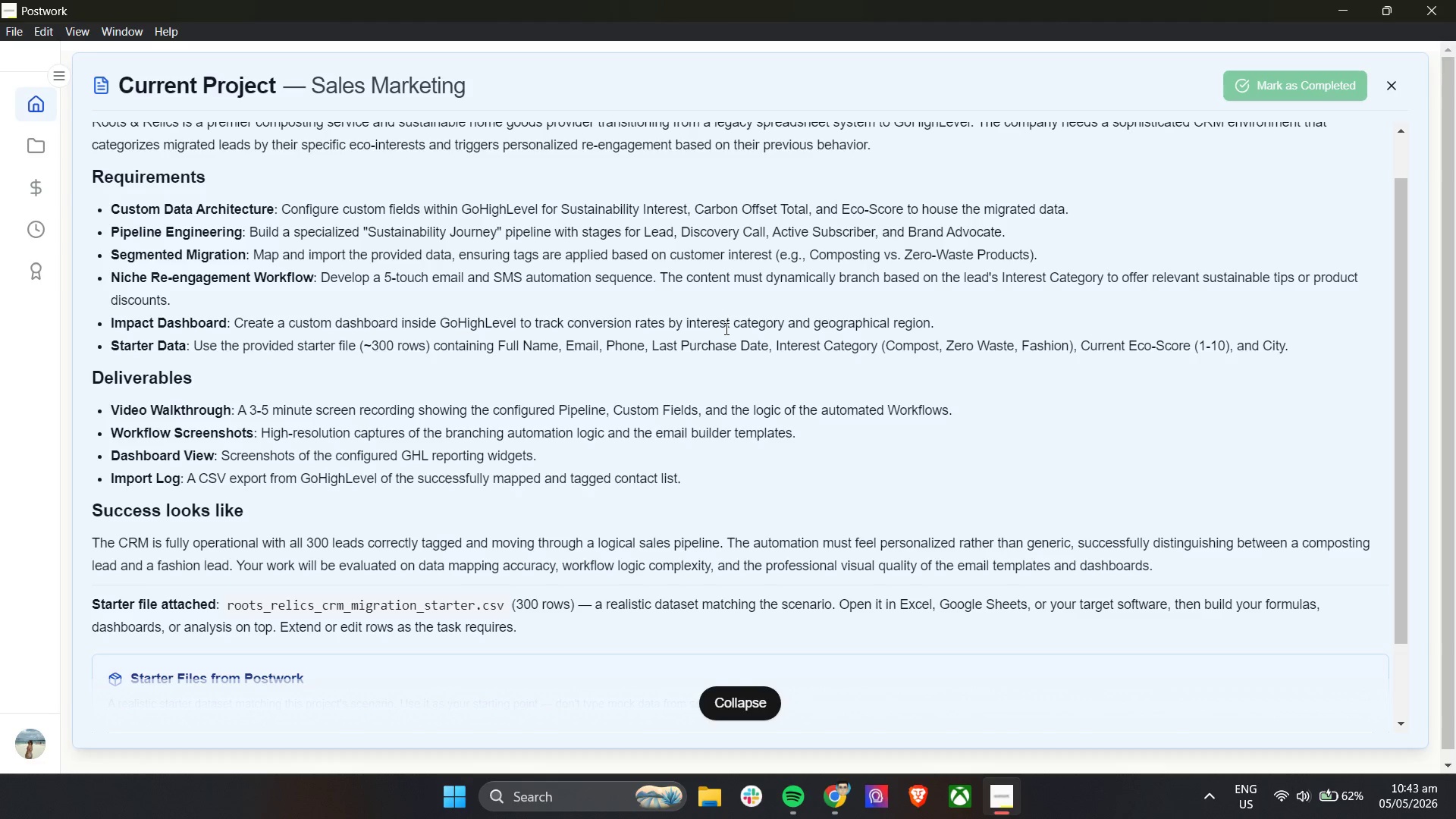 
wait(28.2)
 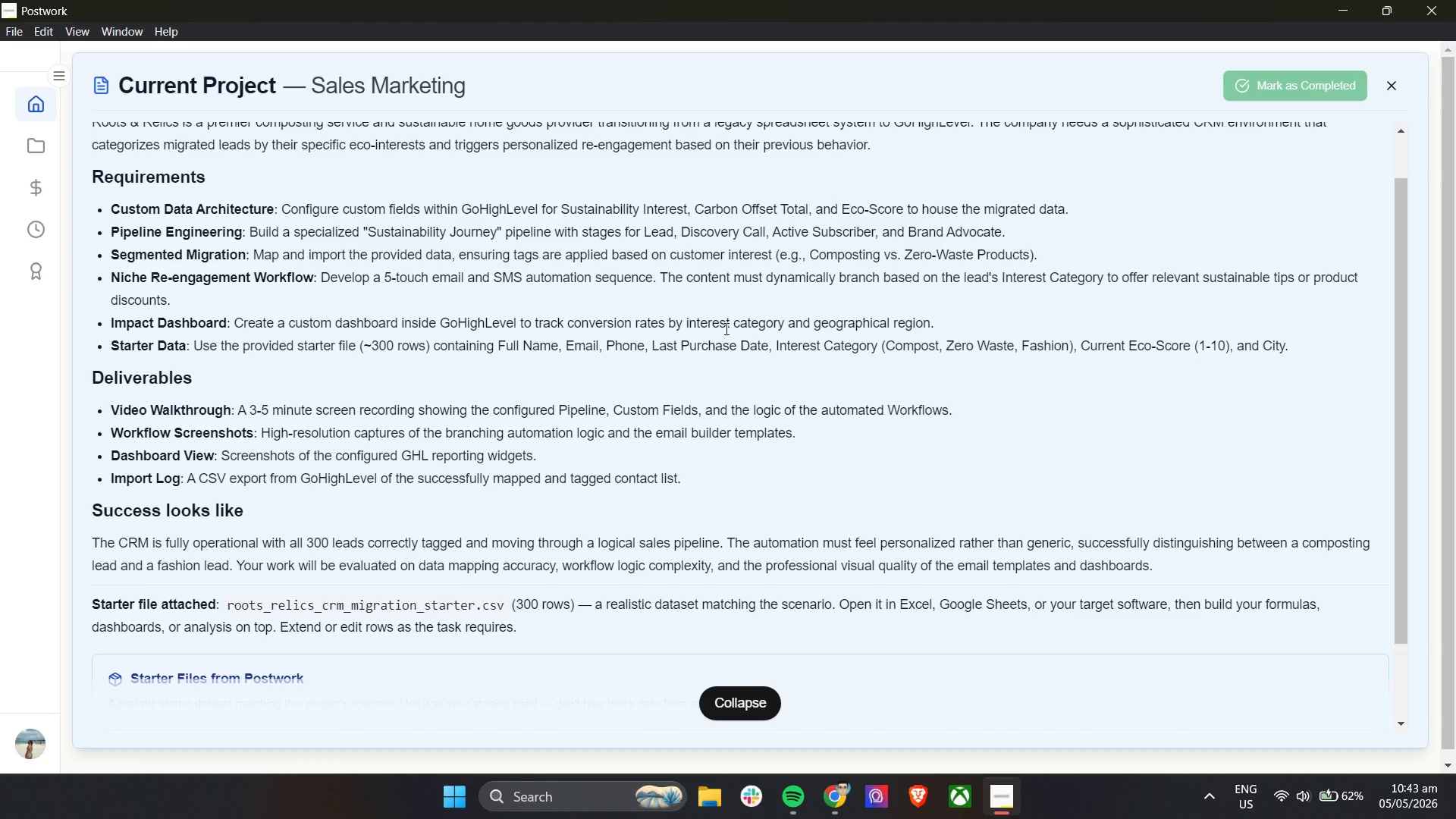 
left_click([619, 0])
 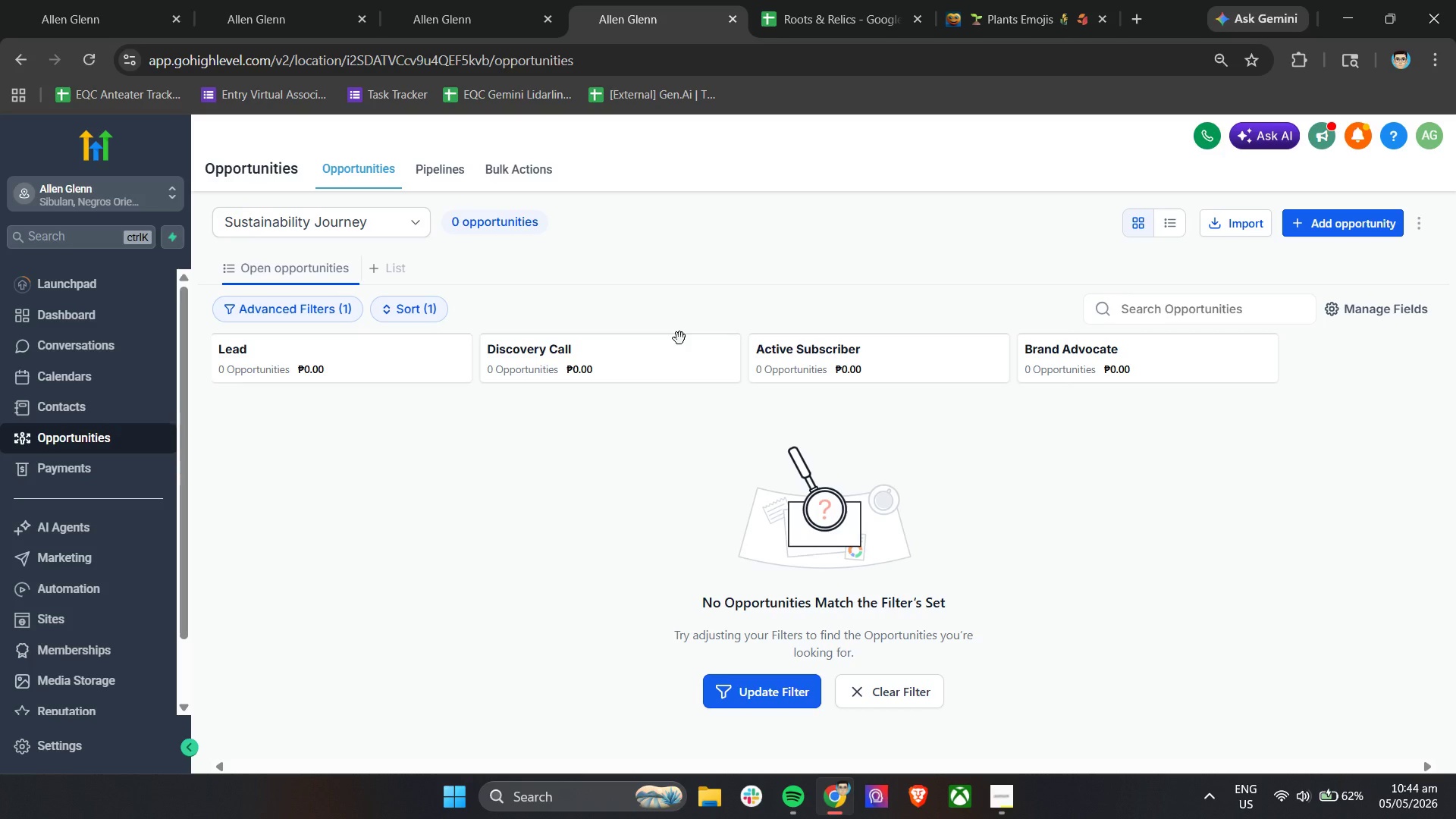 
wait(33.38)
 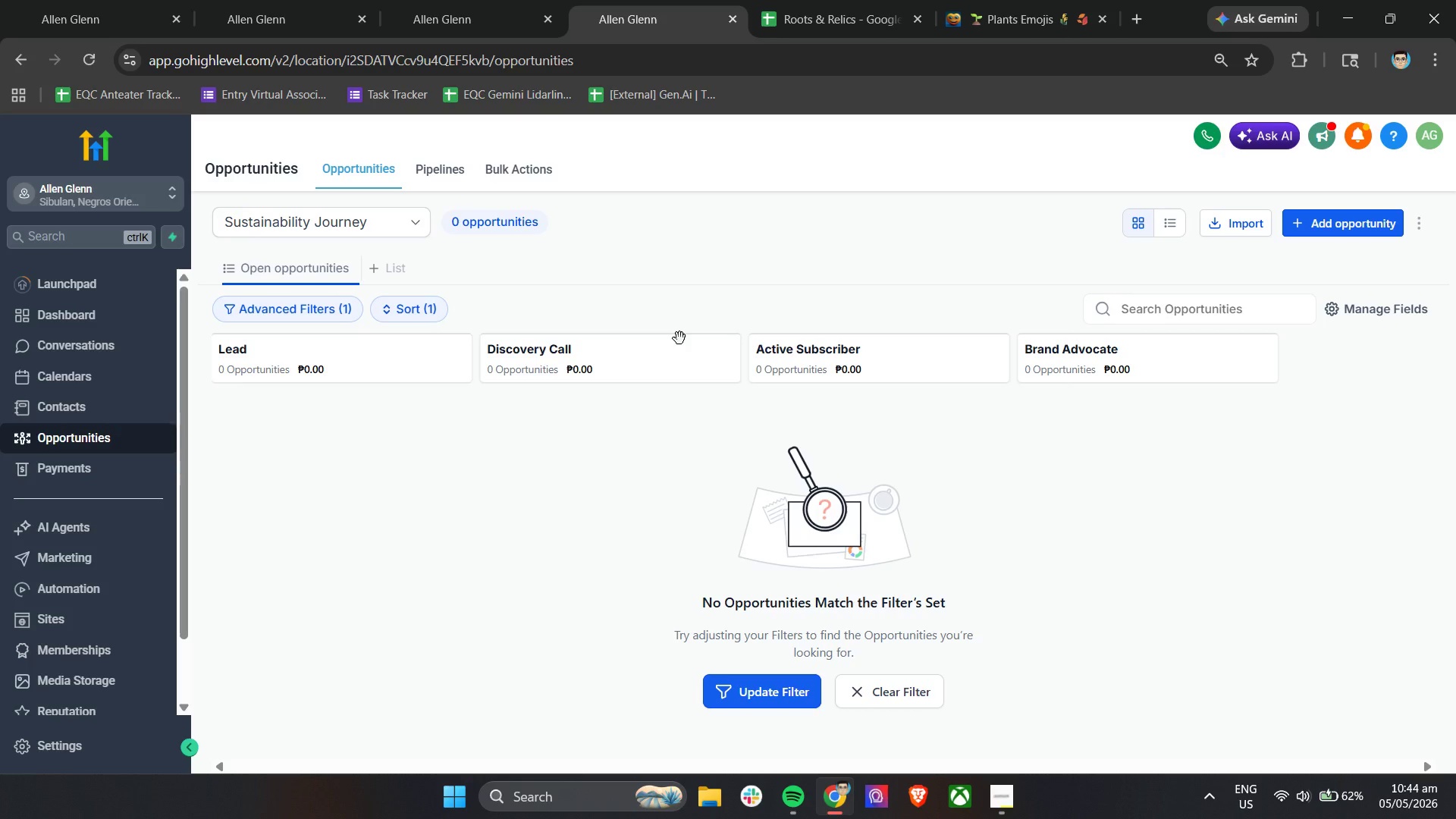 
left_click([648, 219])
 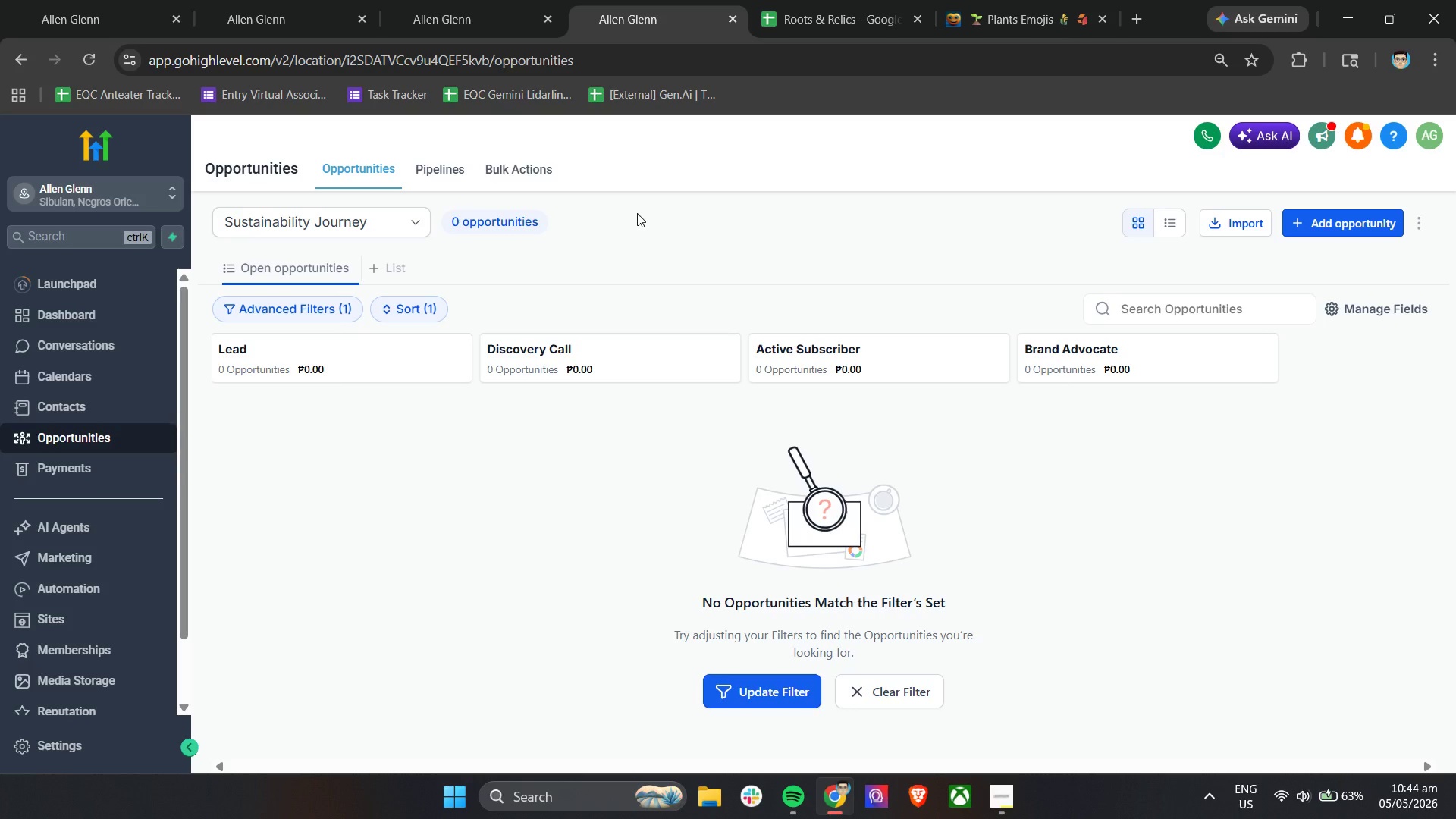 
wait(31.58)
 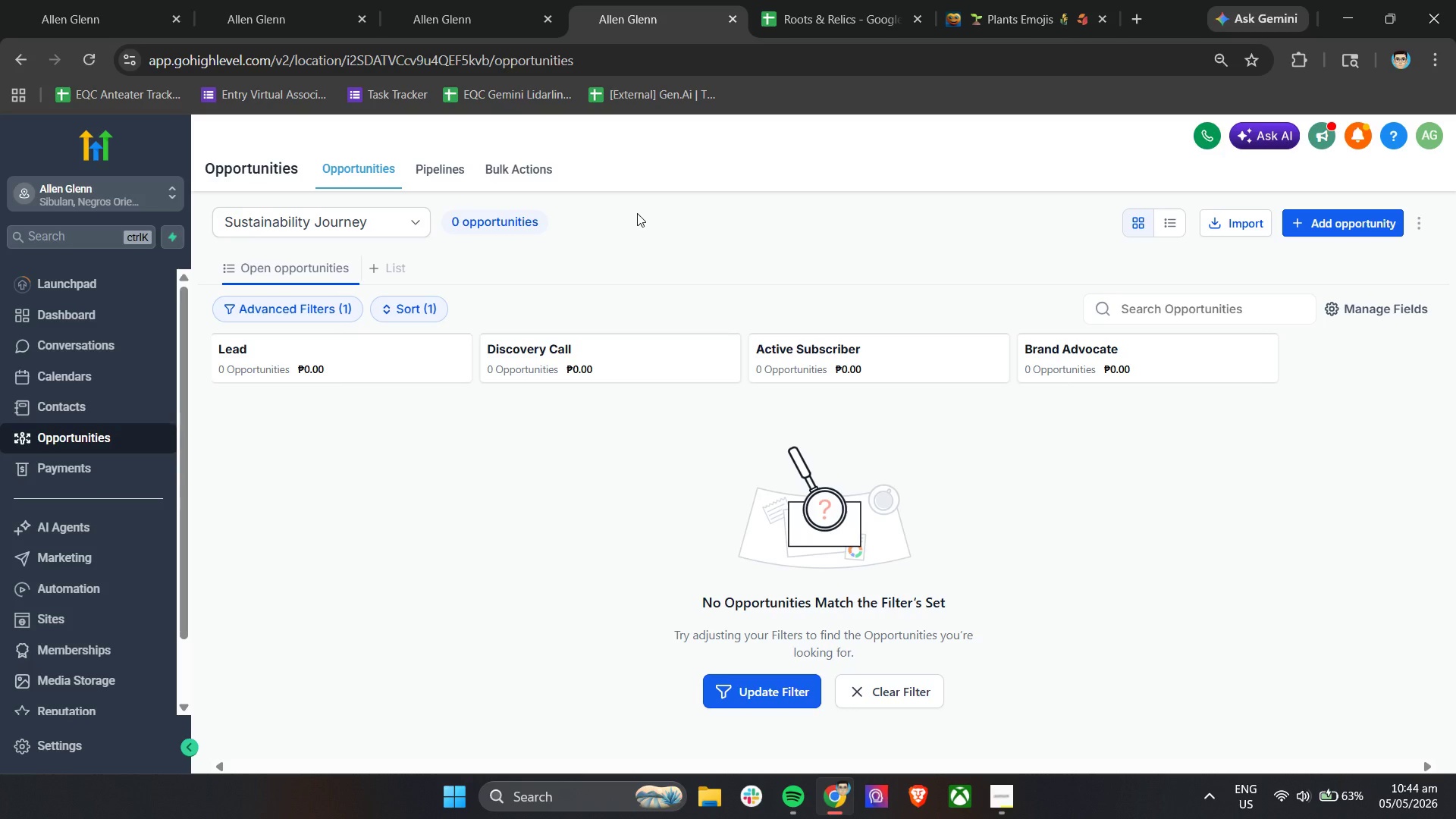 
scroll: coordinate [616, 397], scroll_direction: down, amount: 5.0
 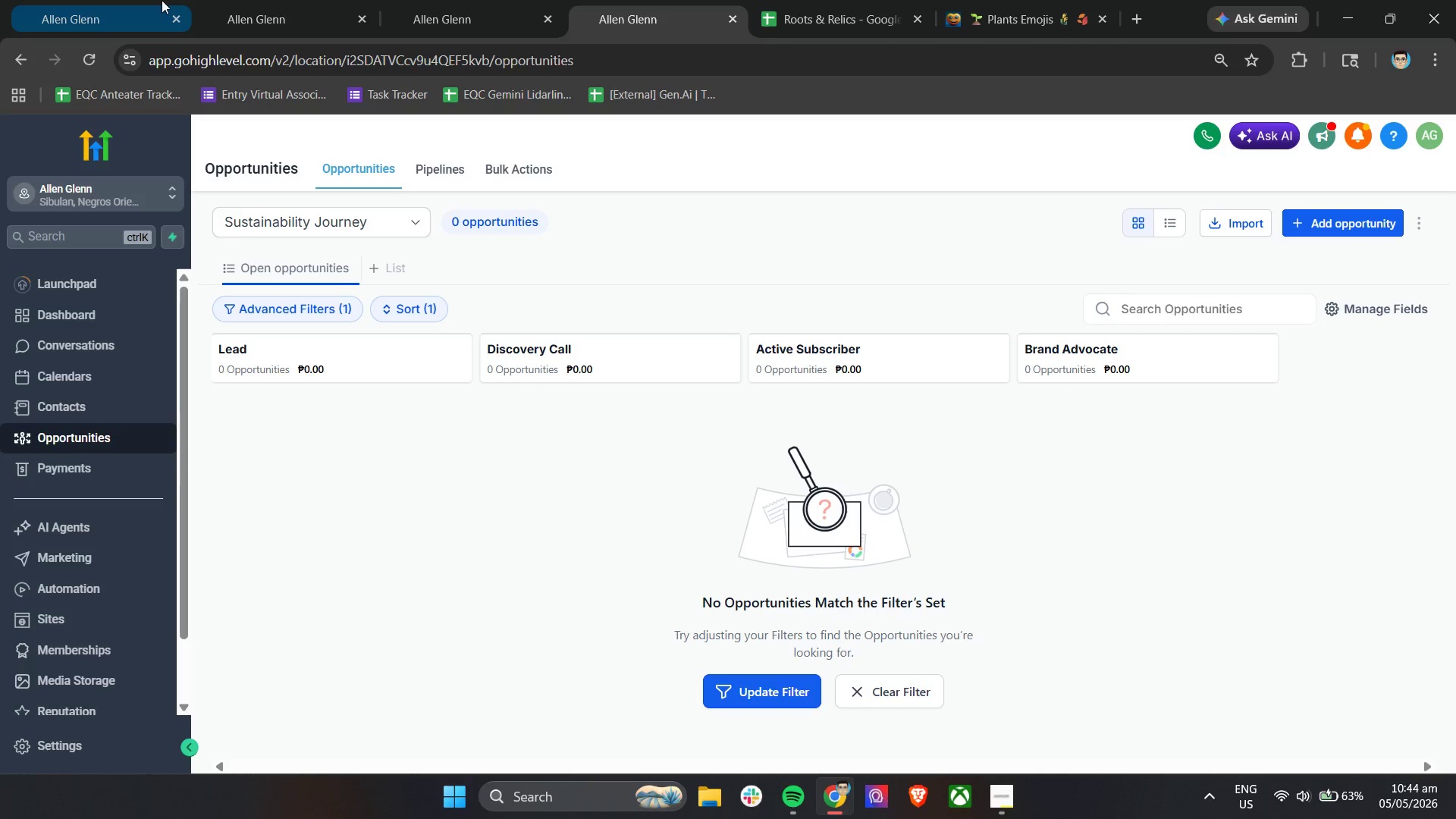 
left_click([228, 0])
 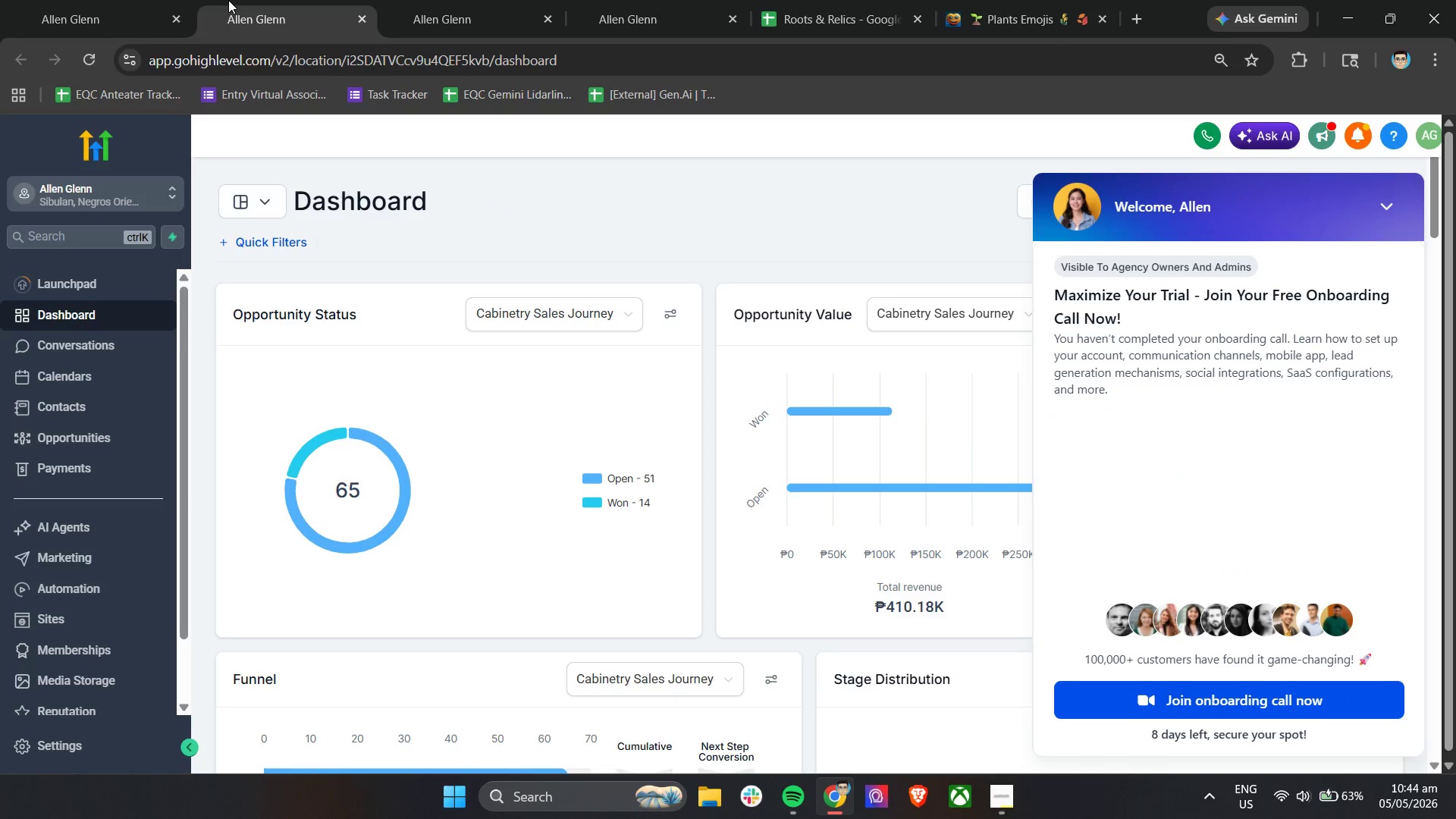 
wait(8.09)
 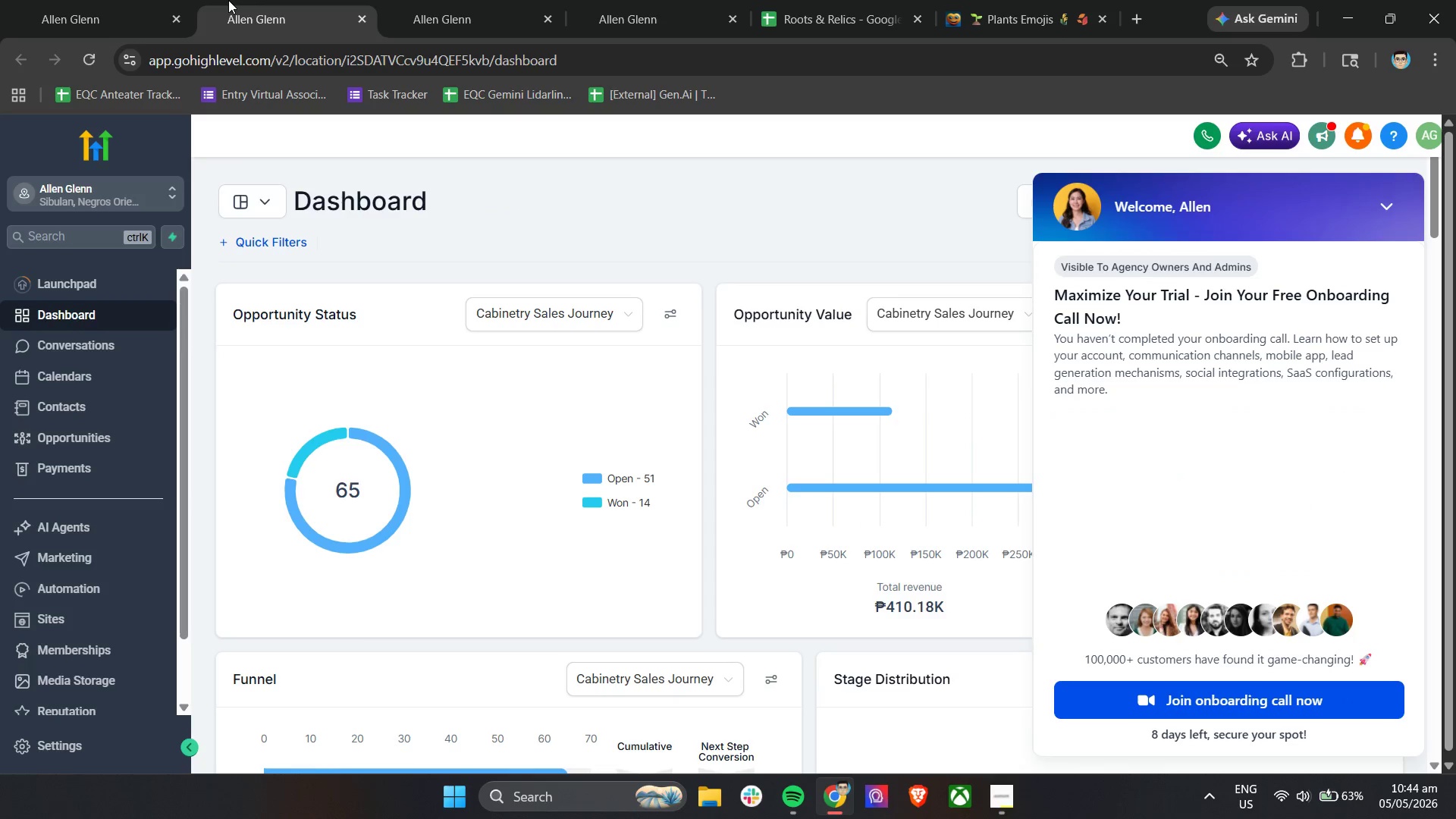 
left_click([1391, 209])
 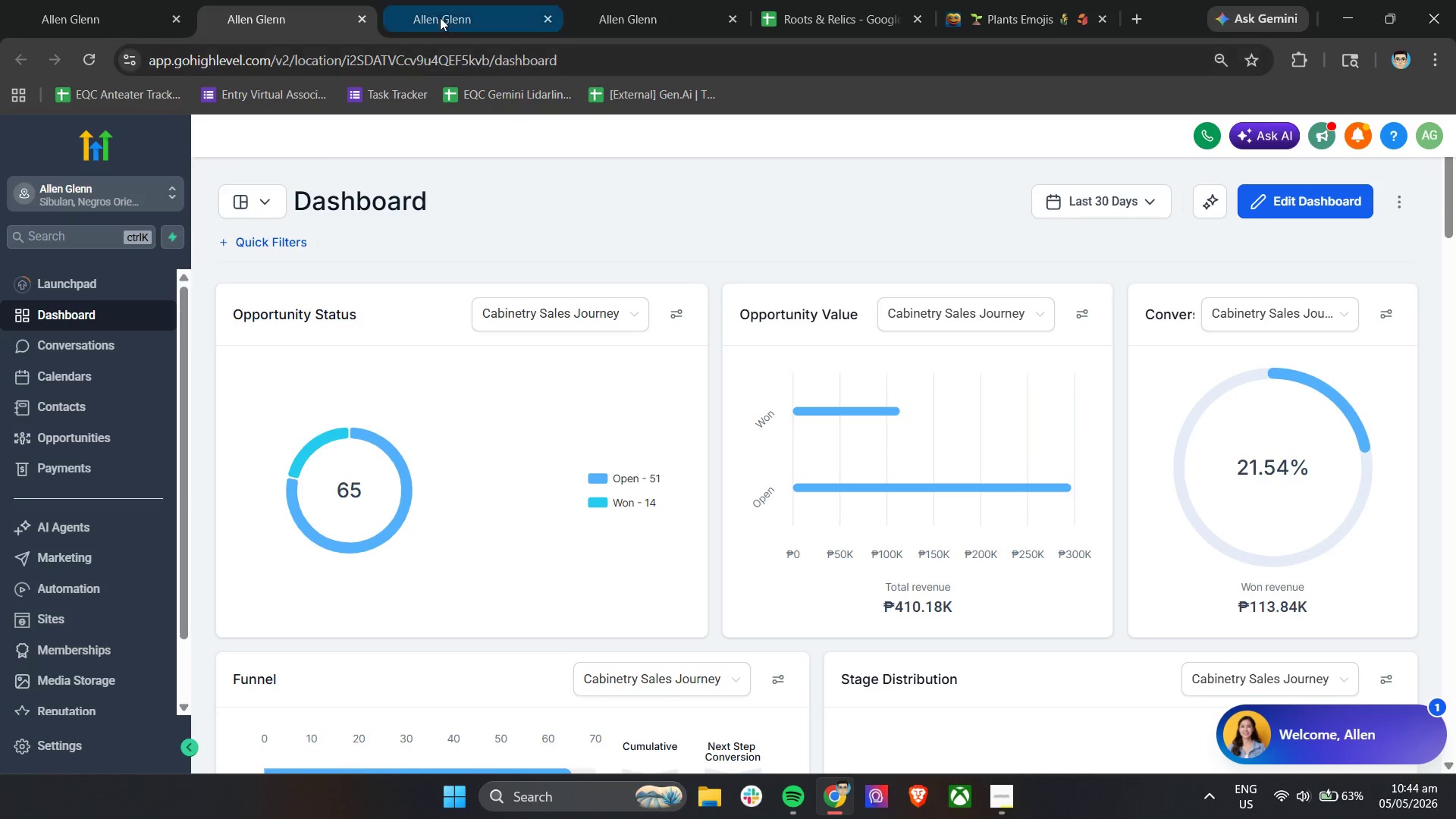 
left_click([259, 203])
 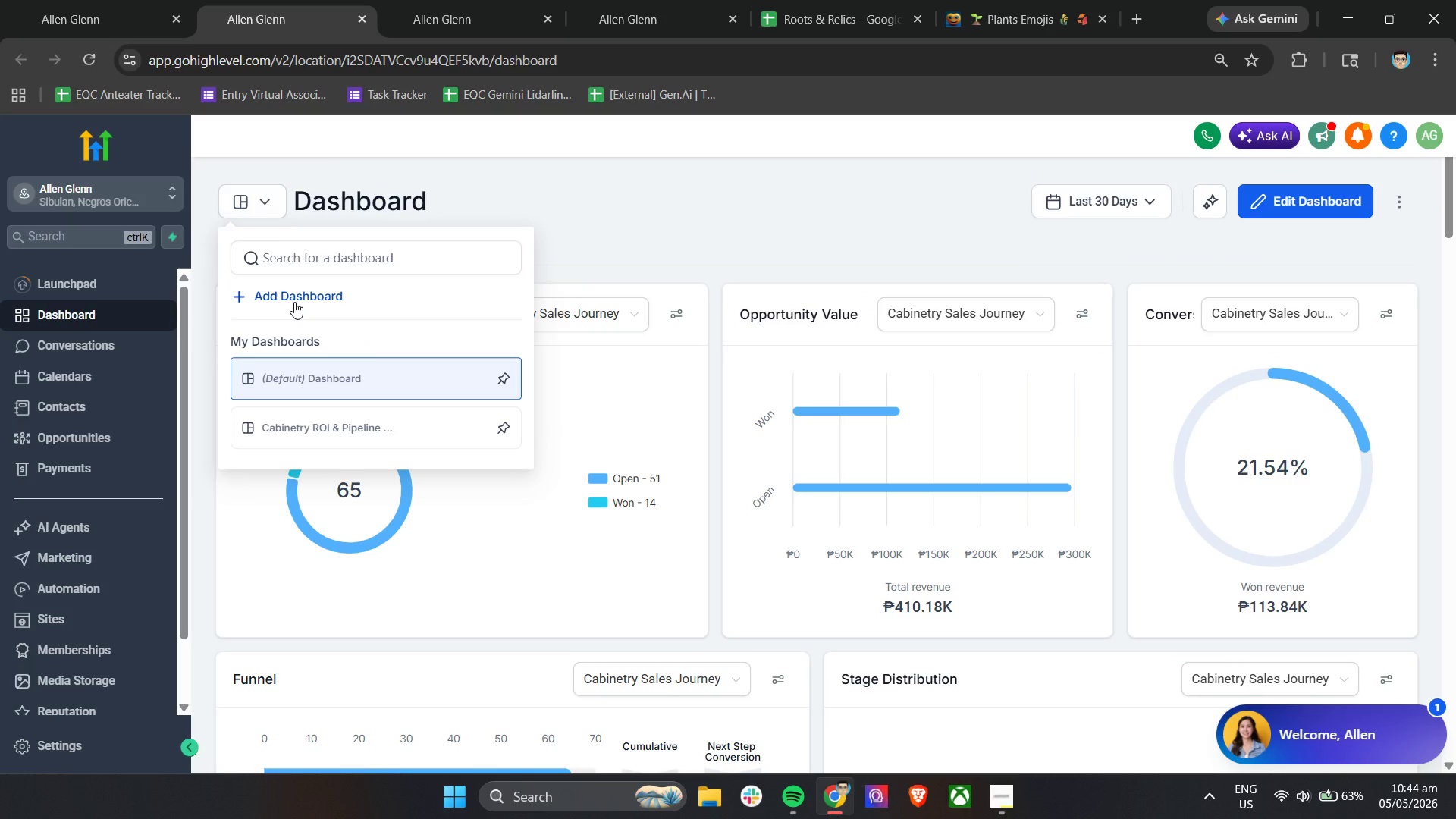 
left_click([294, 302])
 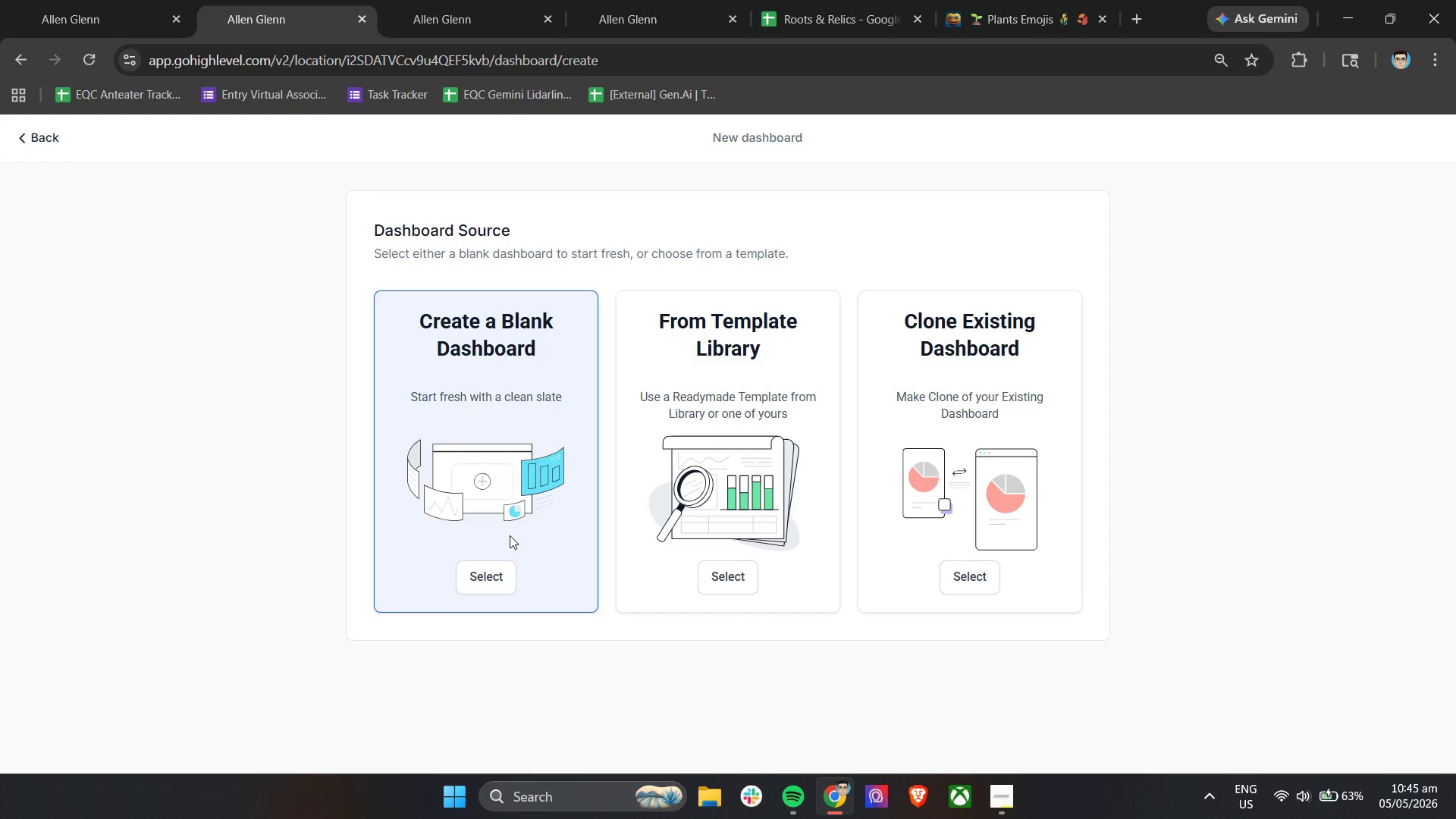 
left_click([486, 579])
 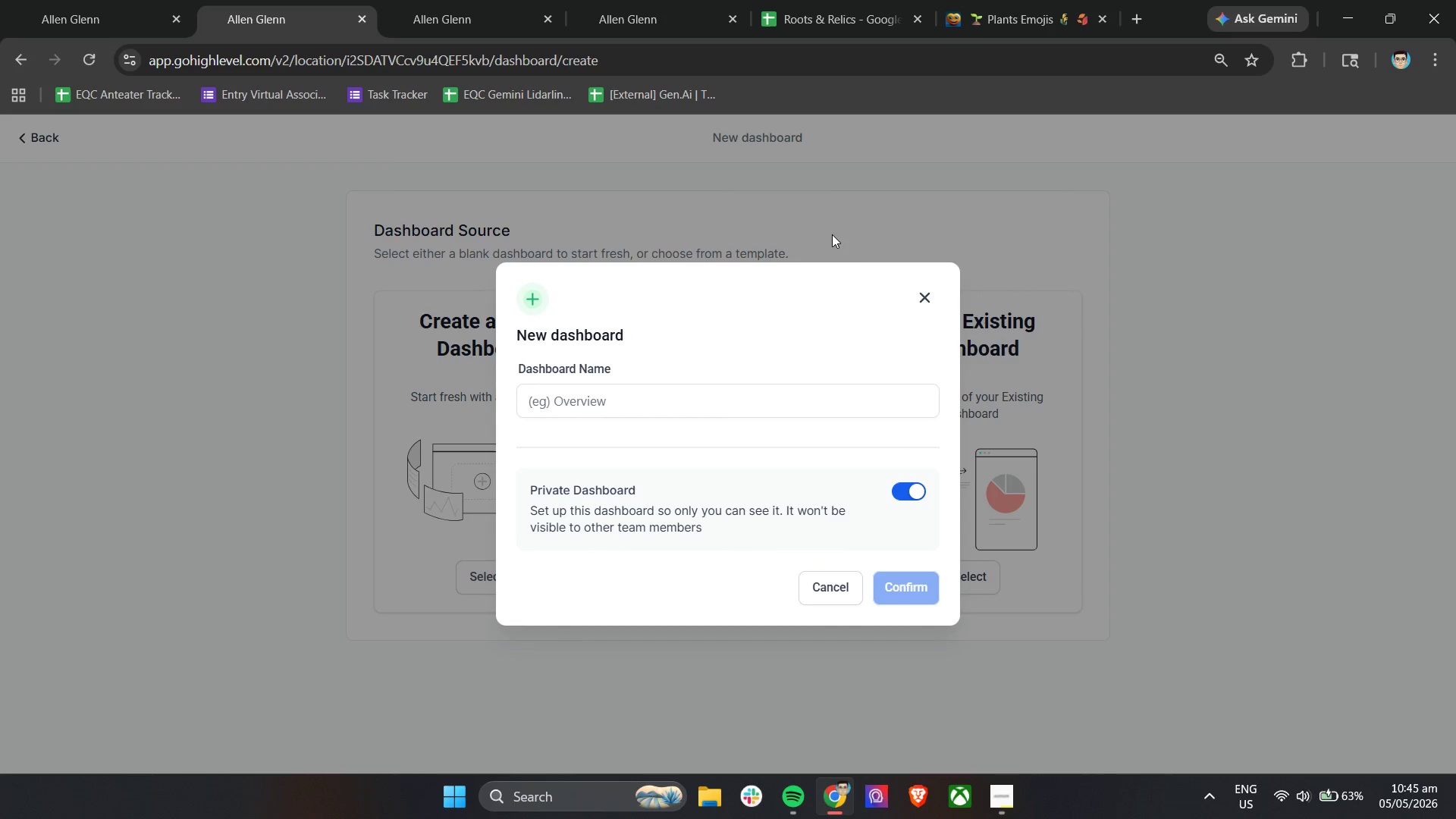 
left_click([927, 296])
 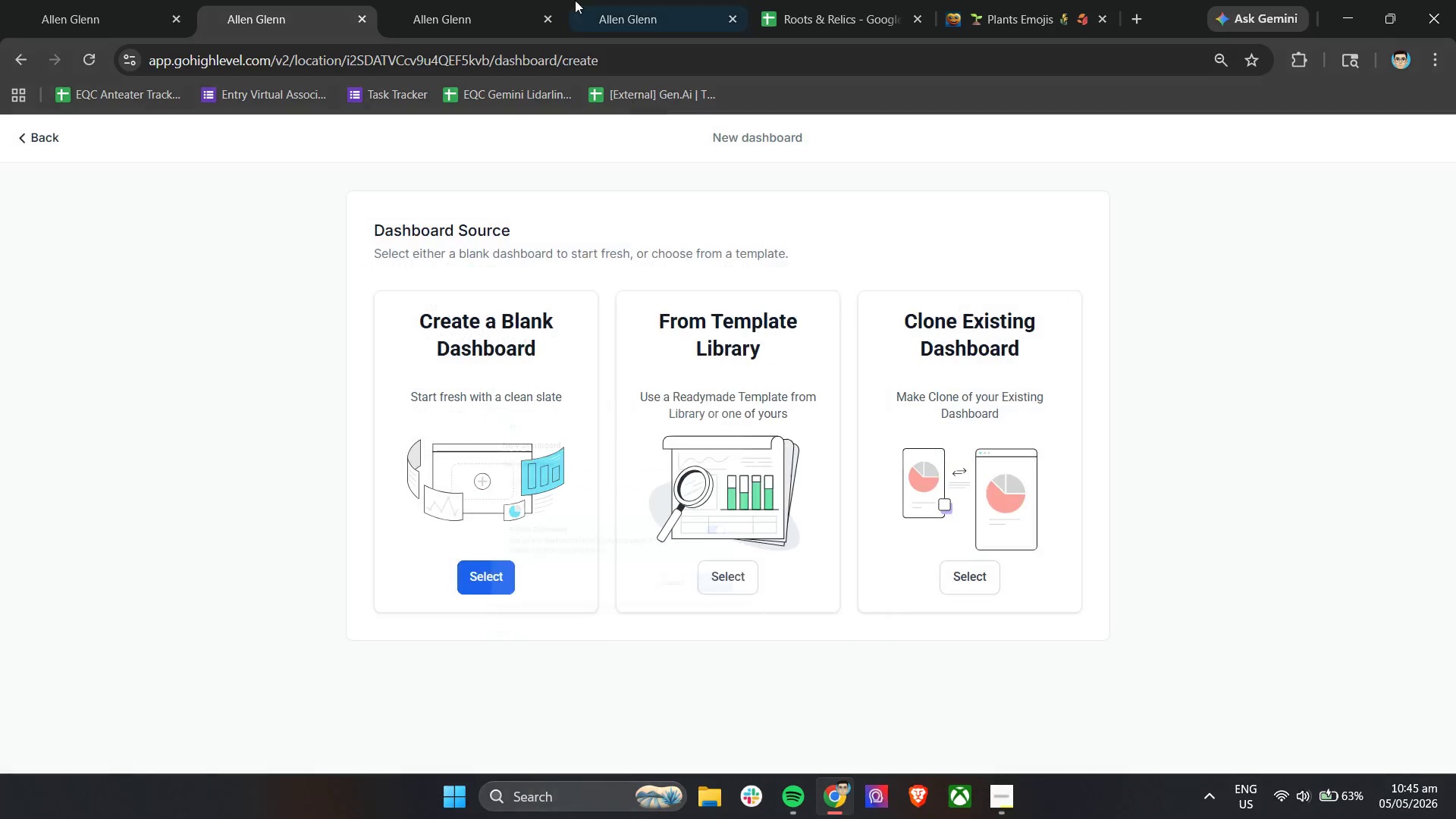 
left_click([627, 0])
 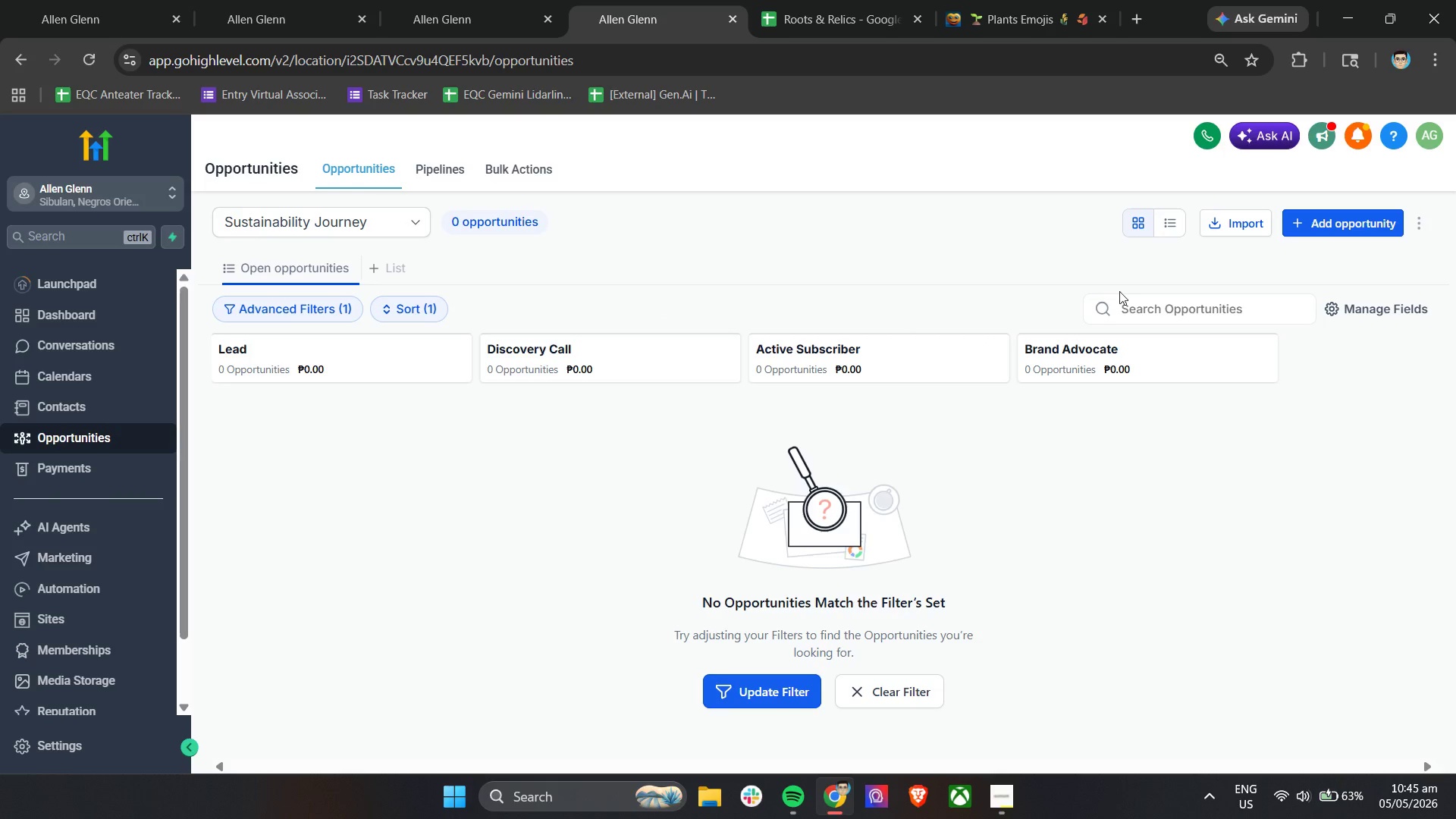 
left_click([1250, 225])
 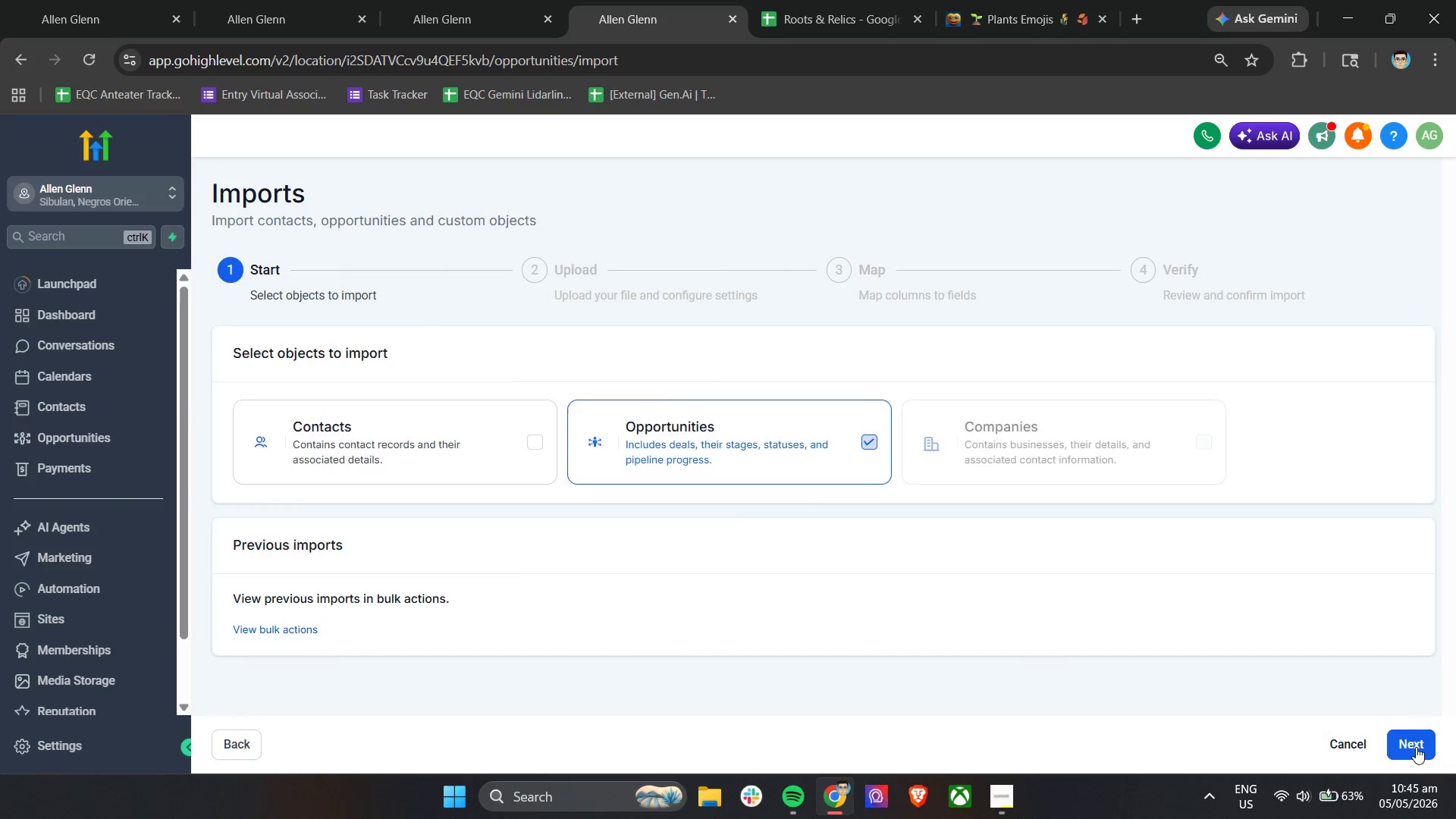 
left_click([680, 604])
 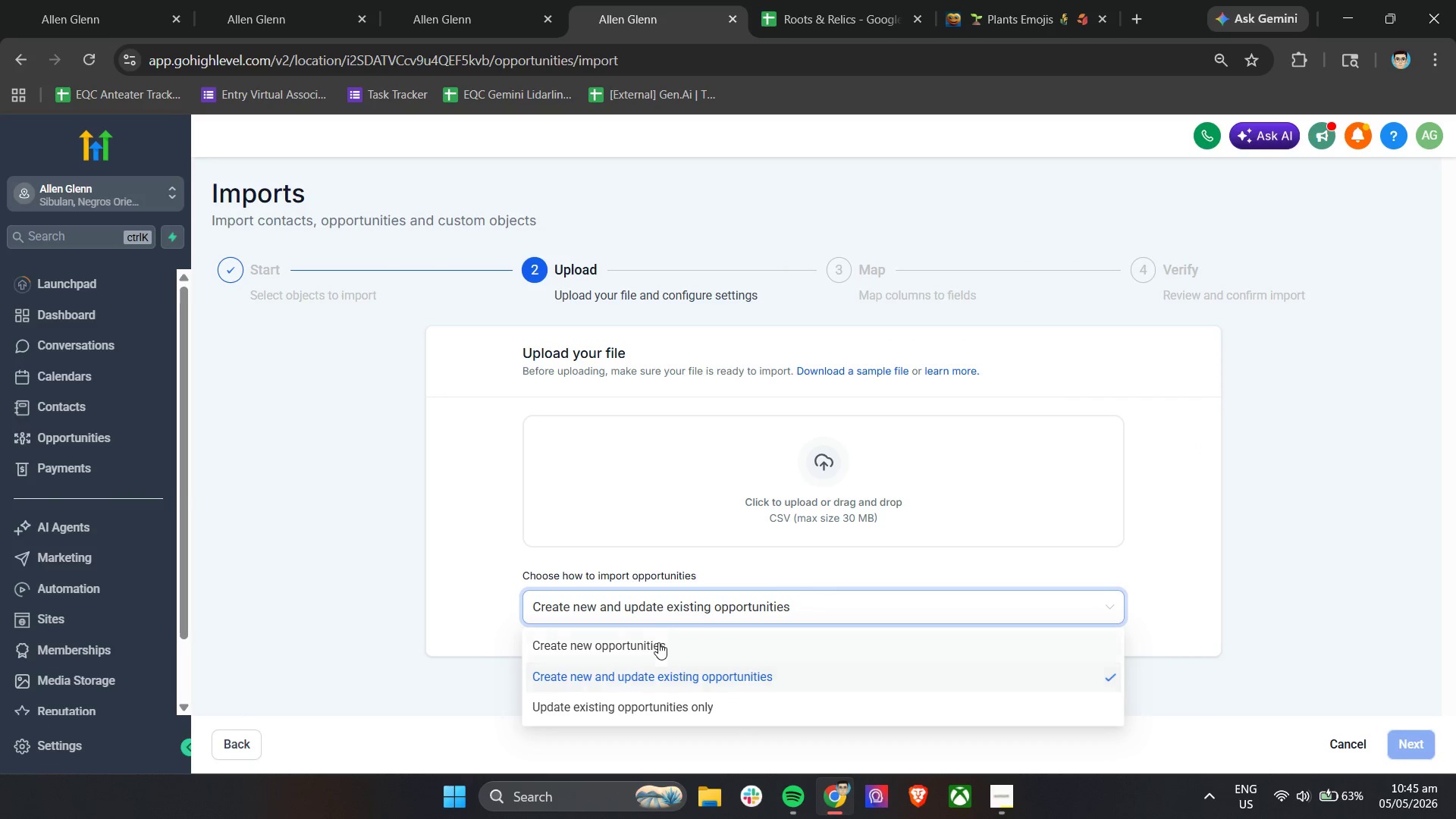 
left_click([657, 645])
 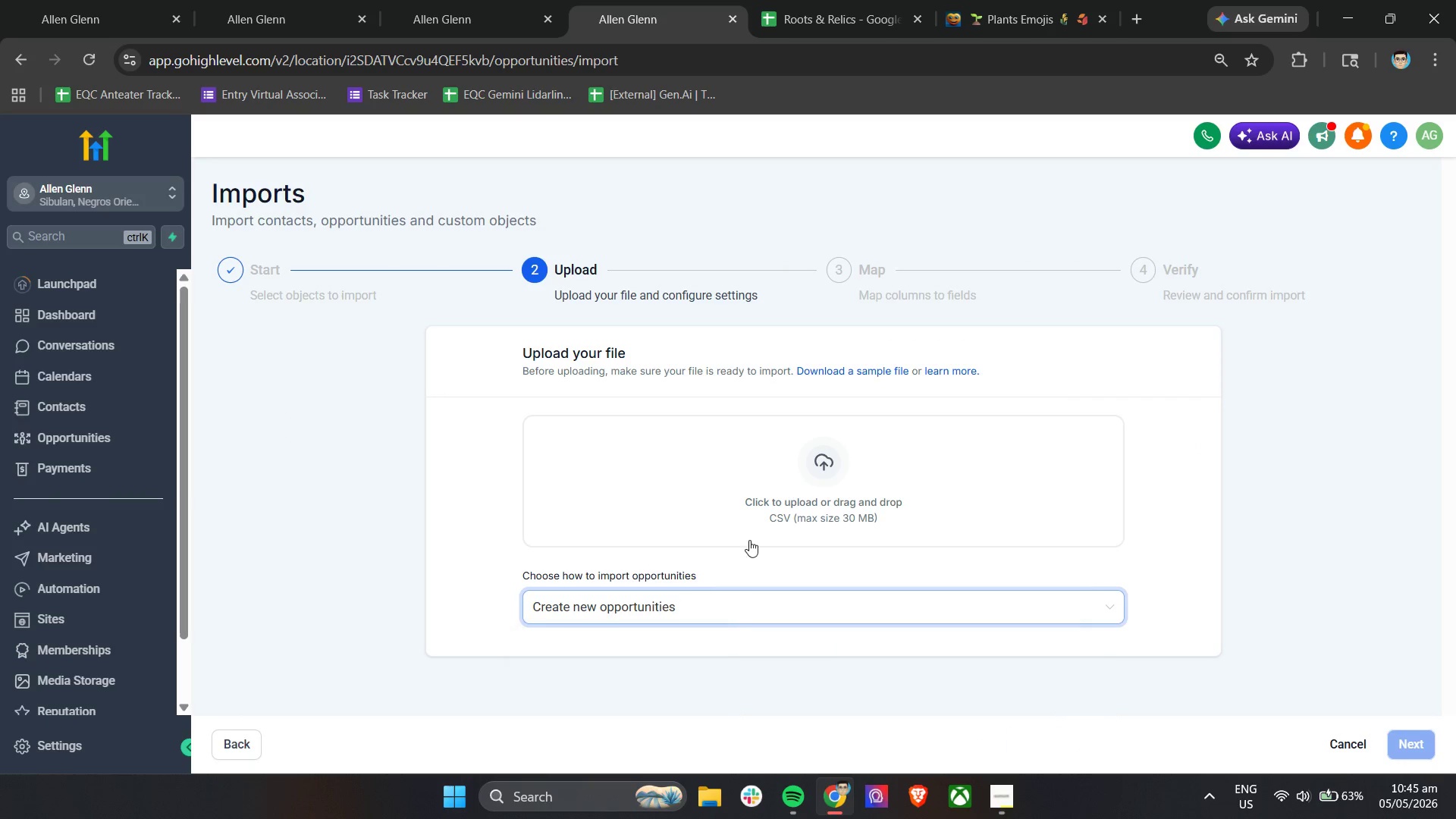 
left_click([799, 488])
 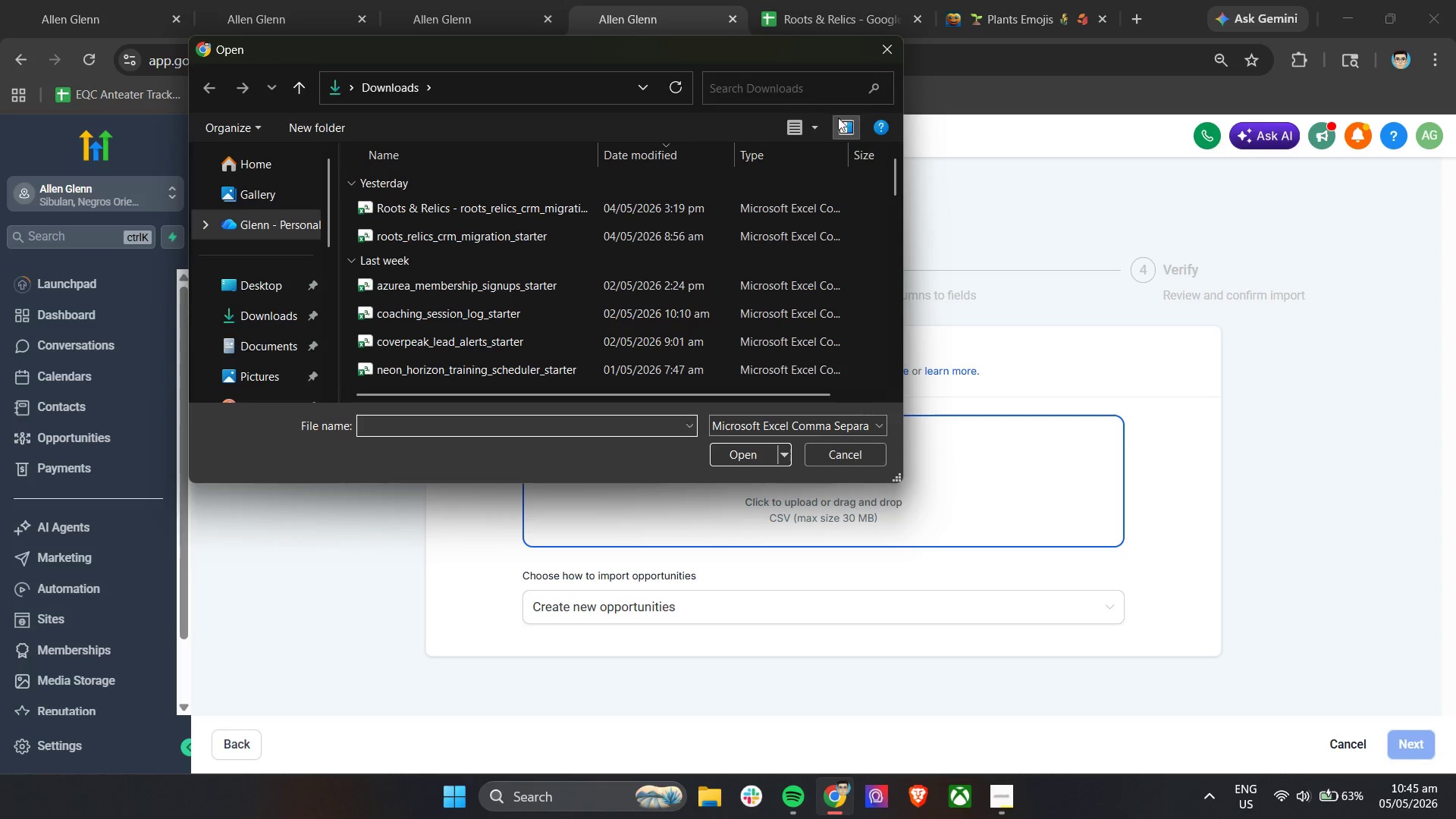 
wait(5.39)
 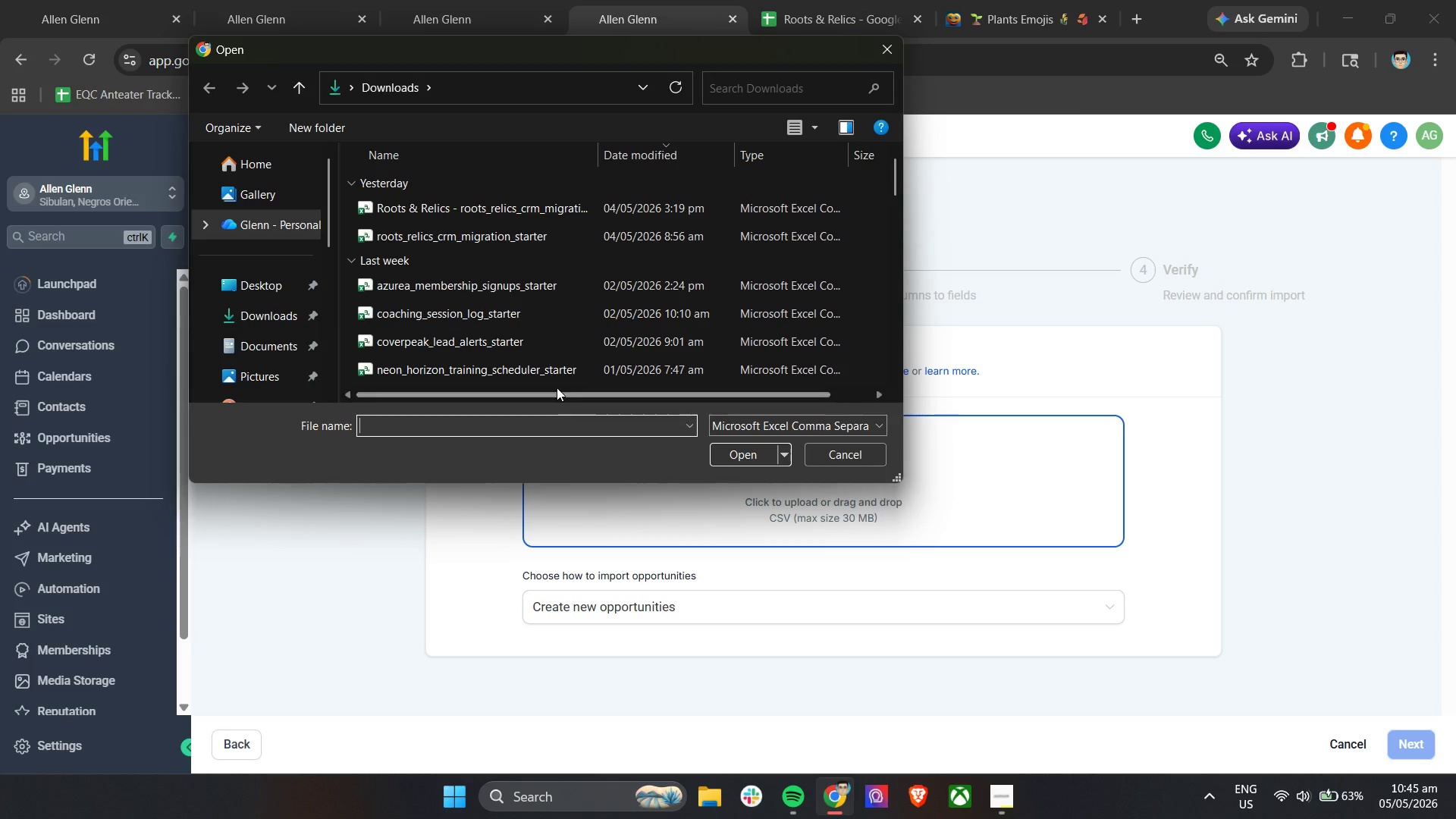 
left_click([844, 452])
 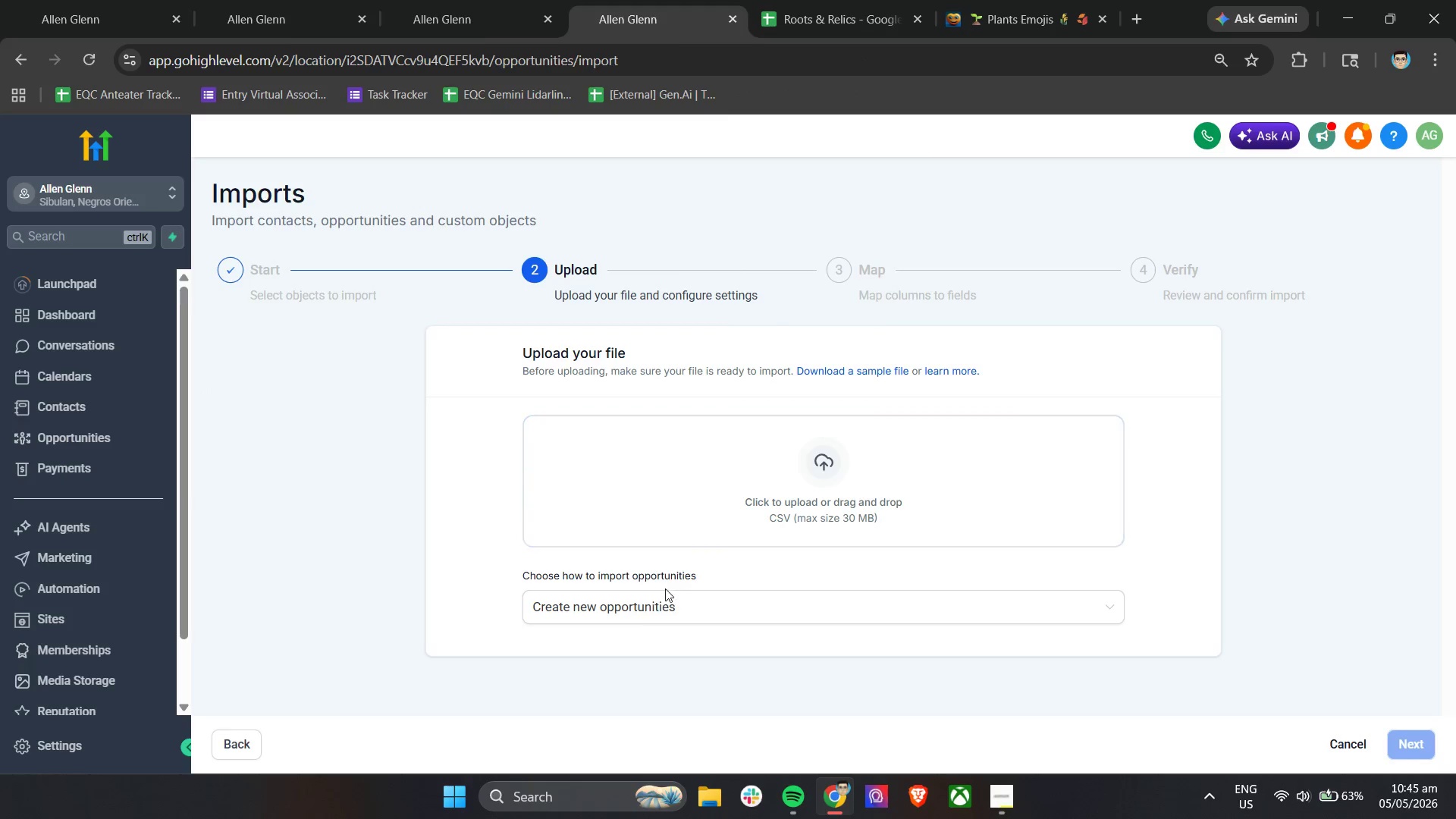 
left_click([641, 610])
 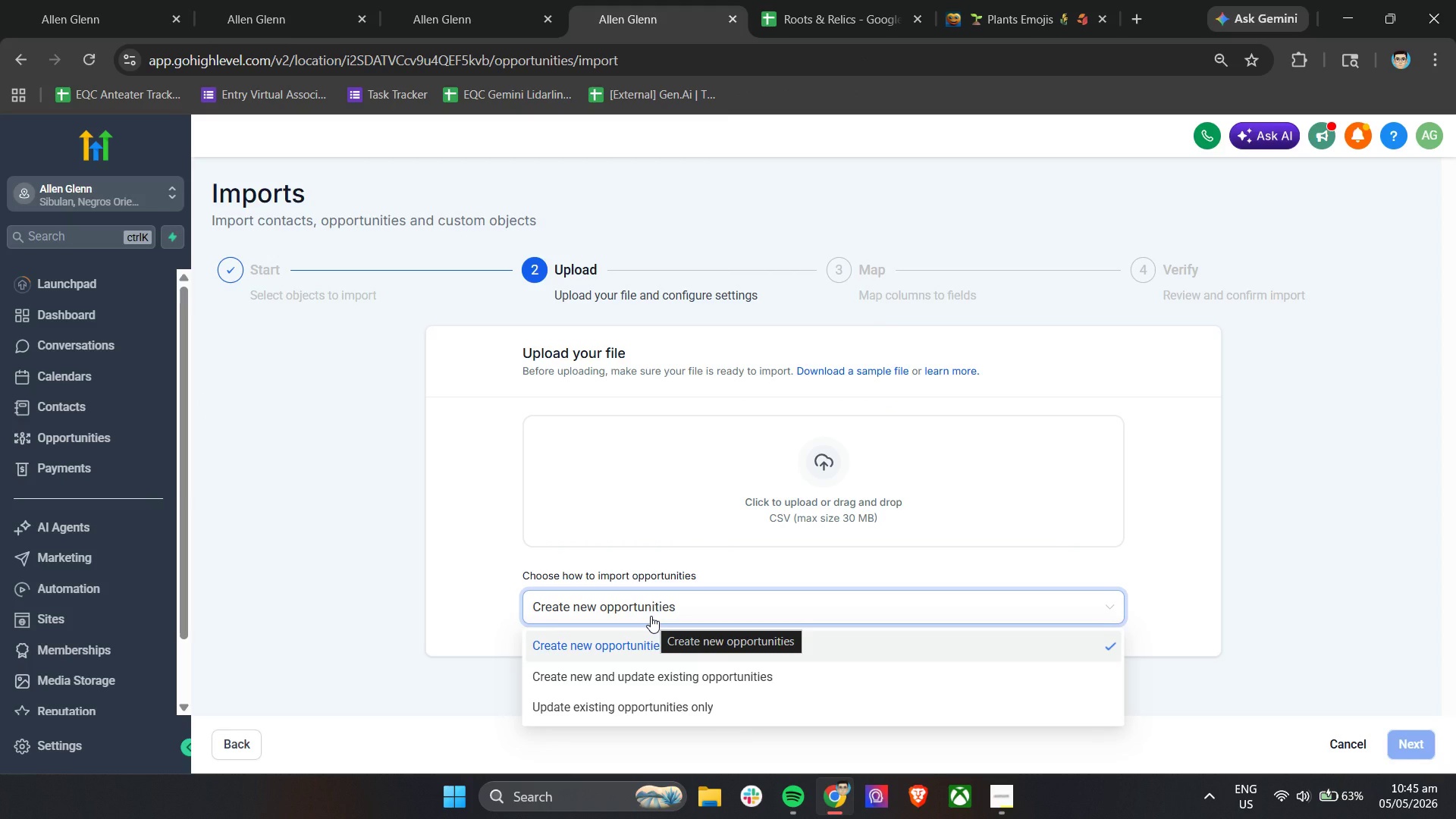 
left_click([655, 607])
 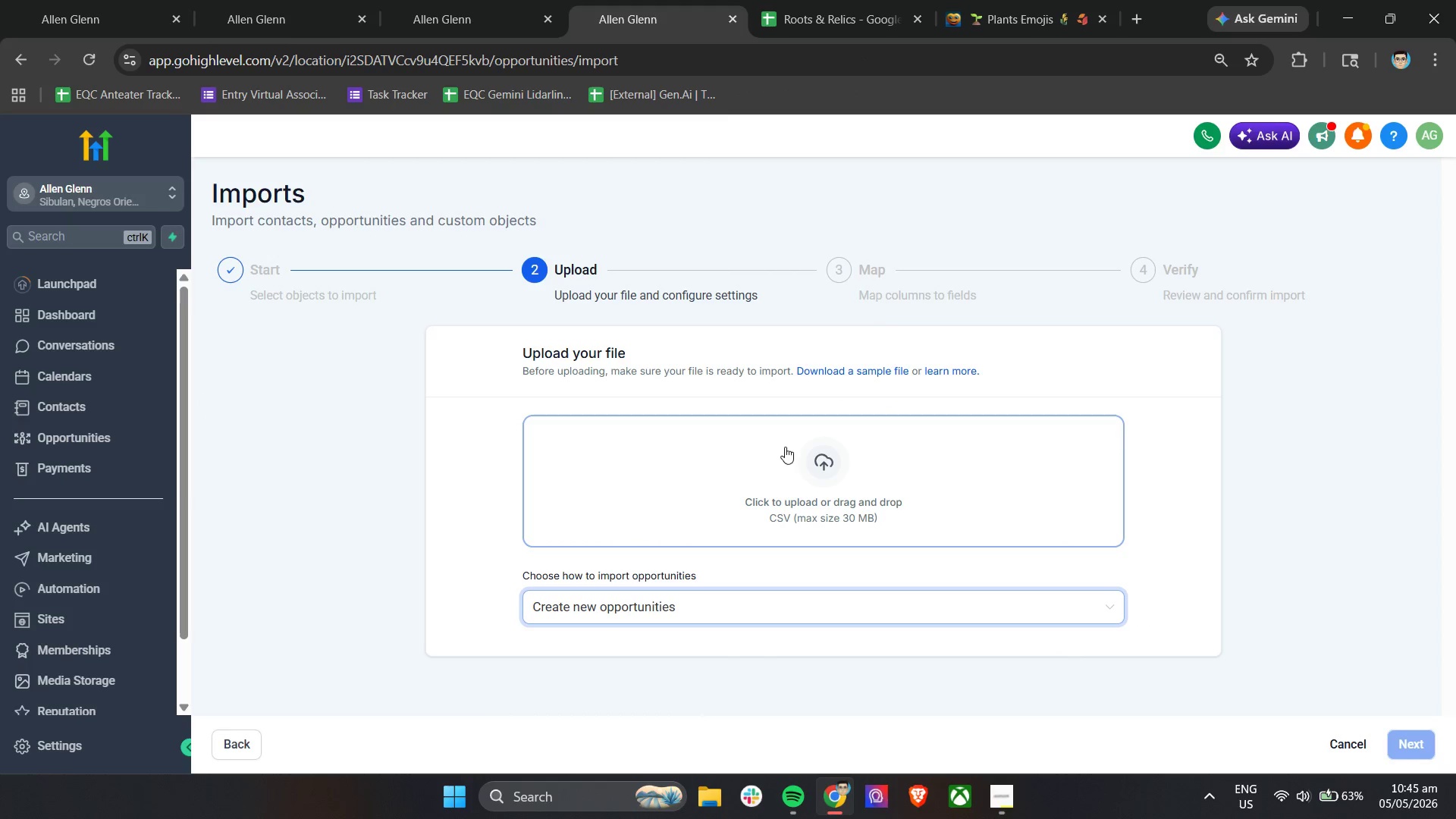 
left_click([767, 452])
 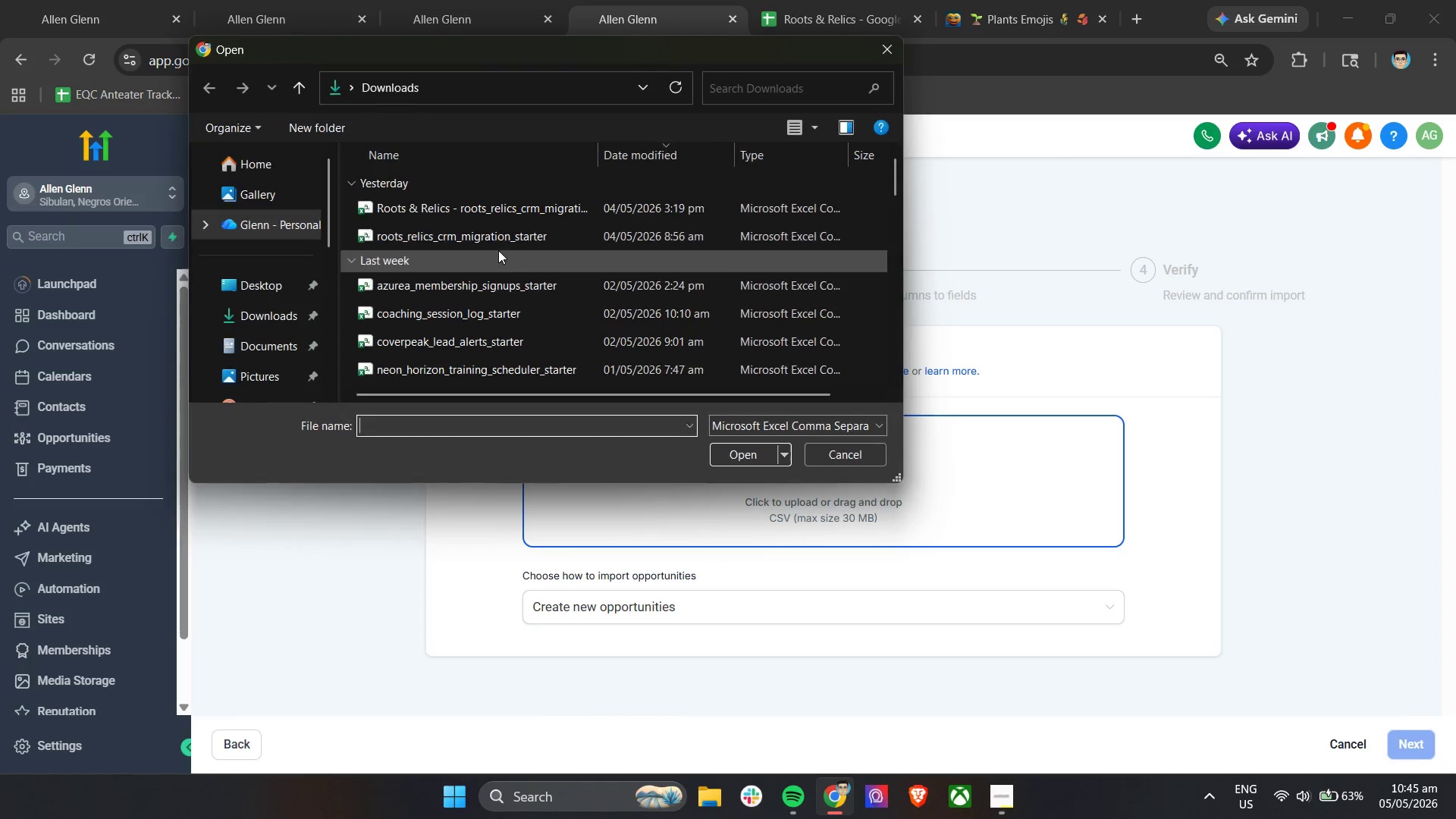 
left_click([500, 200])
 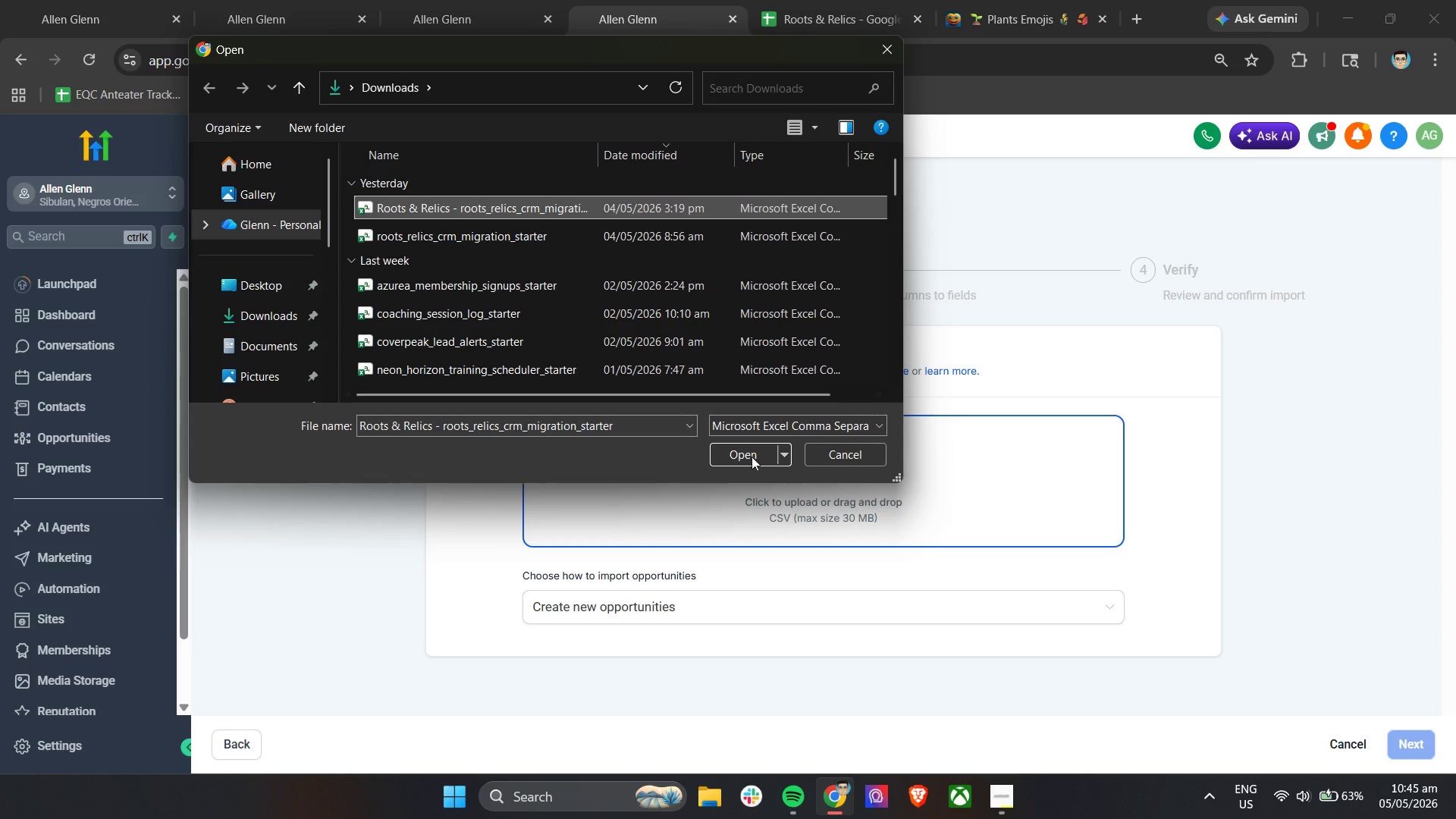 
left_click([748, 452])
 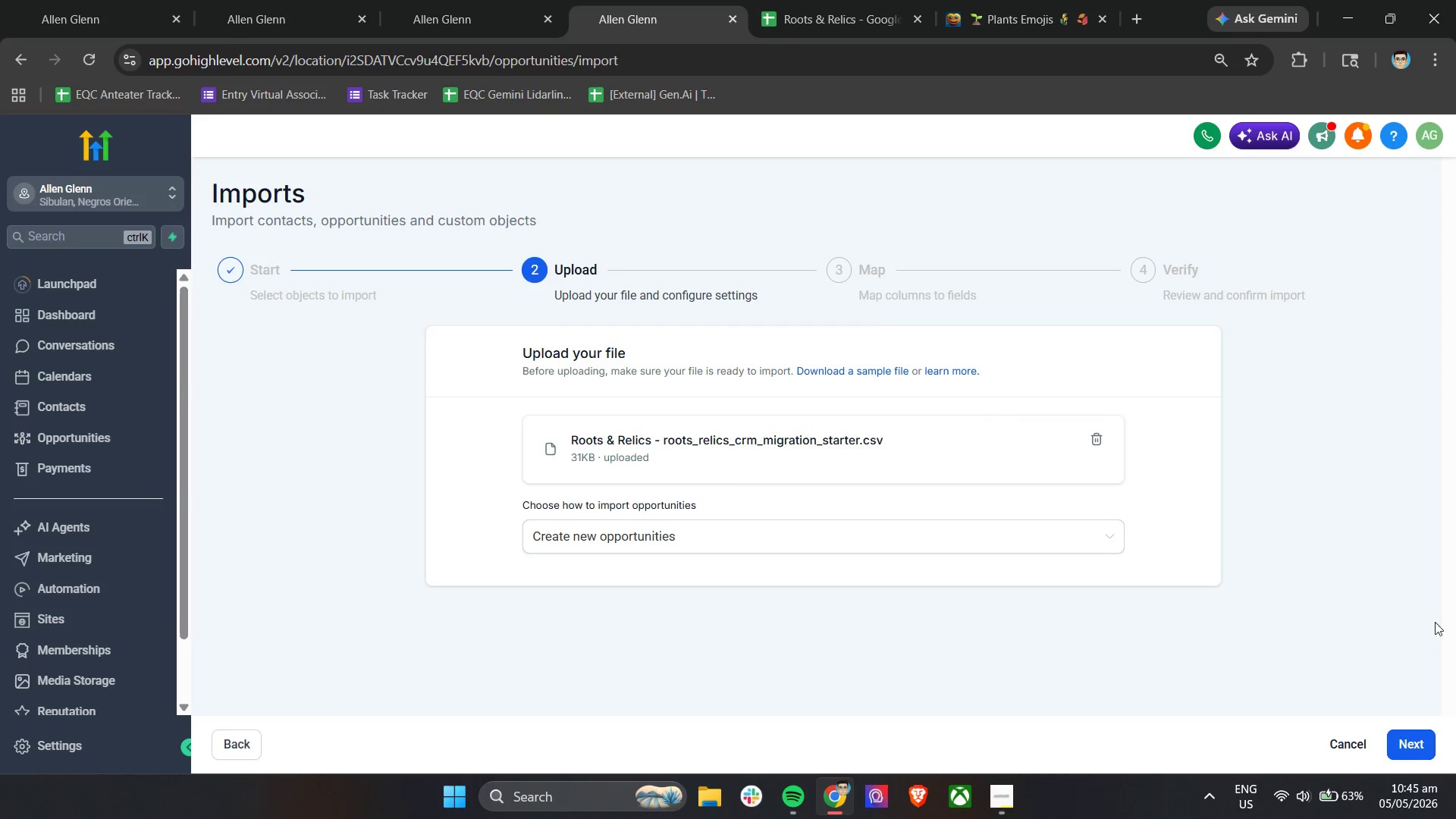 
left_click([1417, 740])
 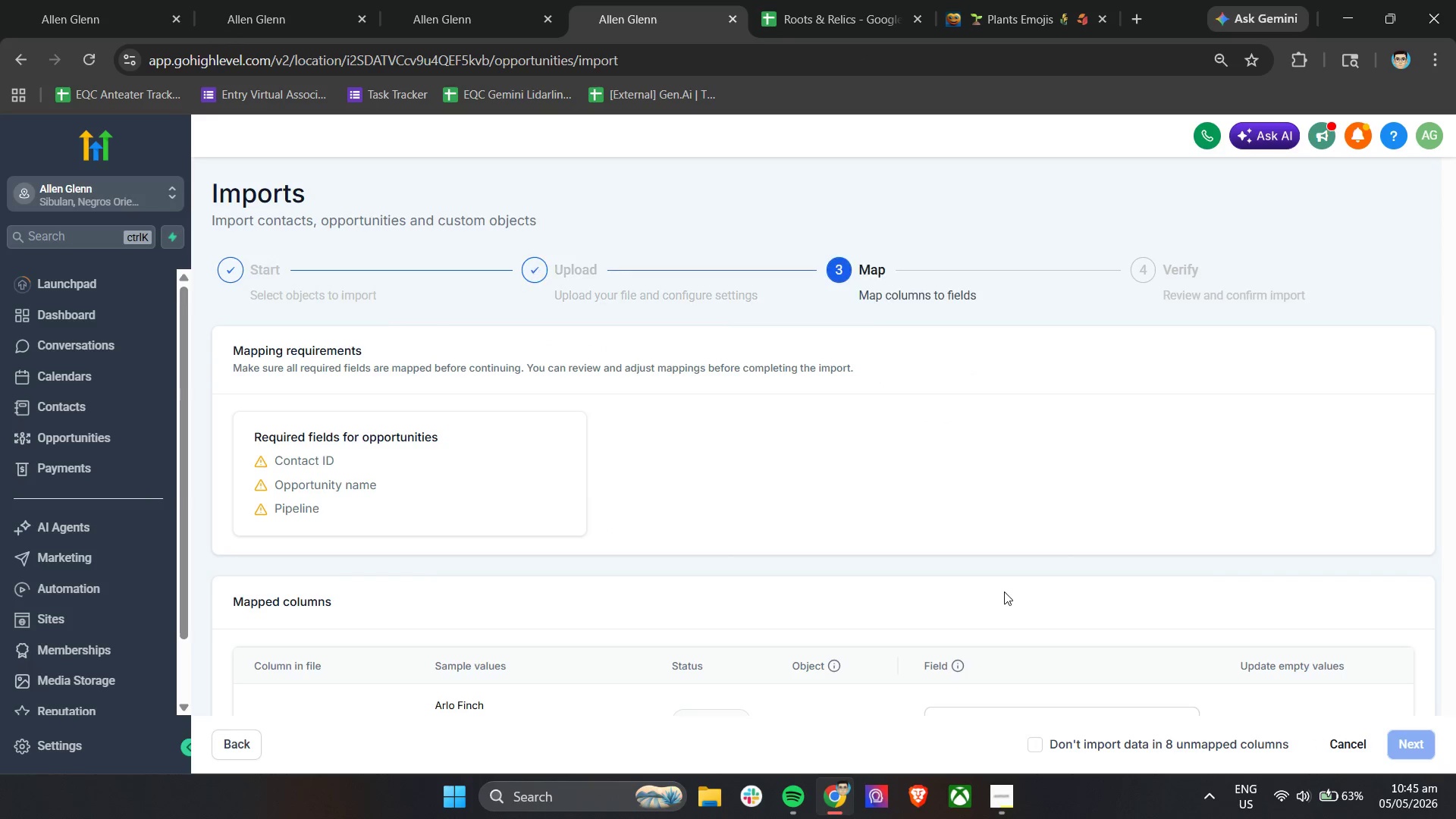 
scroll: coordinate [888, 552], scroll_direction: down, amount: 2.0
 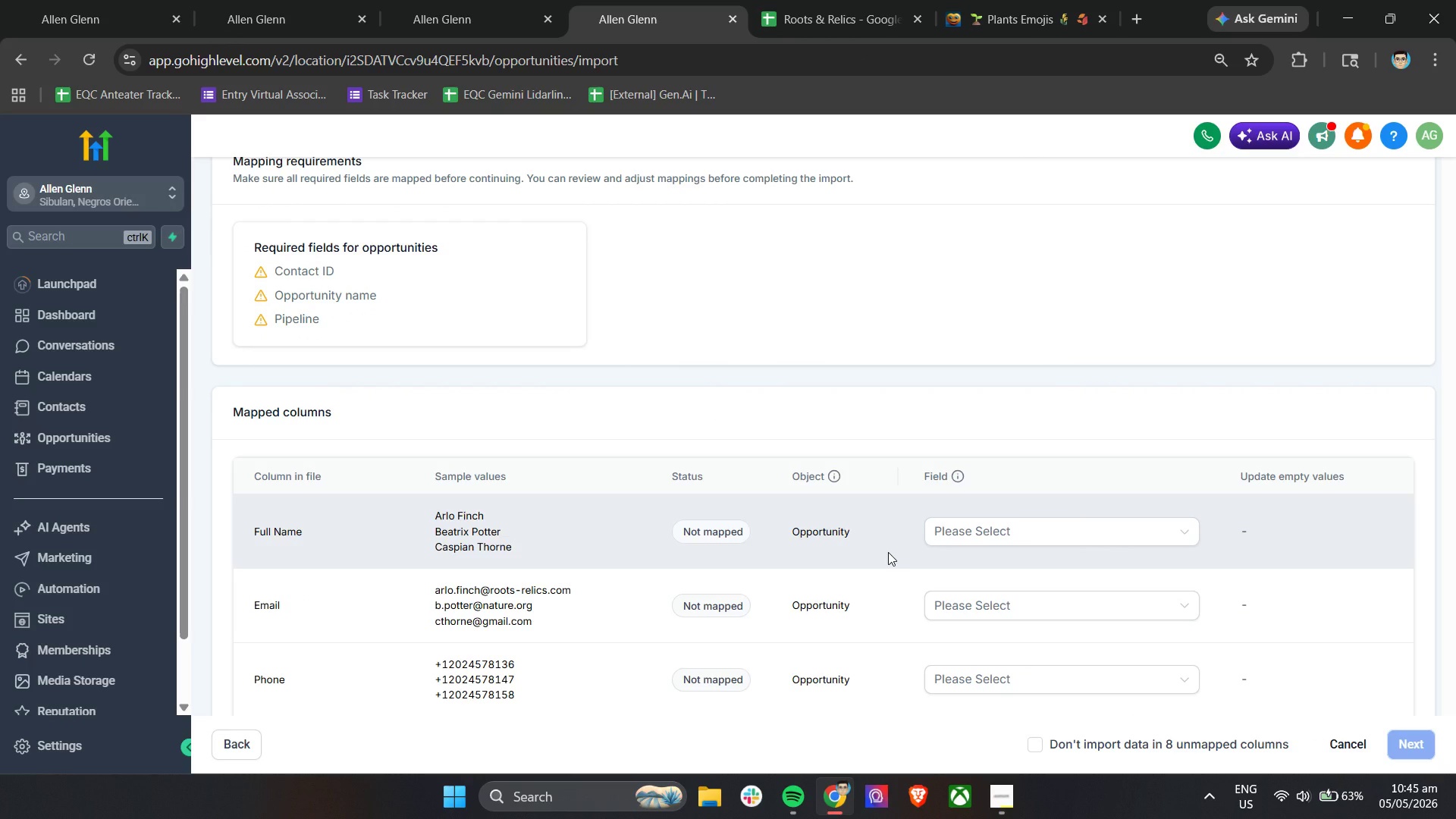 
scroll: coordinate [888, 552], scroll_direction: up, amount: 2.0
 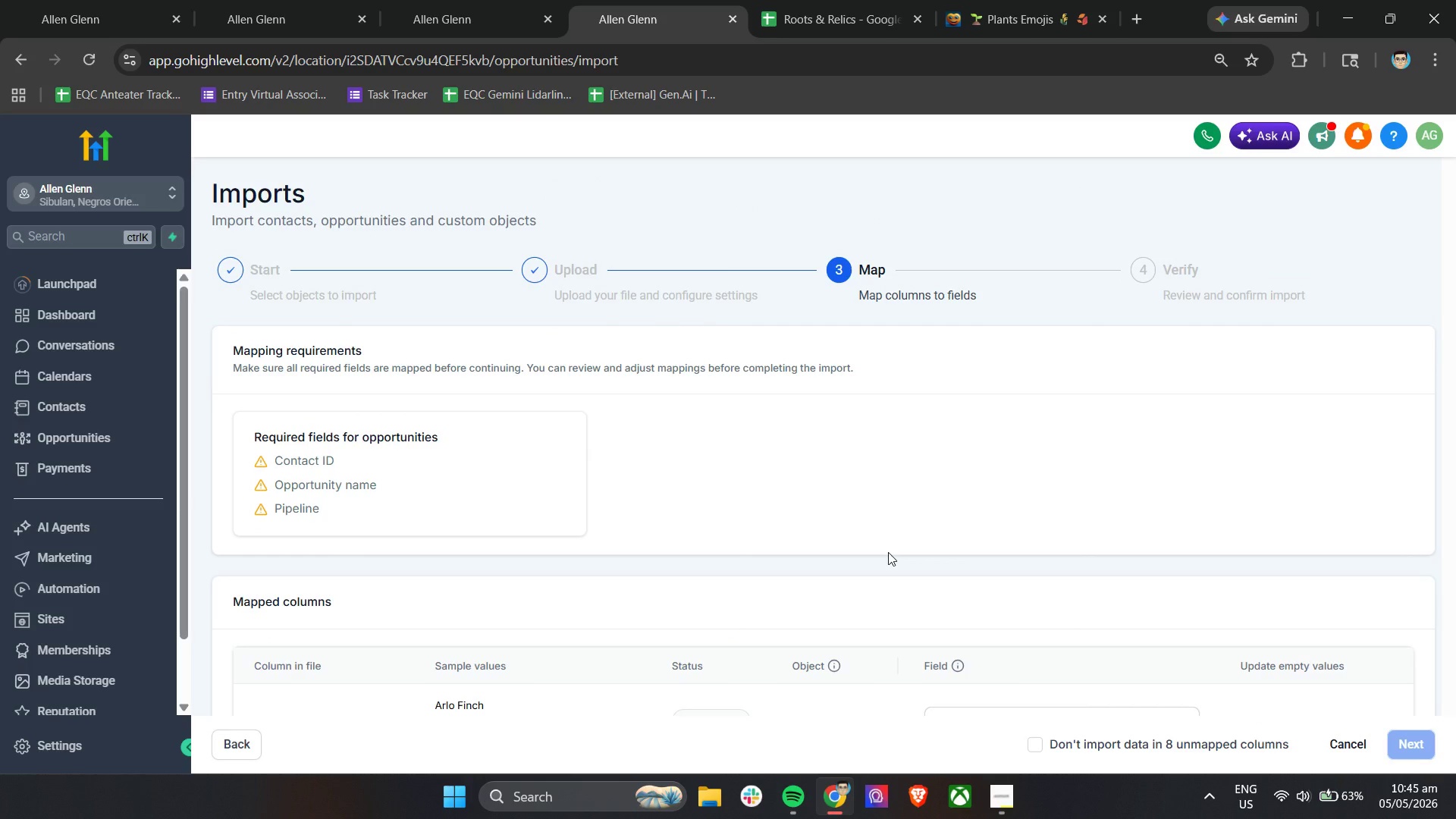 
scroll: coordinate [888, 552], scroll_direction: down, amount: 8.0
 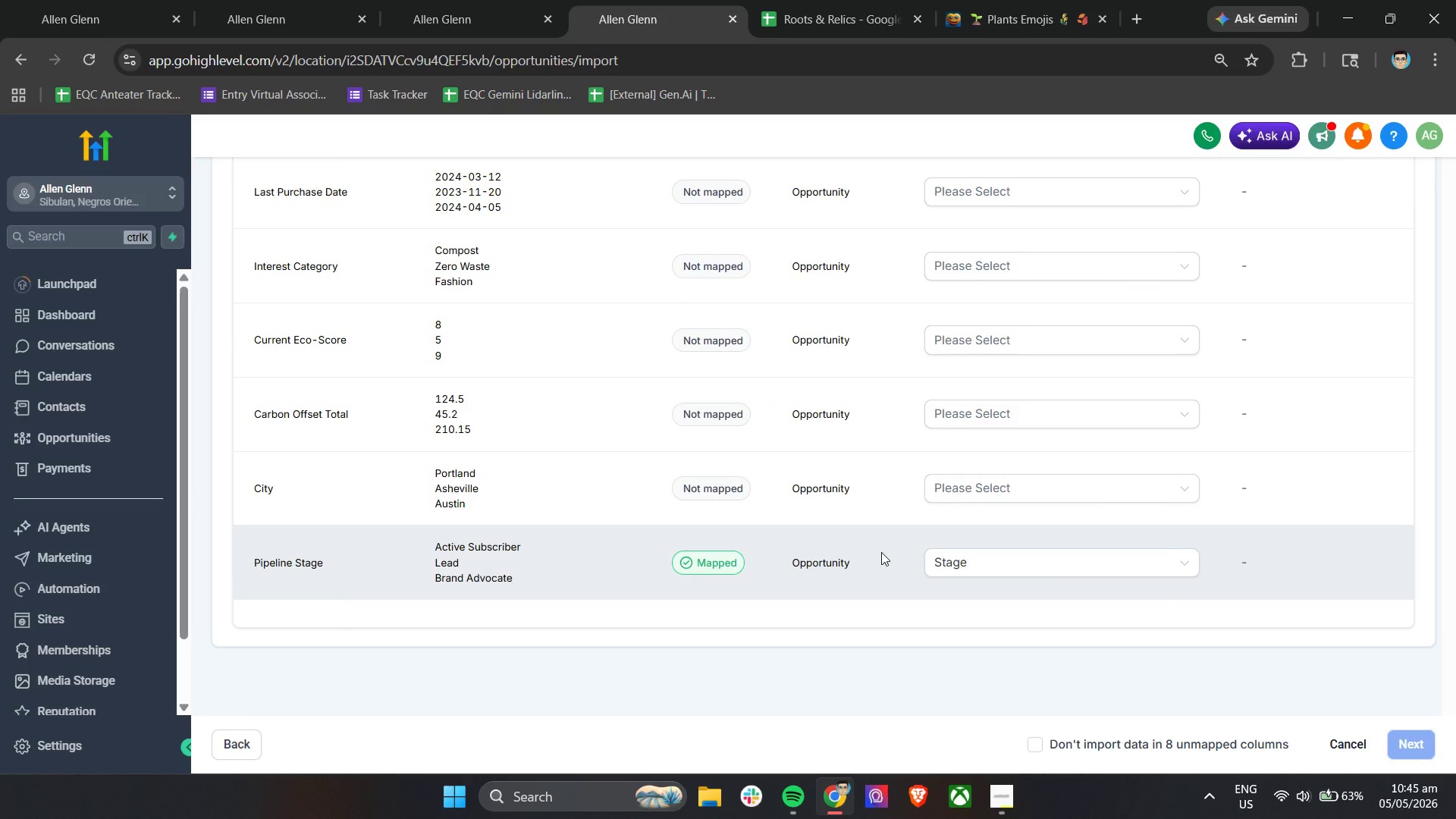 
scroll: coordinate [814, 611], scroll_direction: up, amount: 5.0
 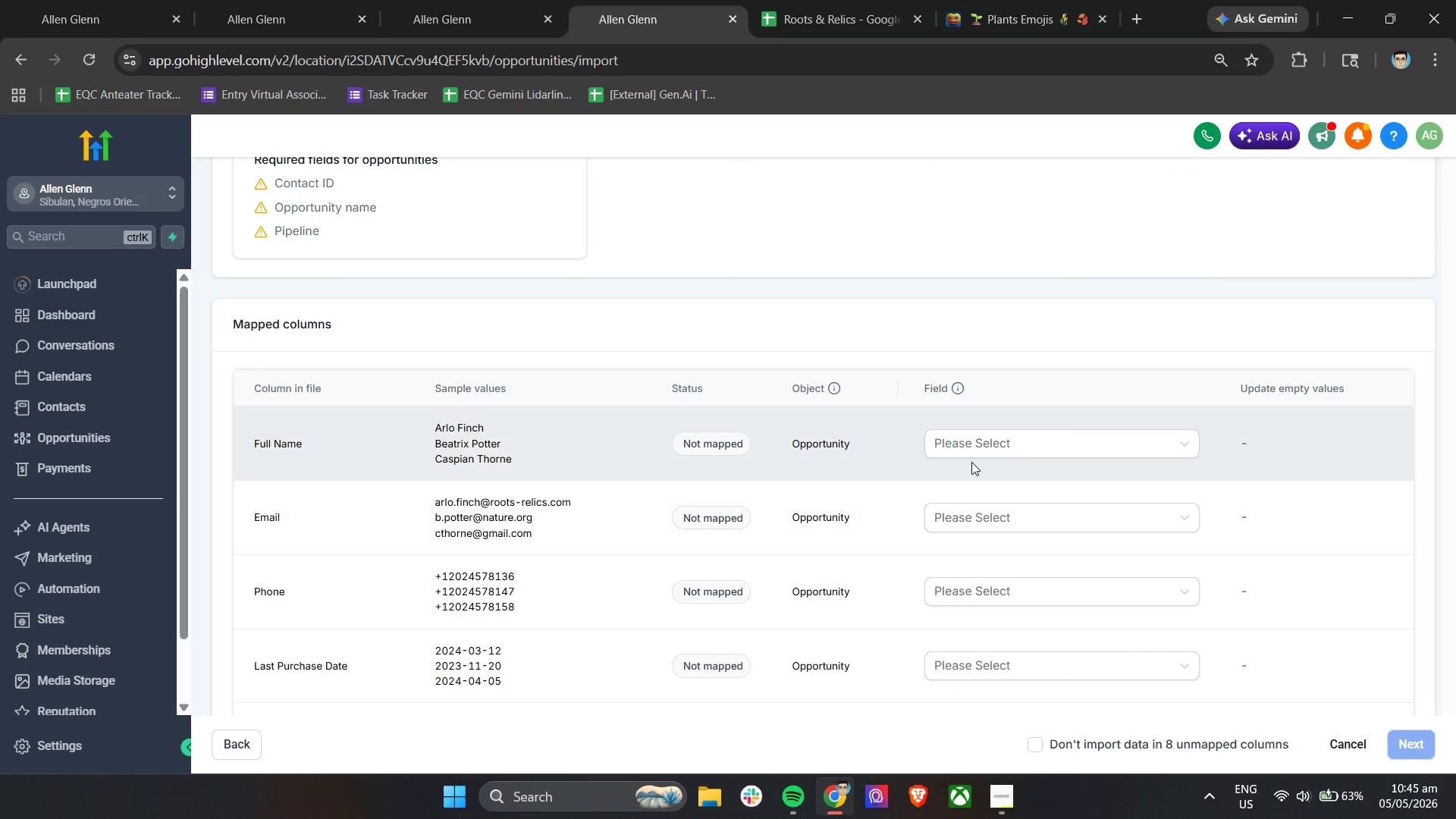 
left_click([980, 452])
 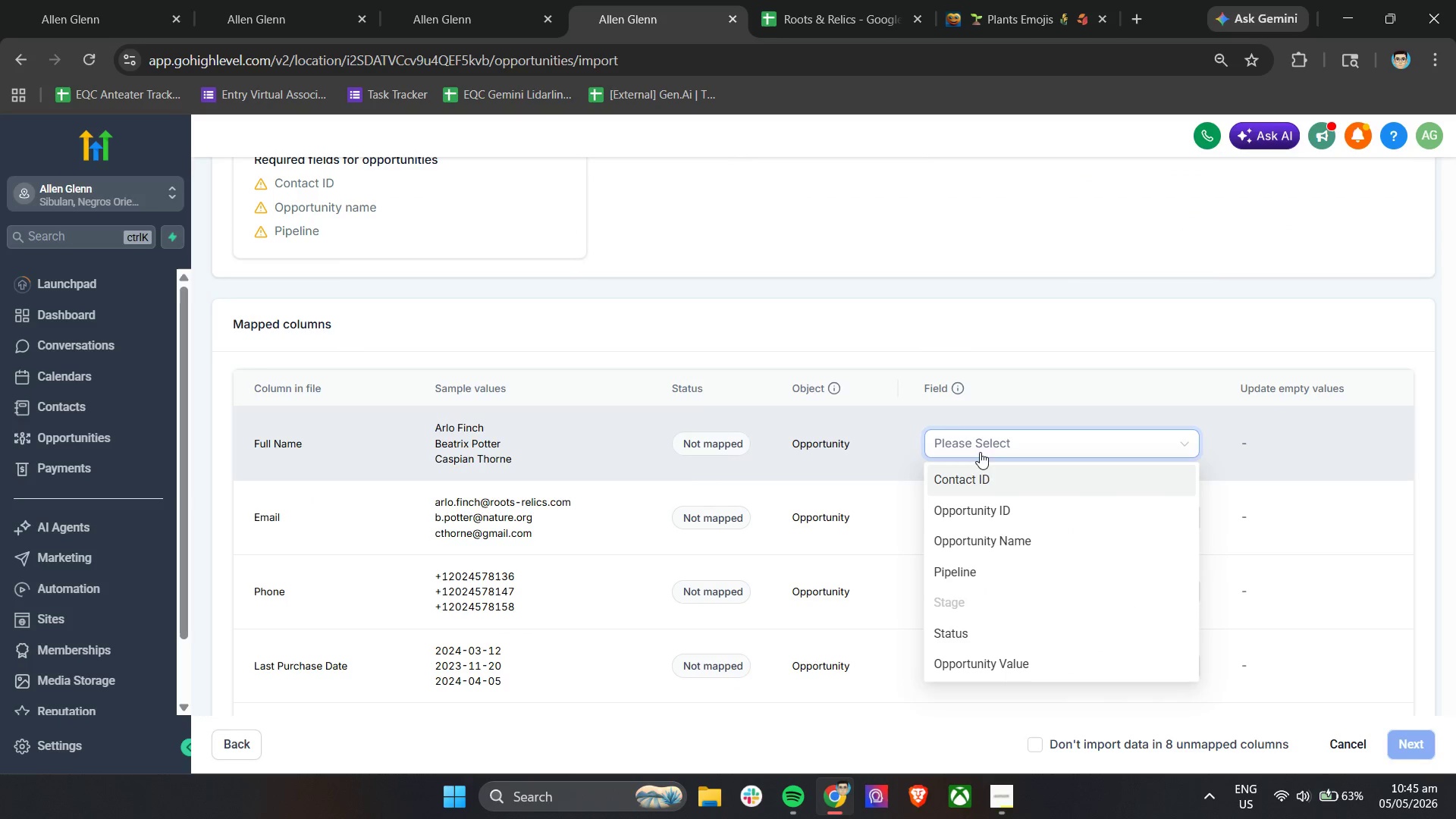 
left_click([977, 479])
 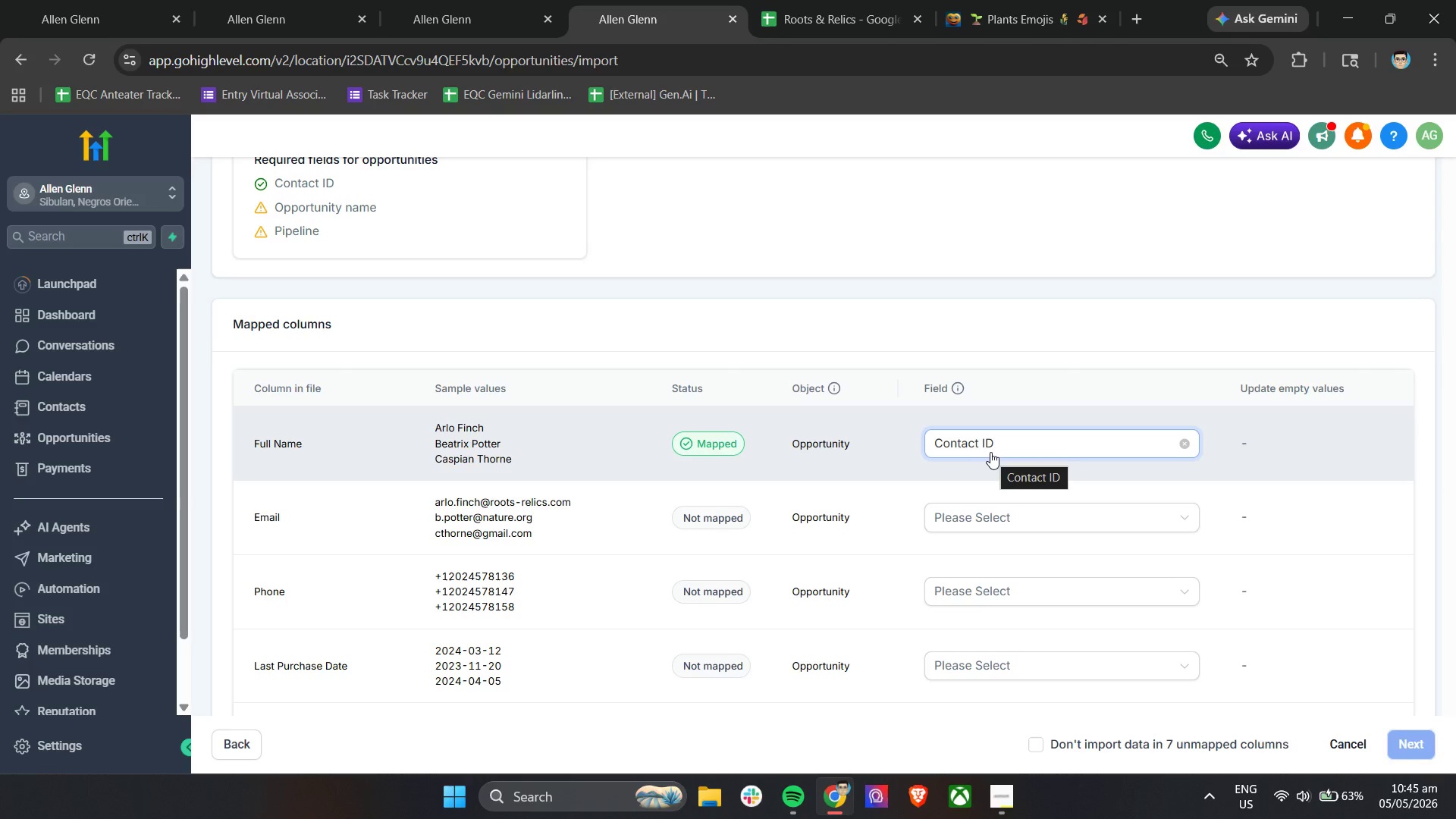 
wait(5.86)
 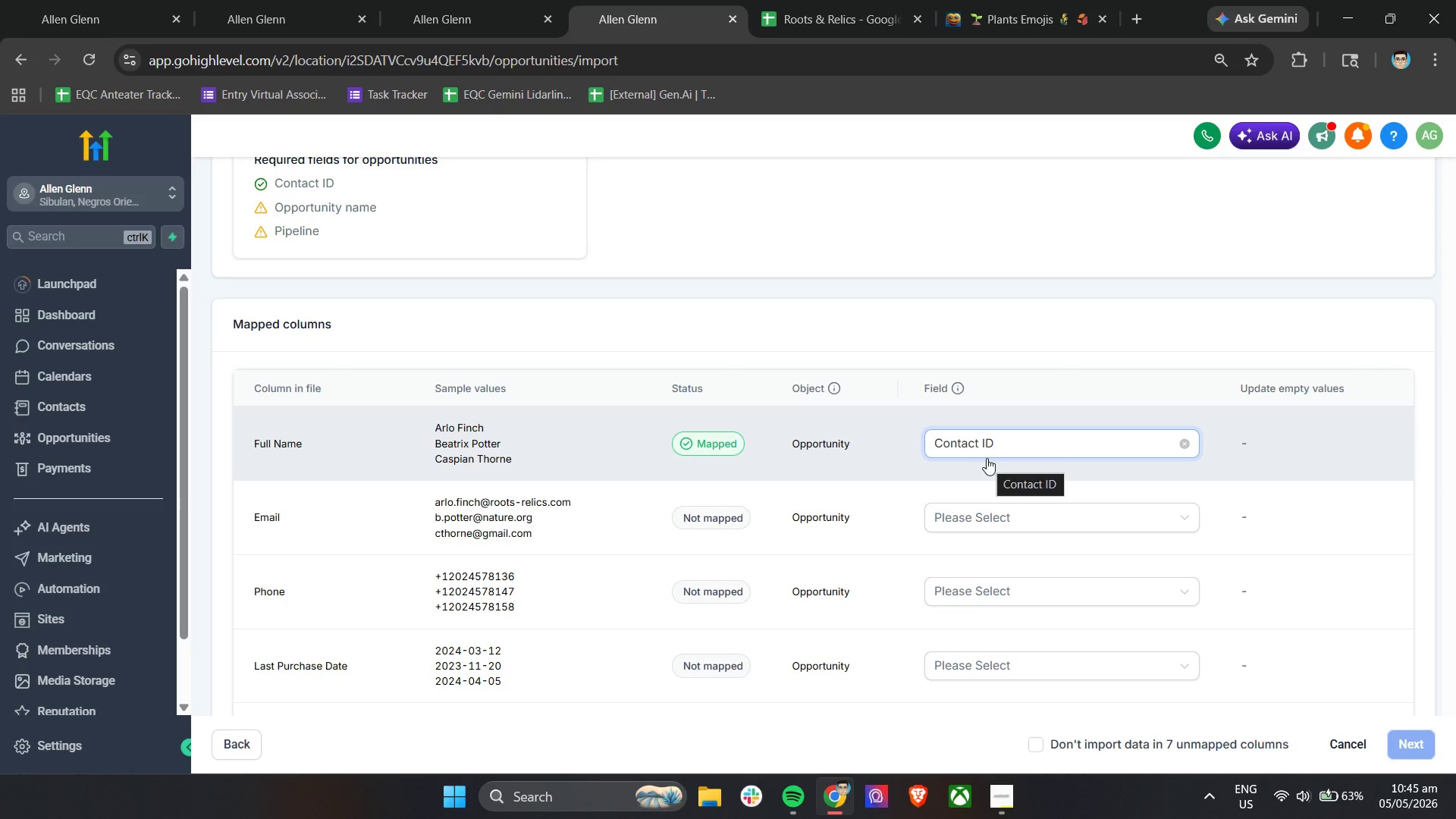 
left_click([1187, 446])
 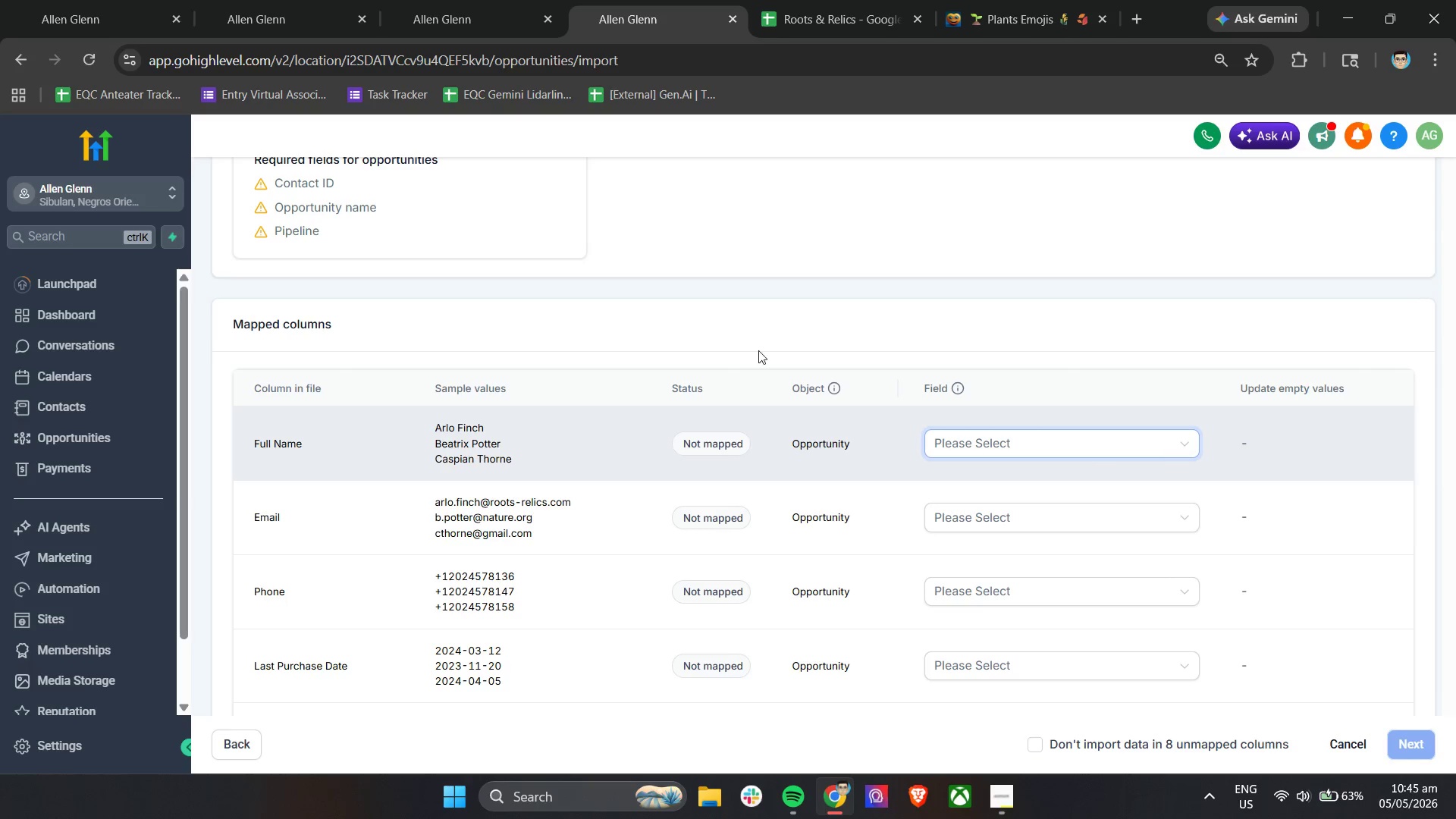 
left_click([474, 17])
 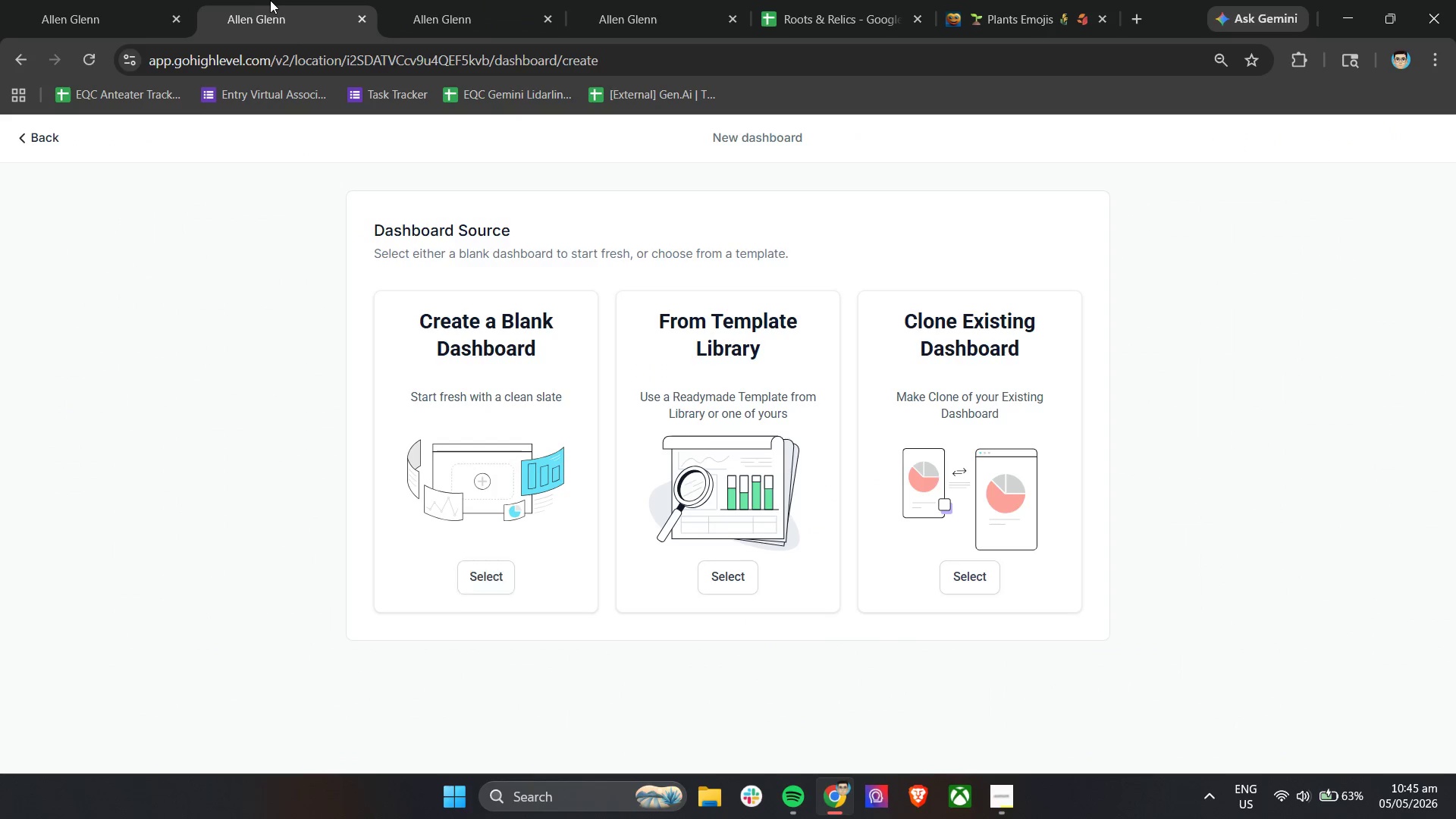 
left_click([435, 19])
 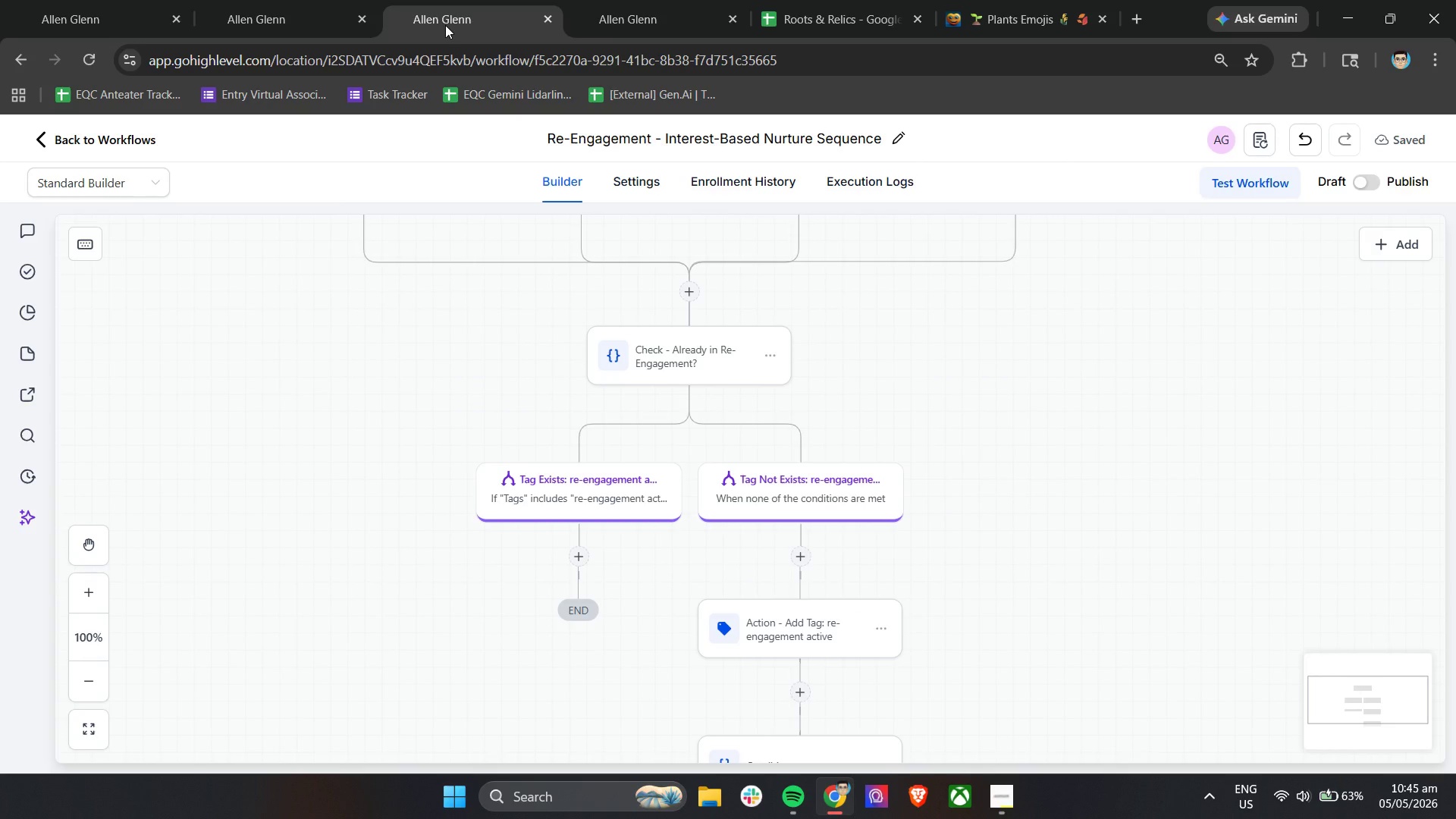 
left_click([627, 20])
 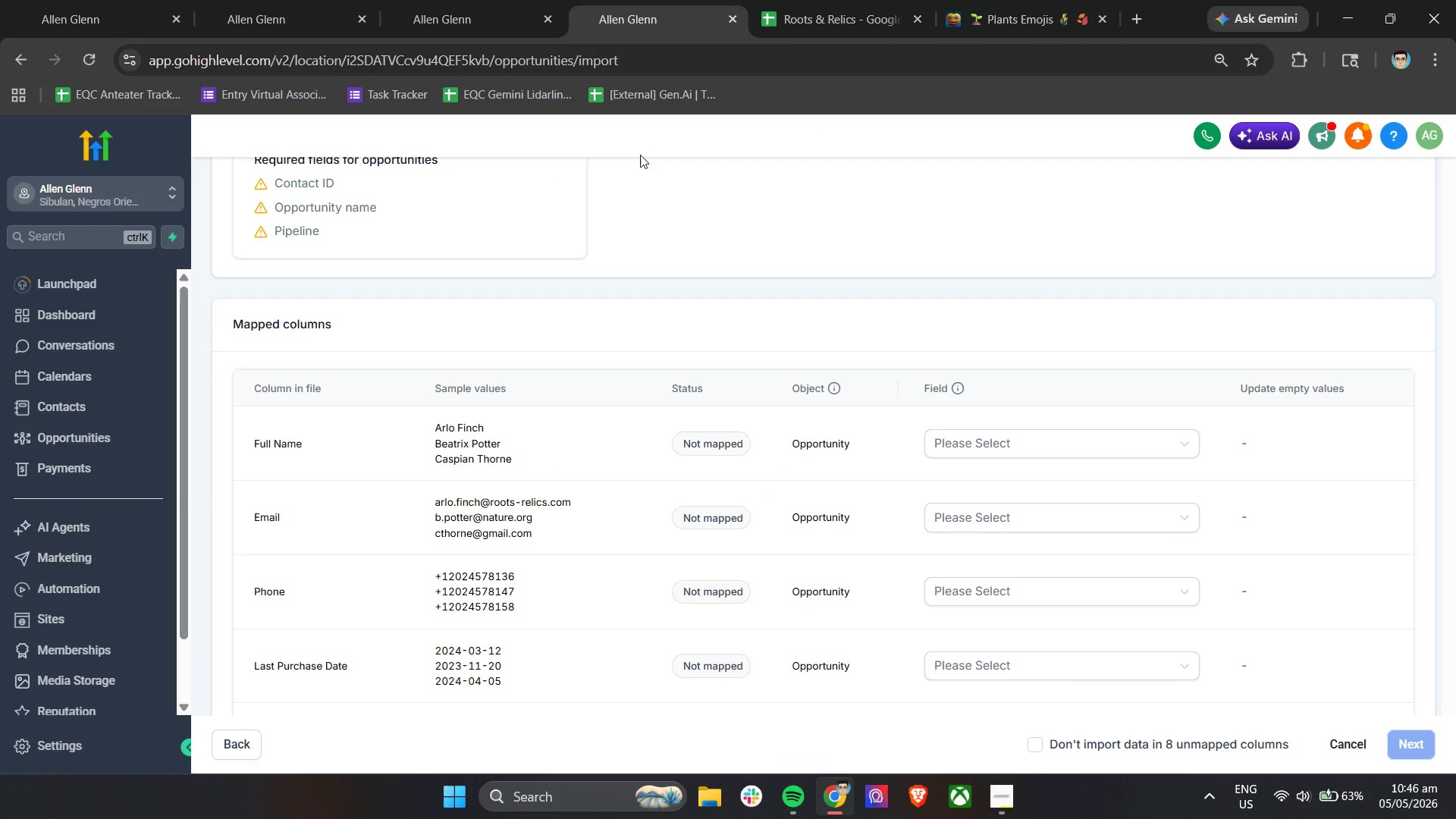 
scroll: coordinate [764, 533], scroll_direction: up, amount: 7.0
 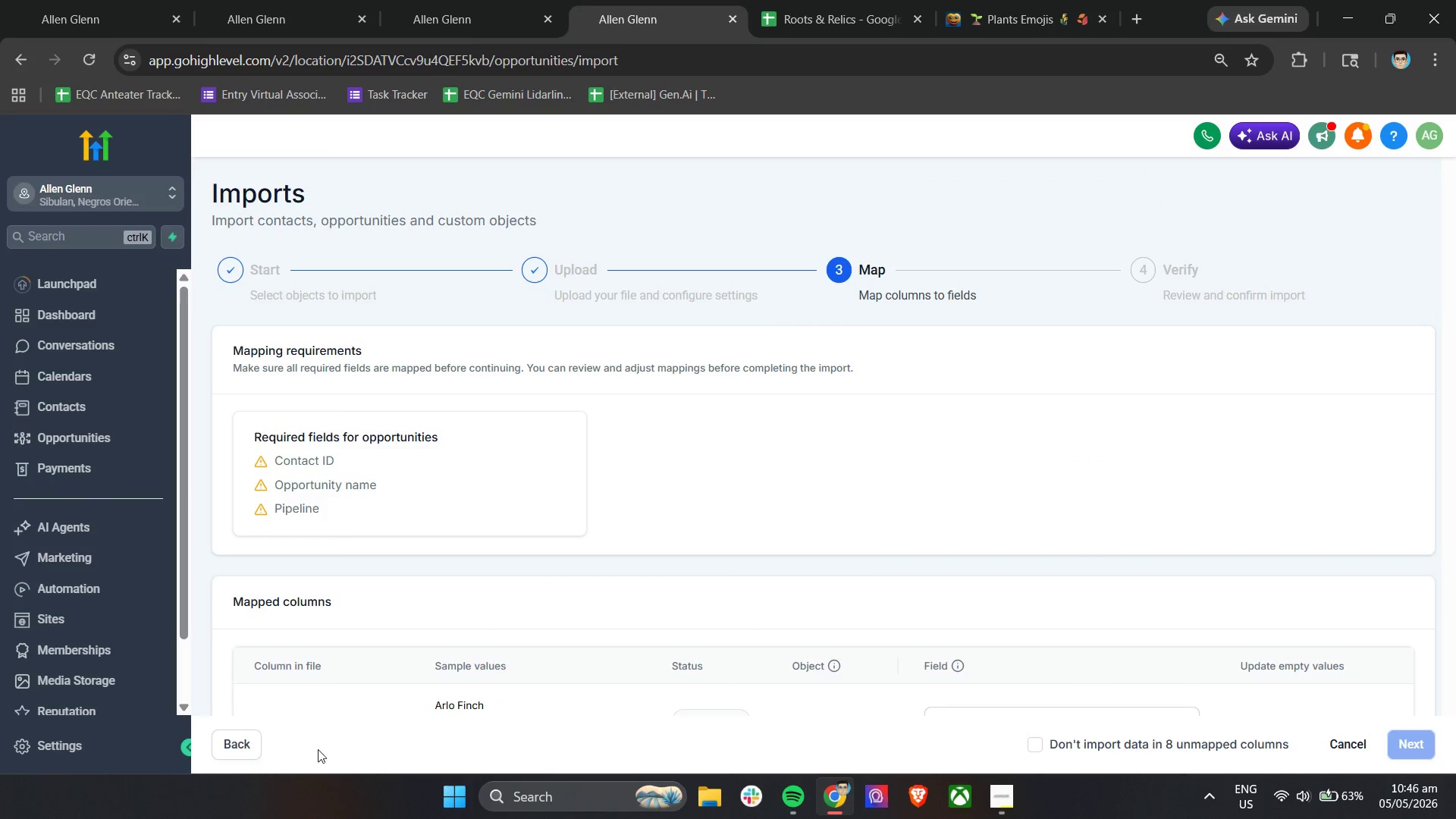 
left_click([243, 738])
 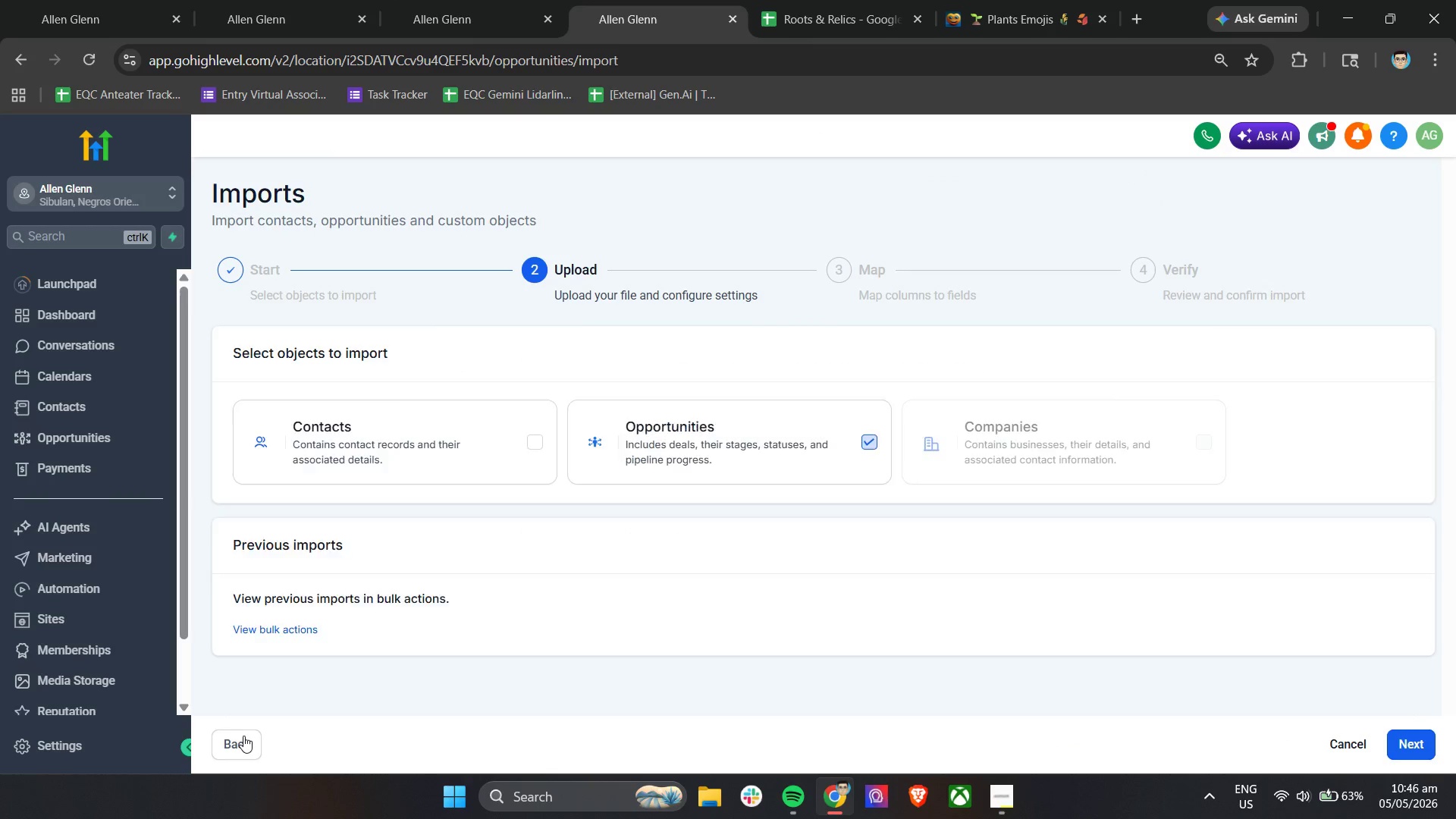 
double_click([243, 736])
 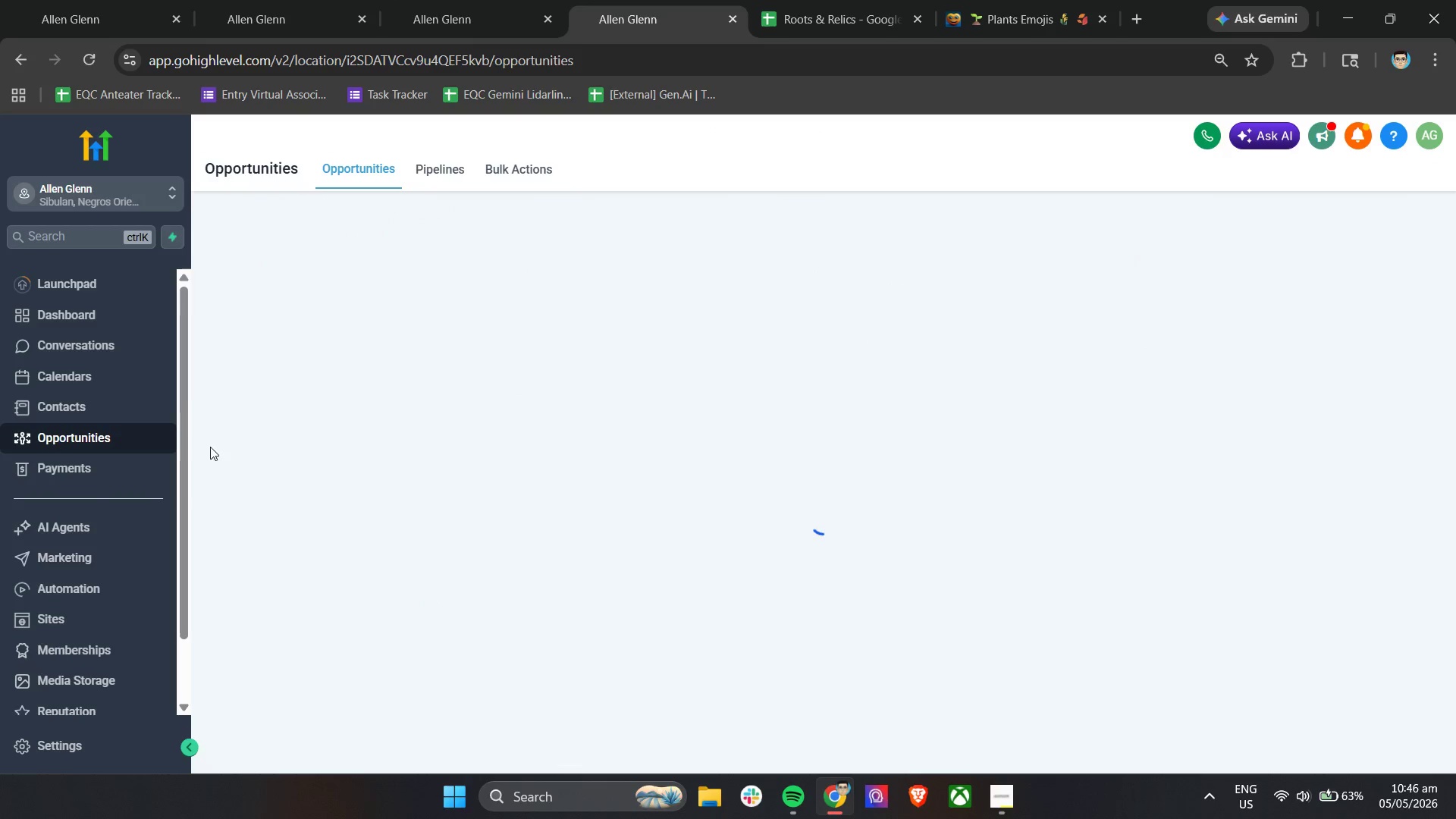 
left_click([262, 0])
 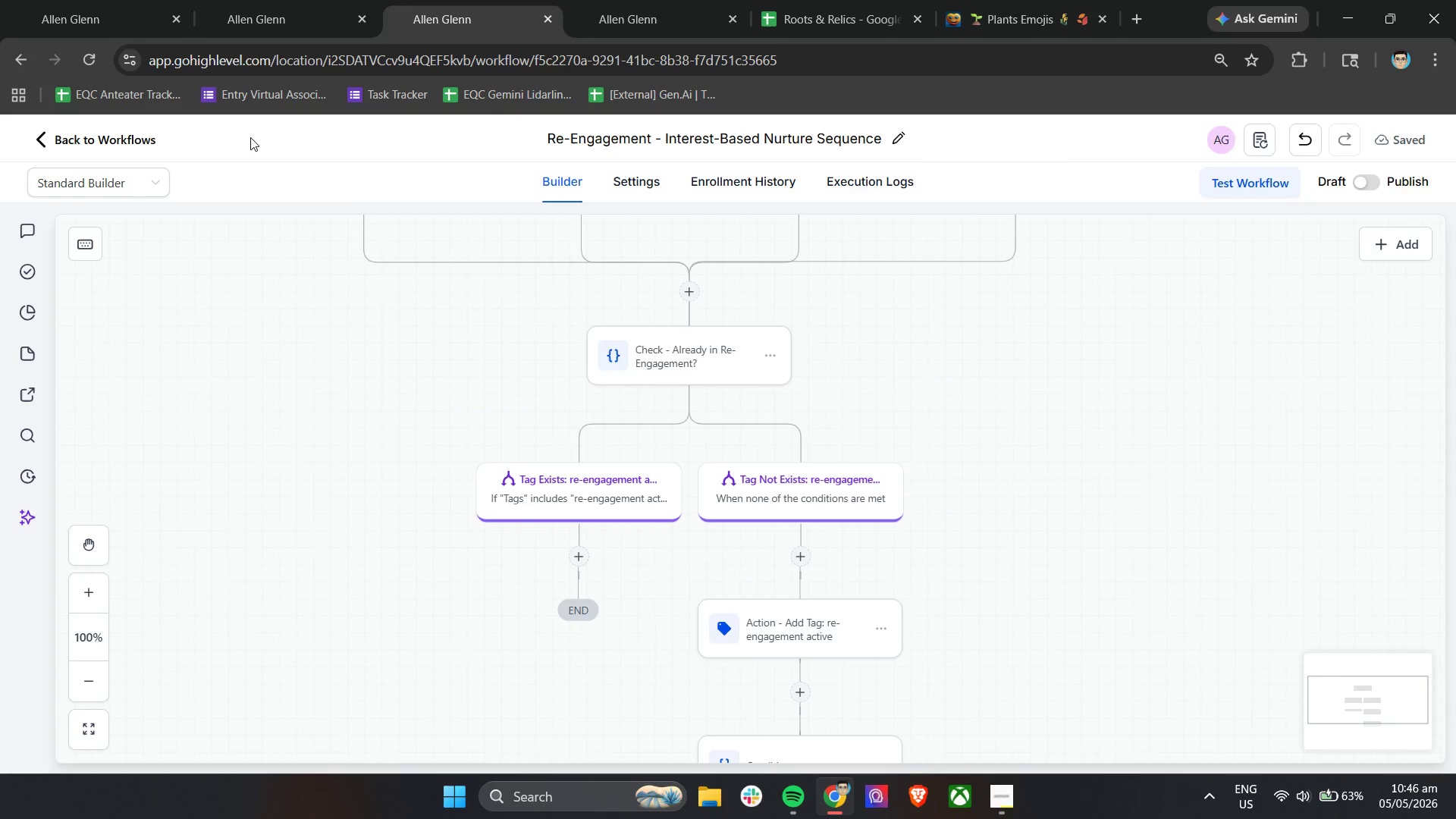 
double_click([140, 0])
 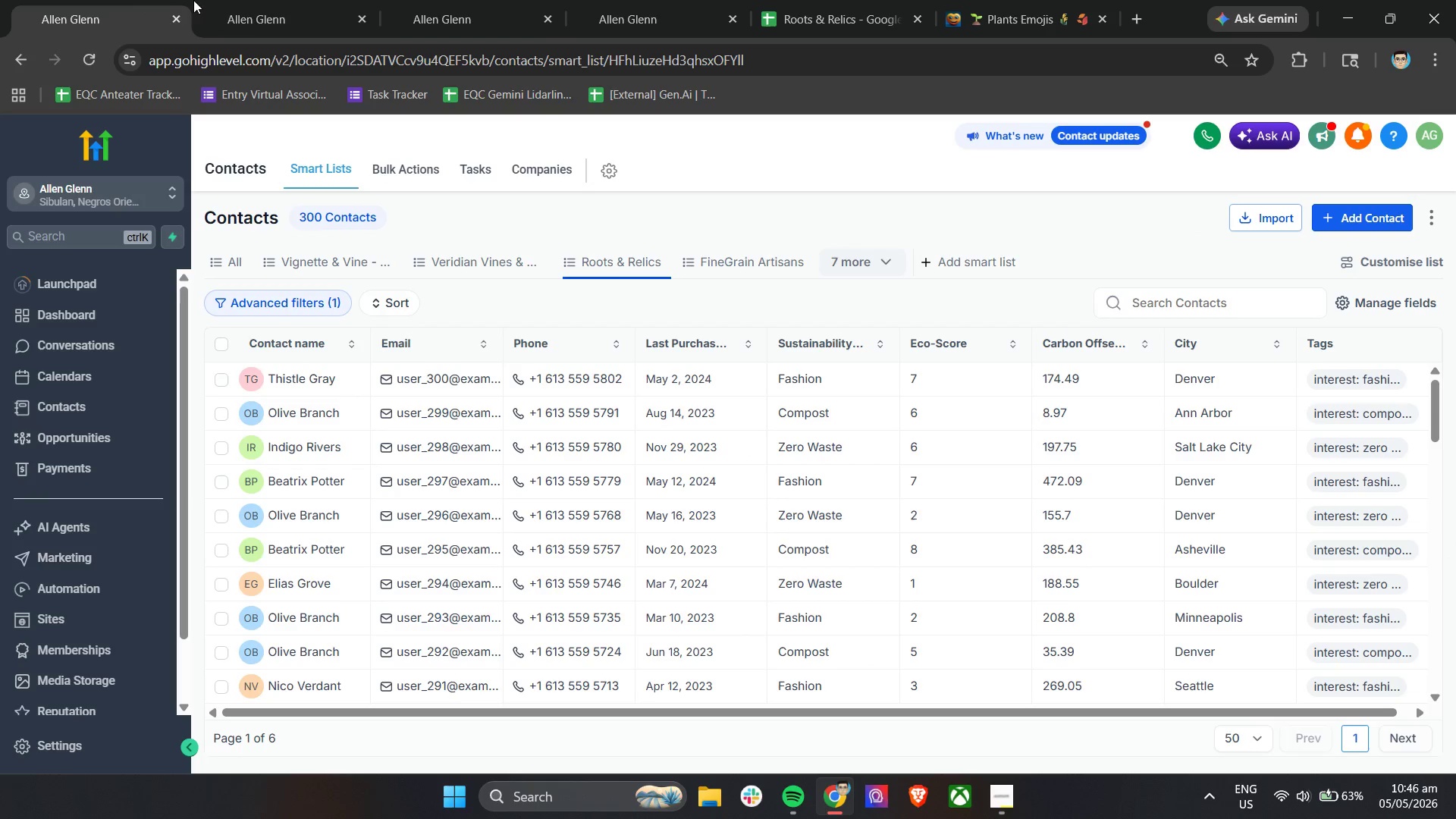 
triple_click([271, 0])
 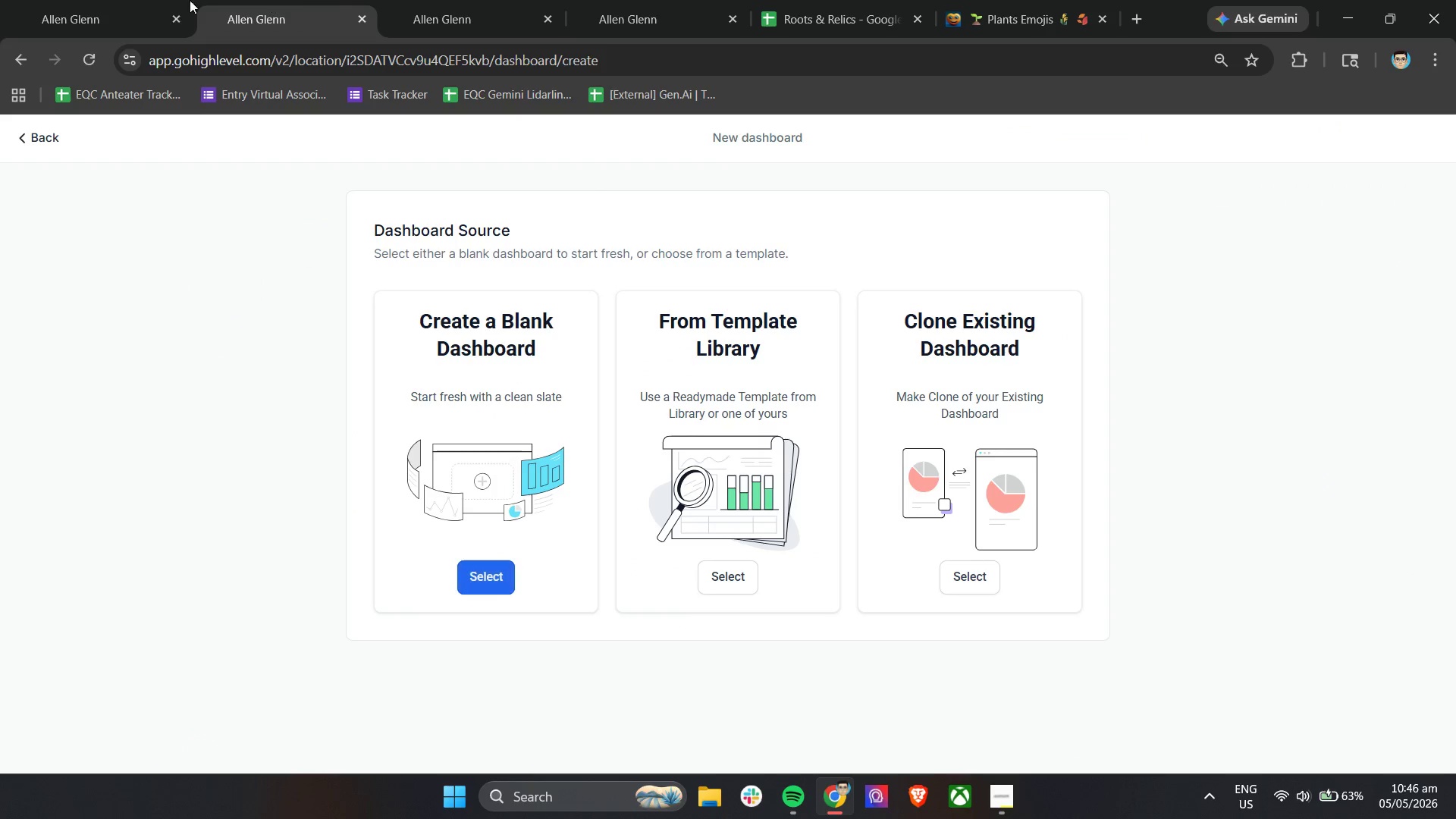 
triple_click([123, 0])
 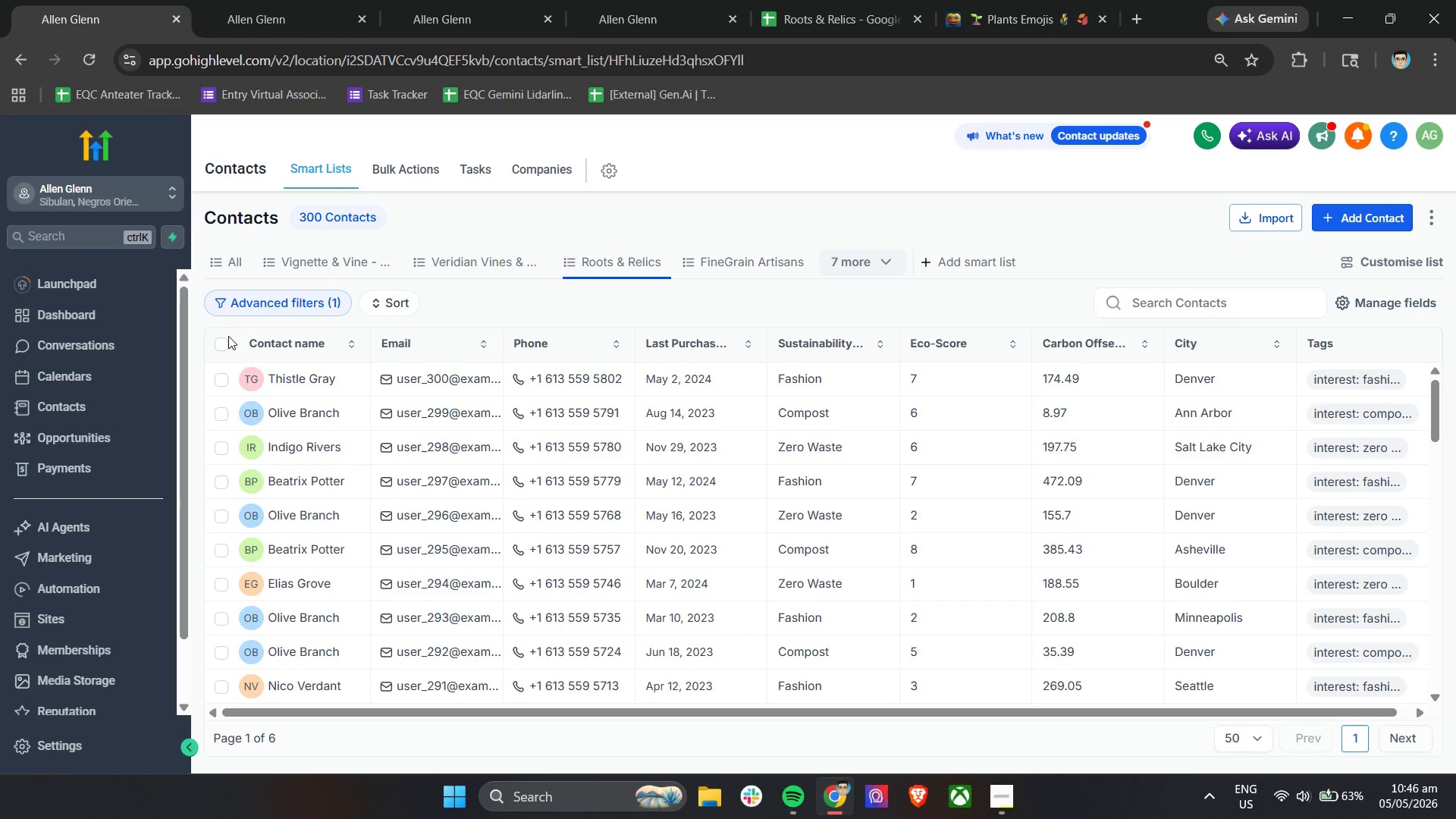 
left_click([223, 345])
 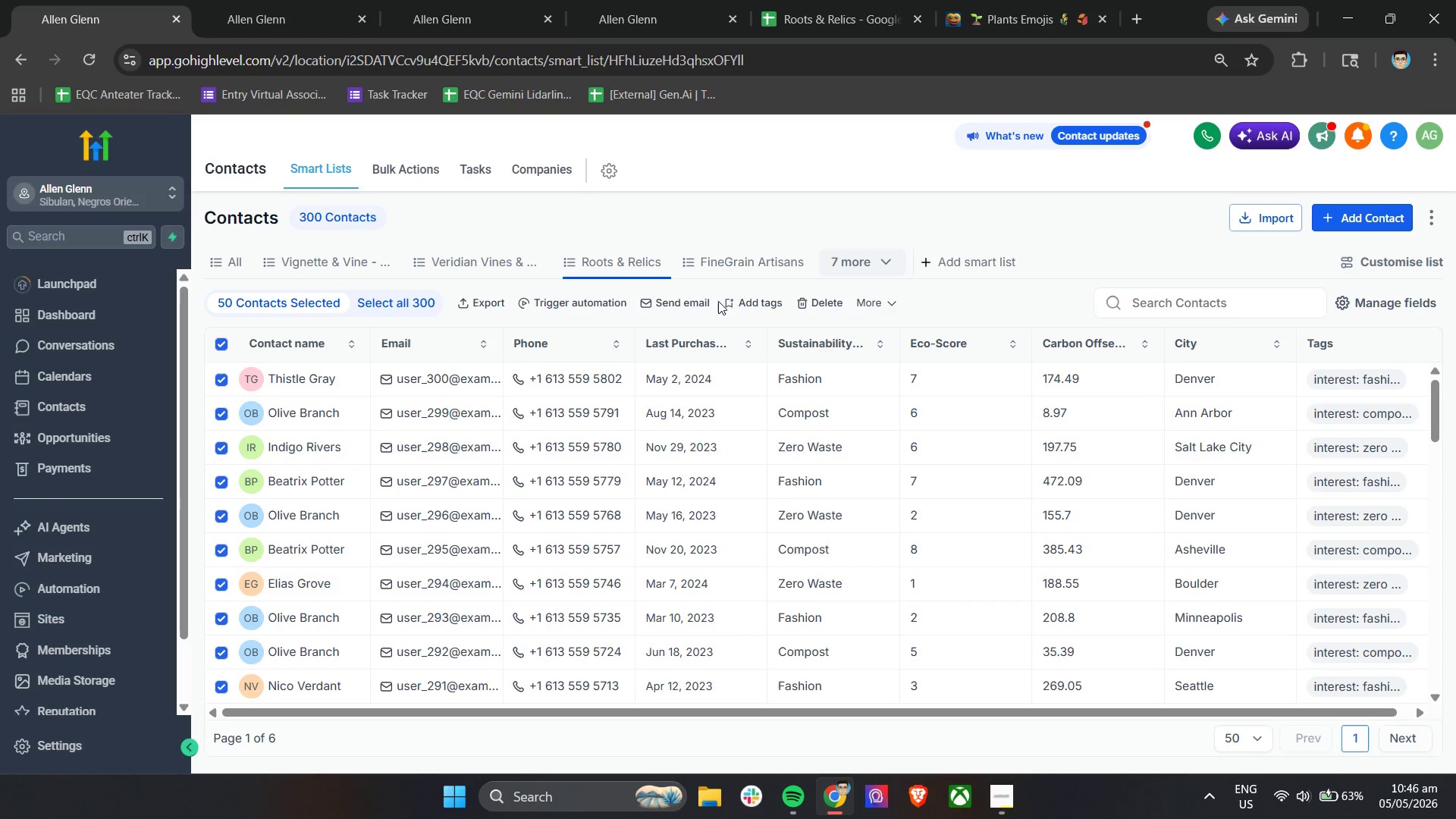 
left_click([868, 304])
 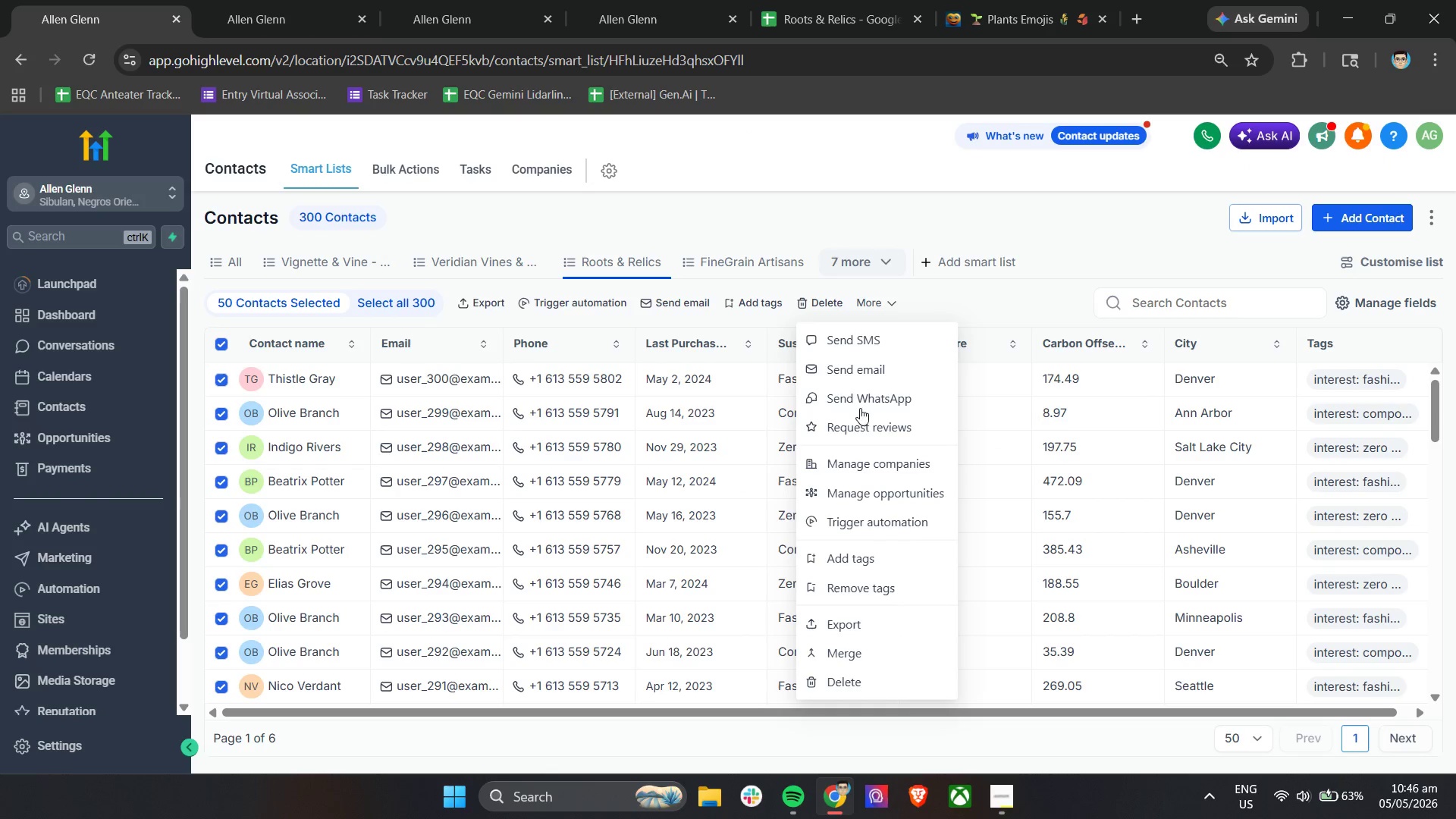 
left_click([849, 500])
 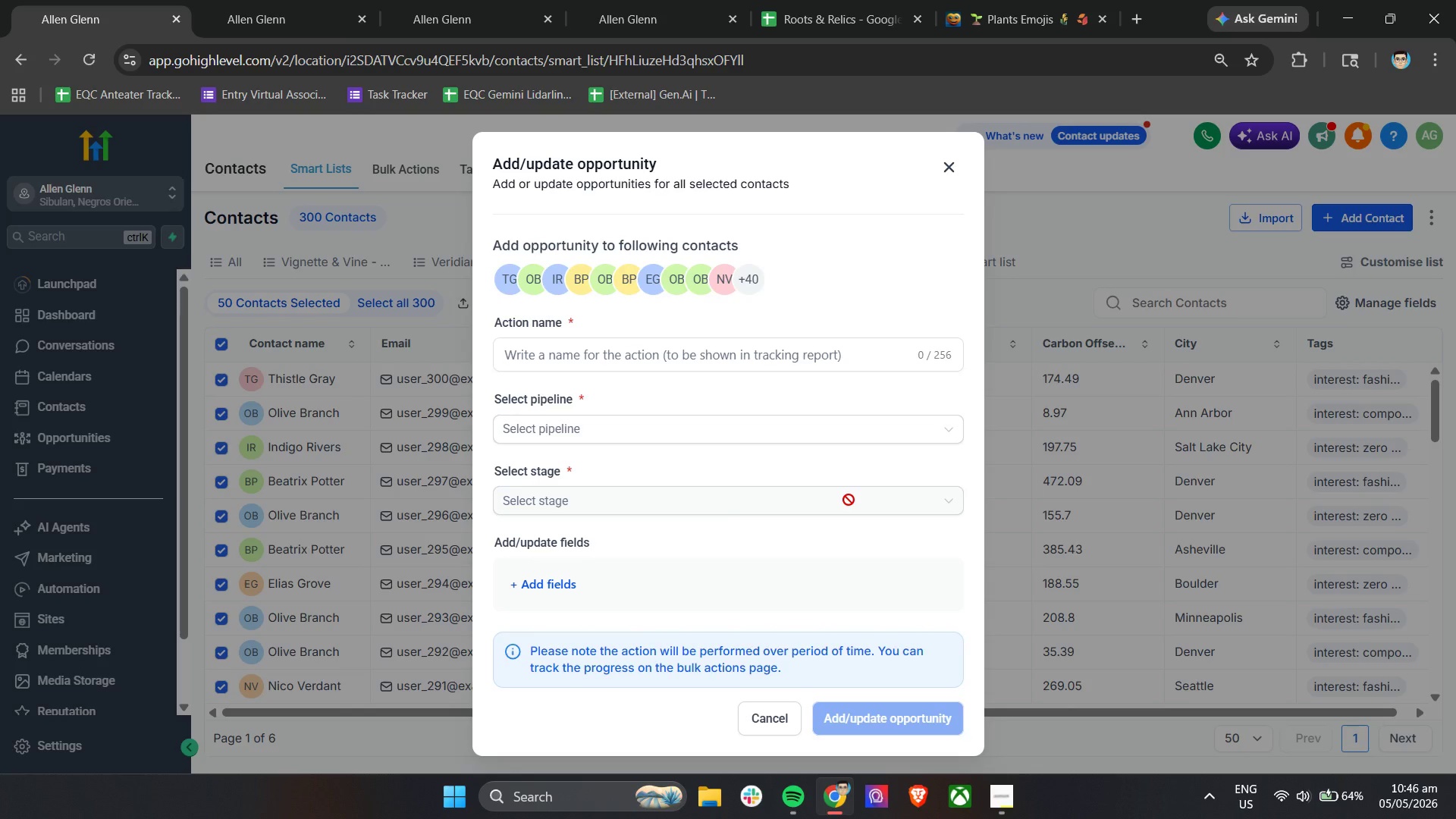 
left_click([634, 426])
 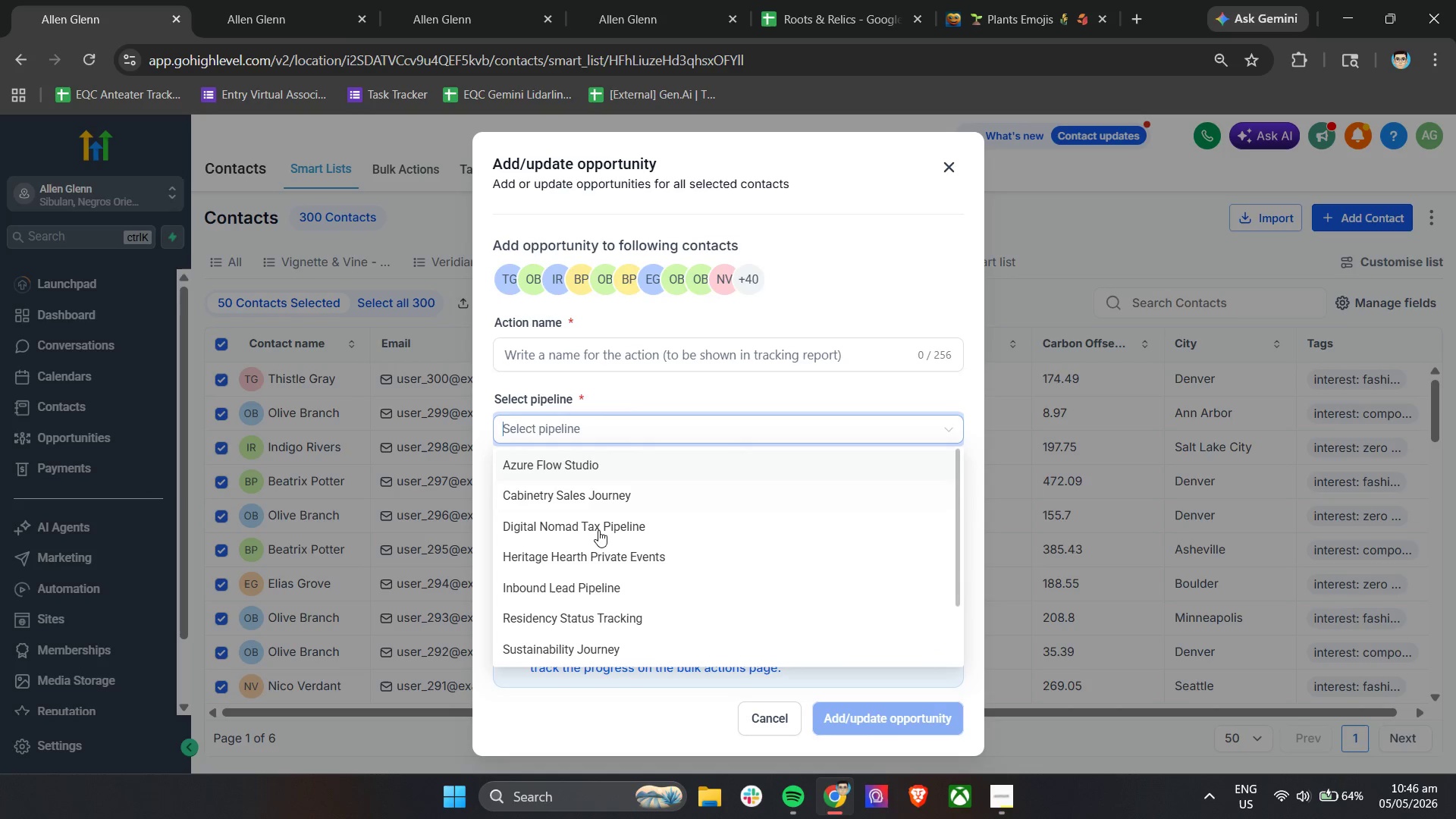 
left_click([587, 653])
 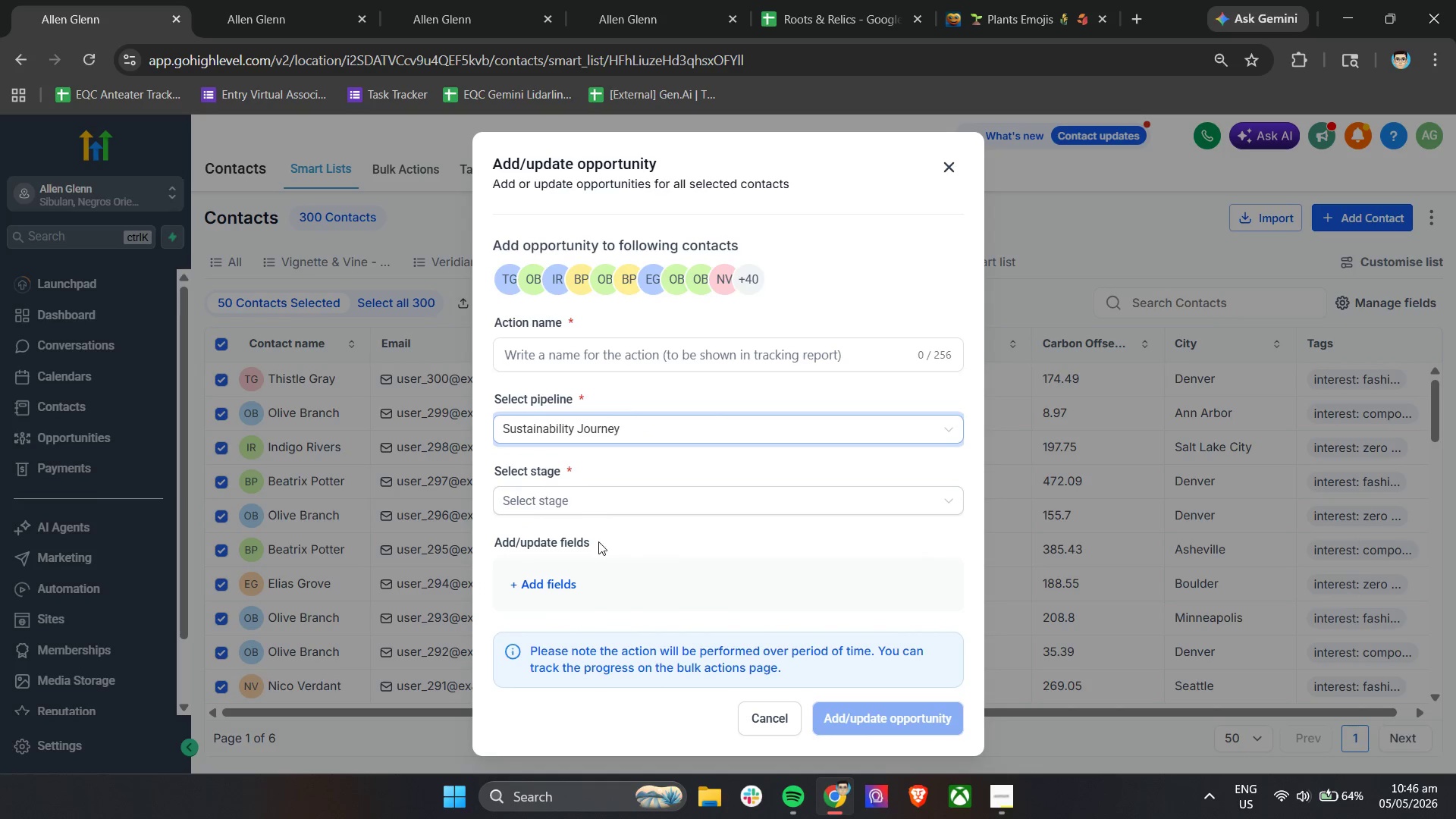 
left_click([601, 502])
 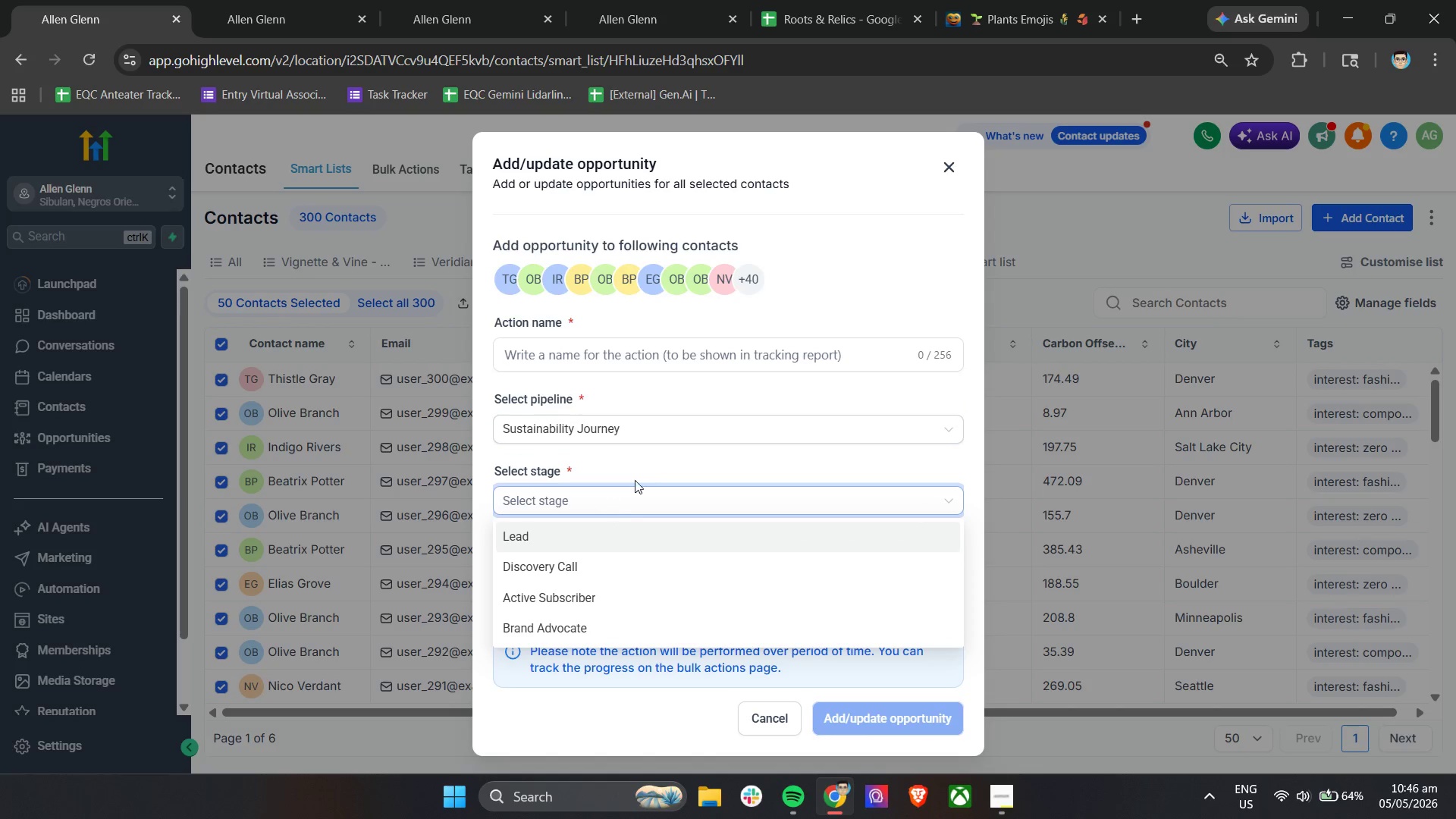 
left_click([649, 471])
 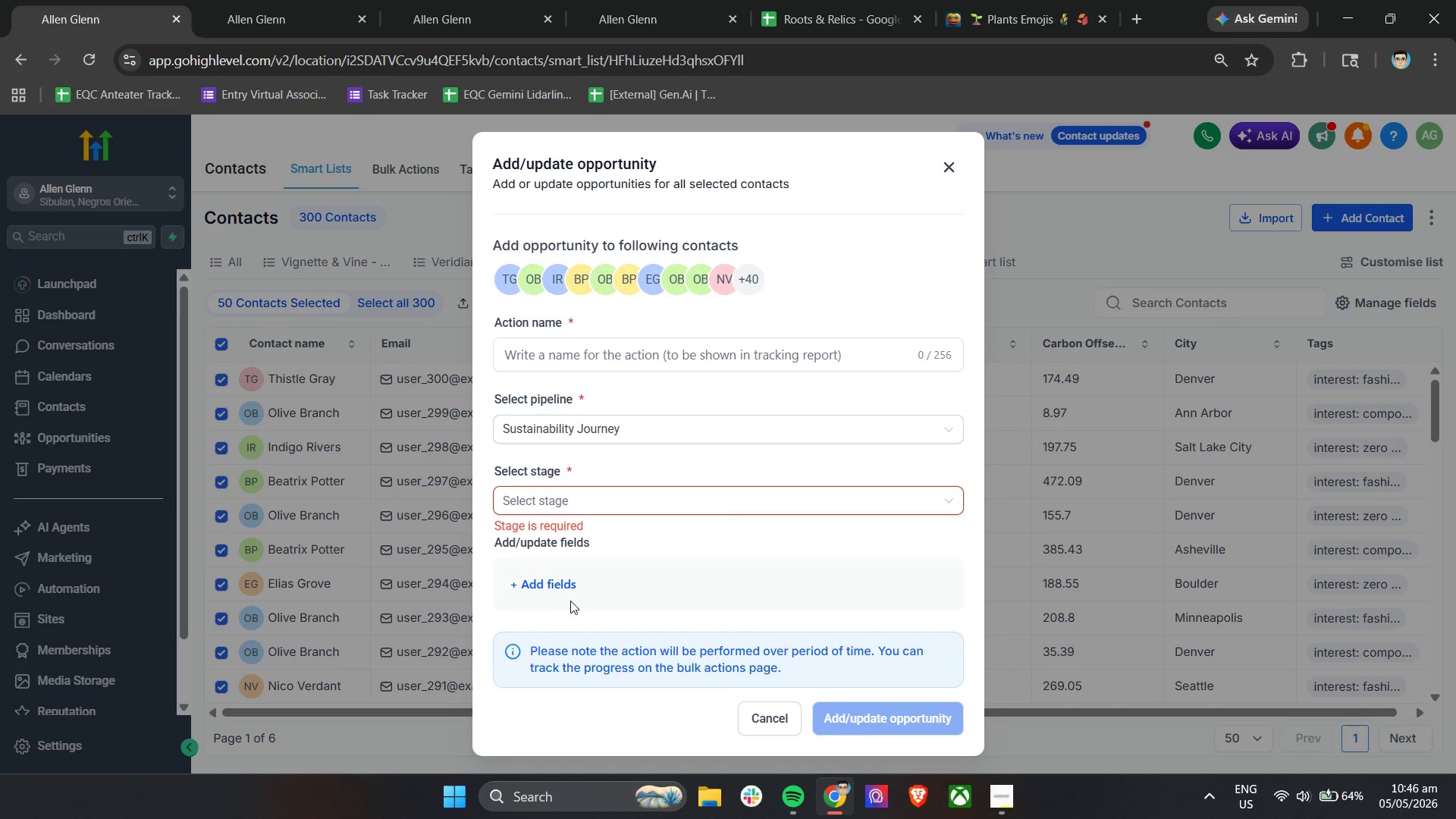 
double_click([565, 576])
 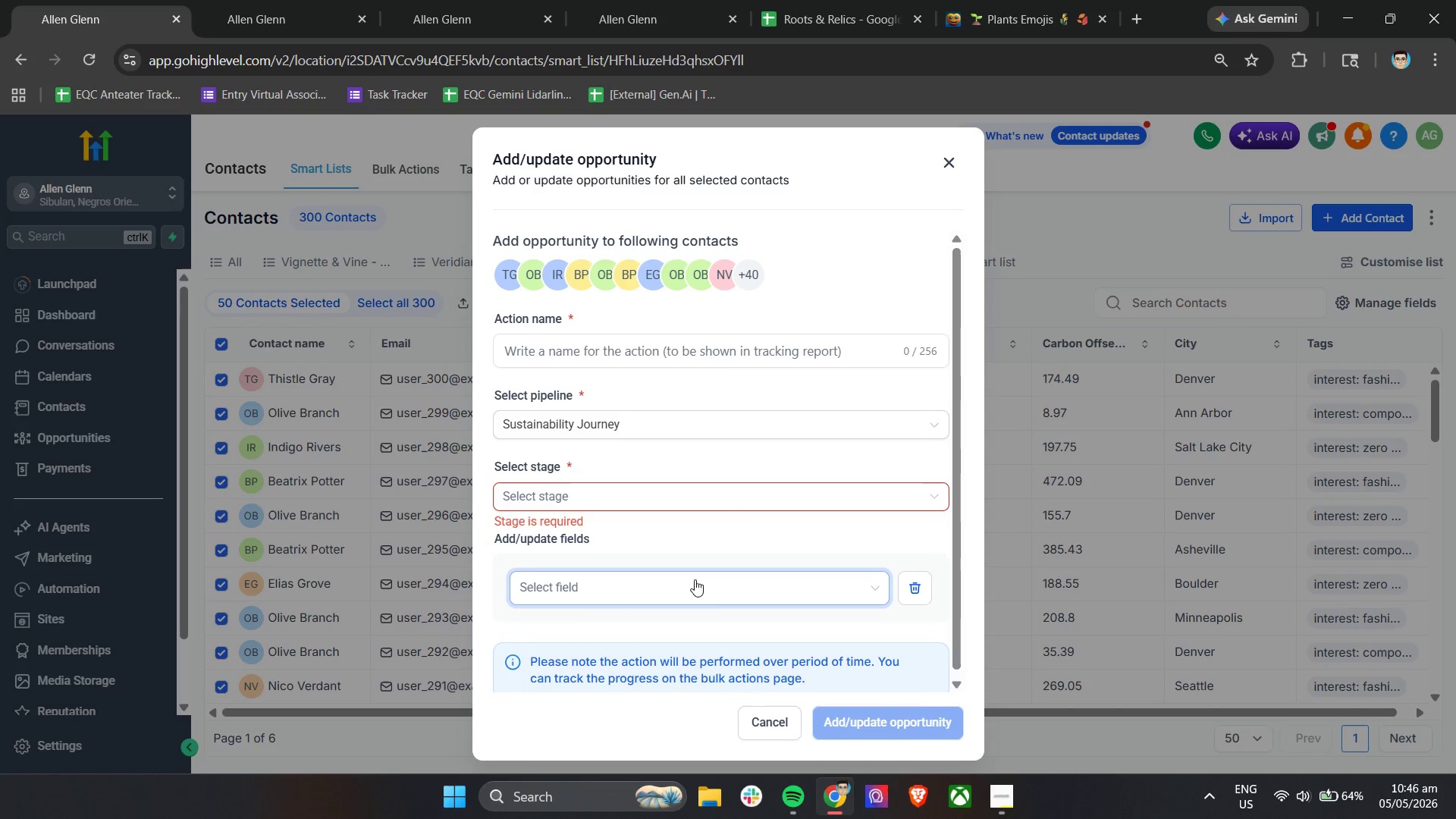 
left_click([727, 576])
 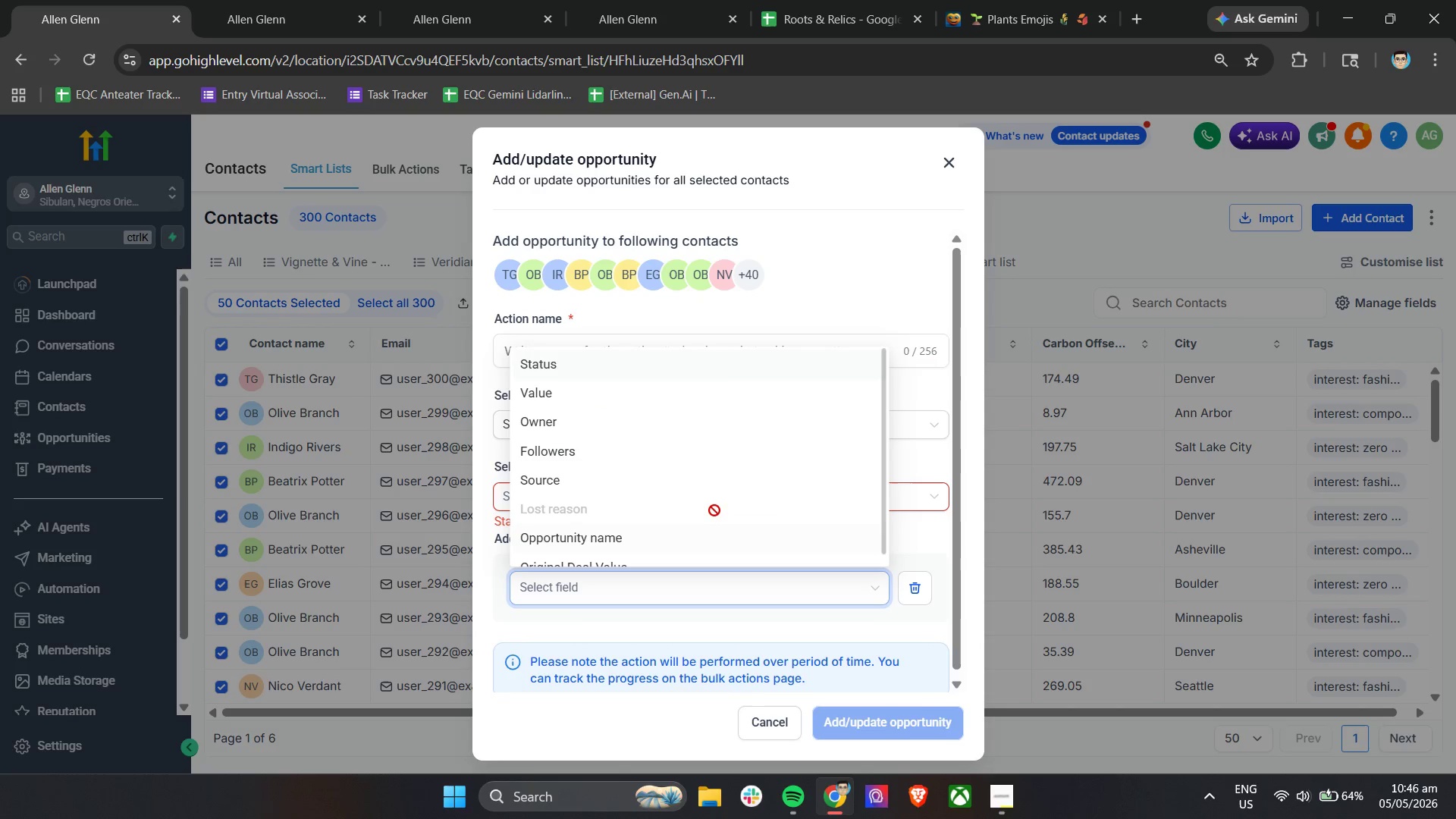 
scroll: coordinate [714, 497], scroll_direction: down, amount: 1.0
 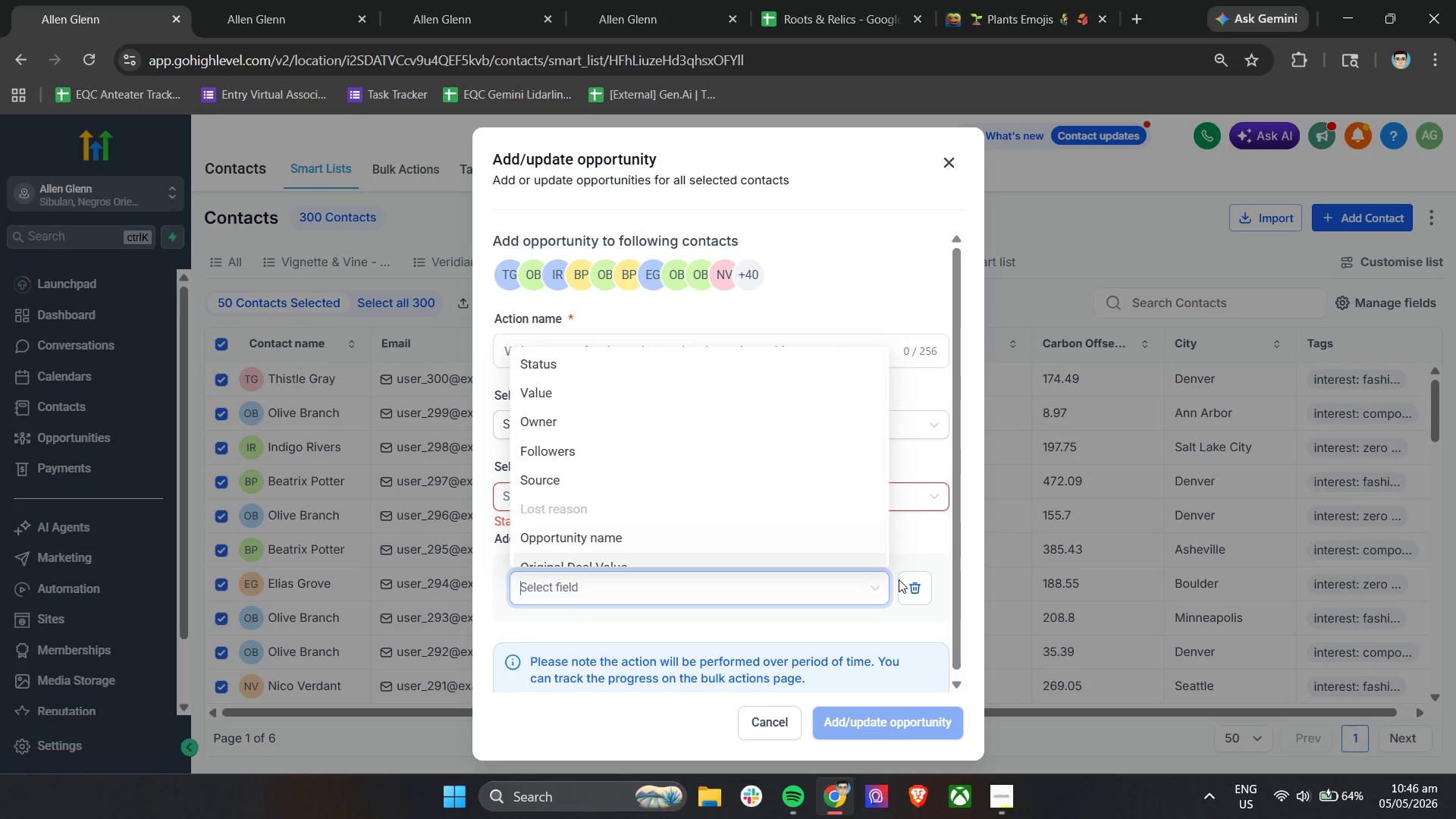 
left_click([912, 587])
 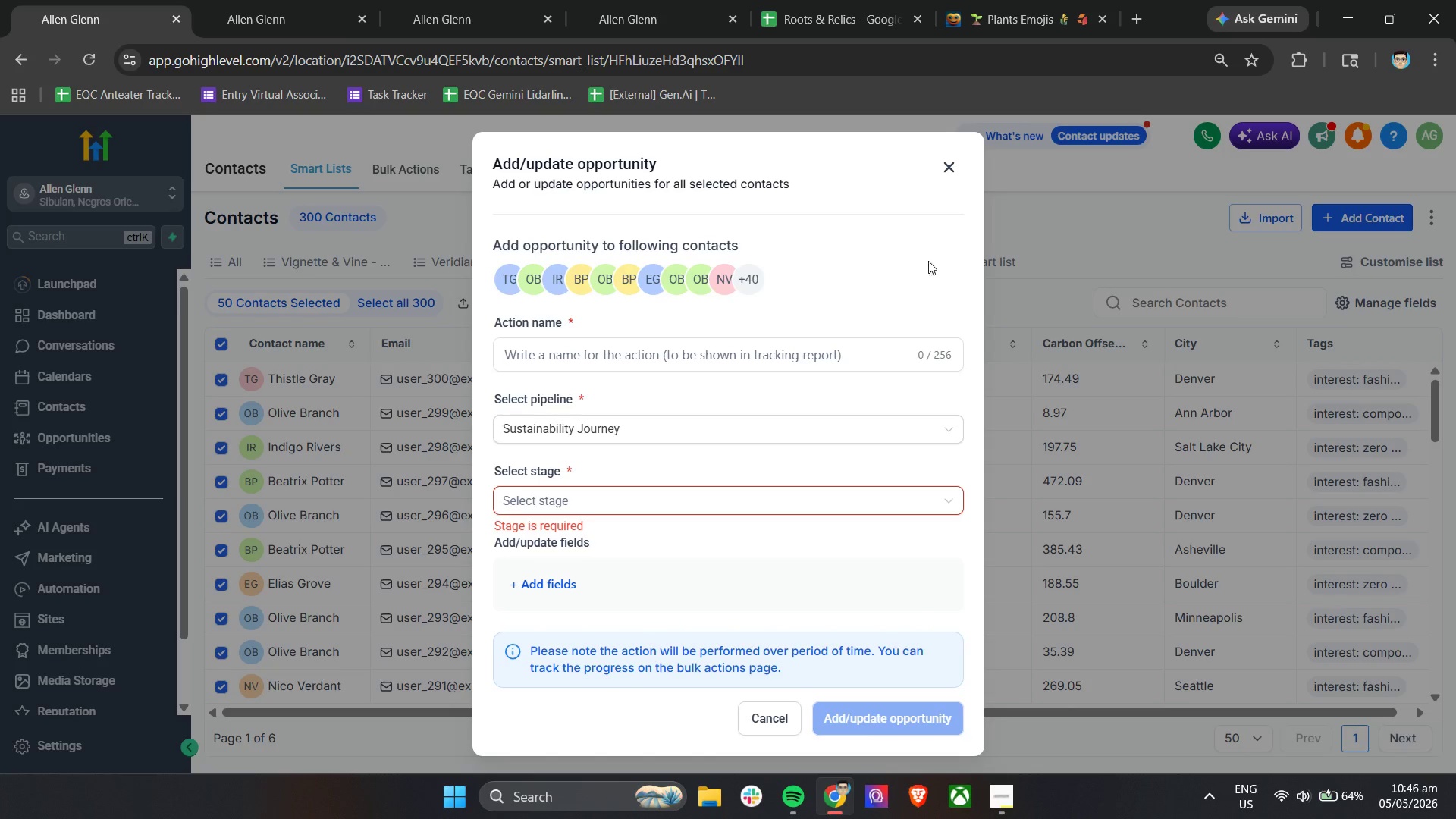 
left_click([945, 167])
 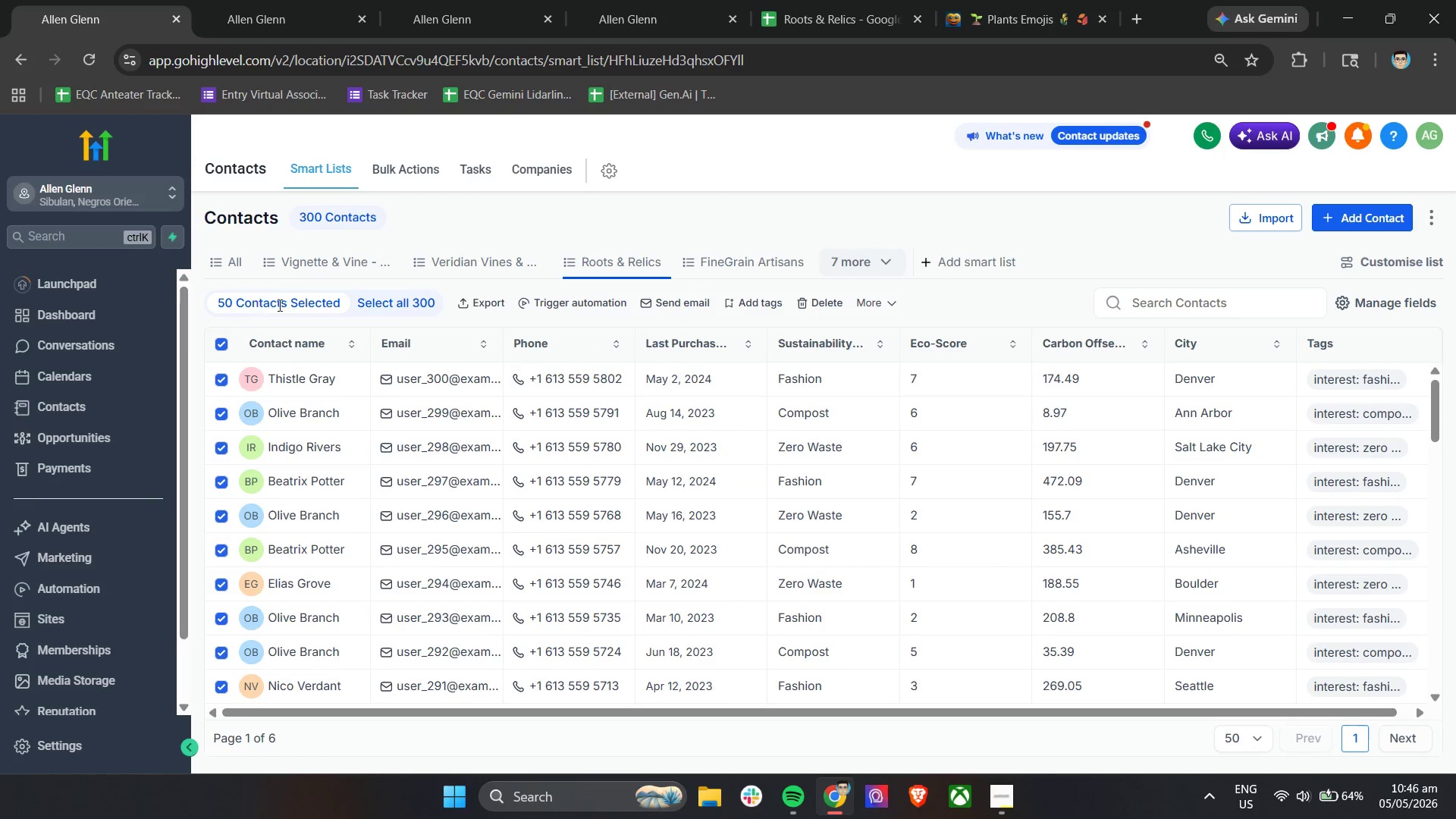 
wait(7.67)
 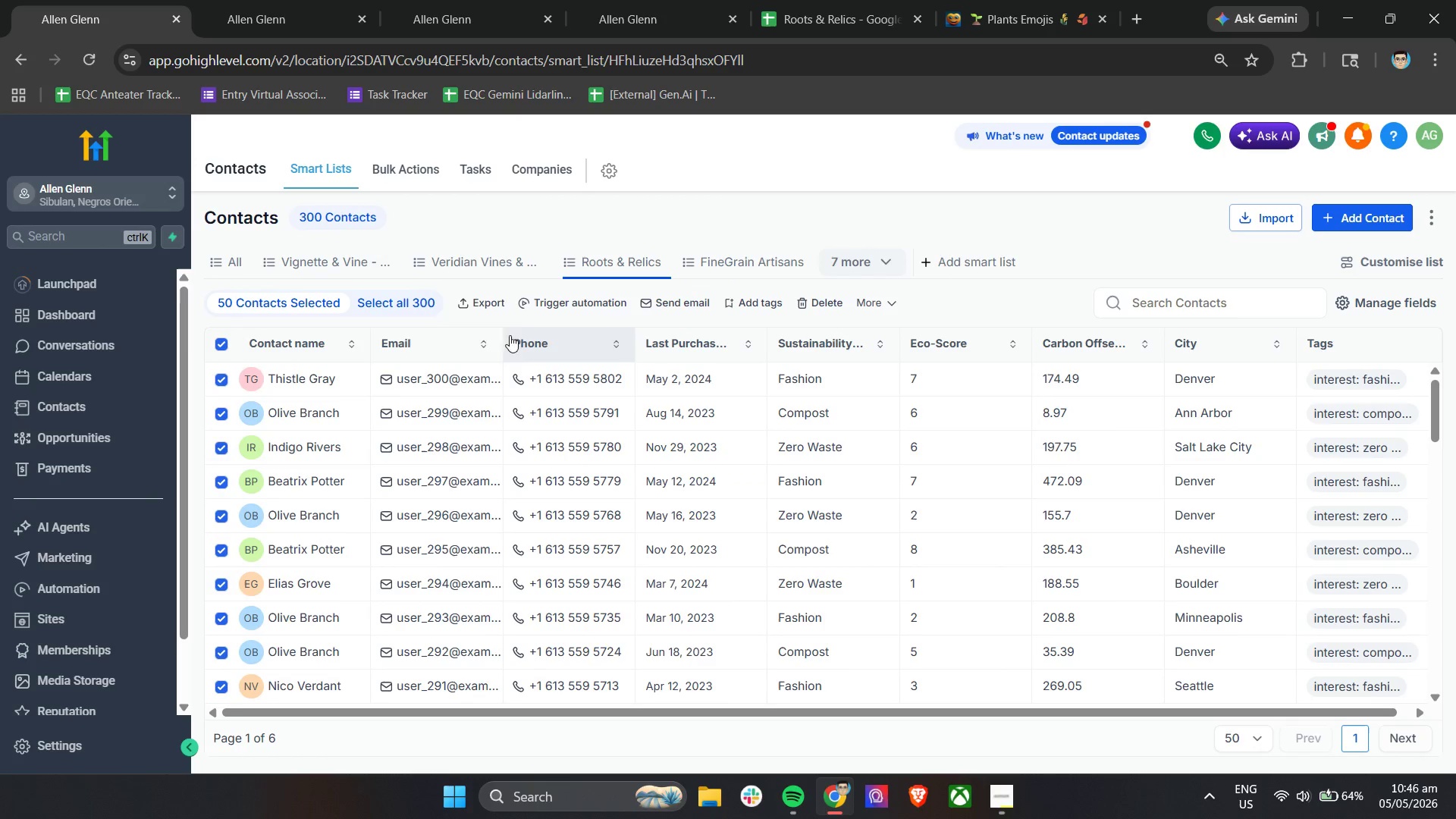 
double_click([372, 300])
 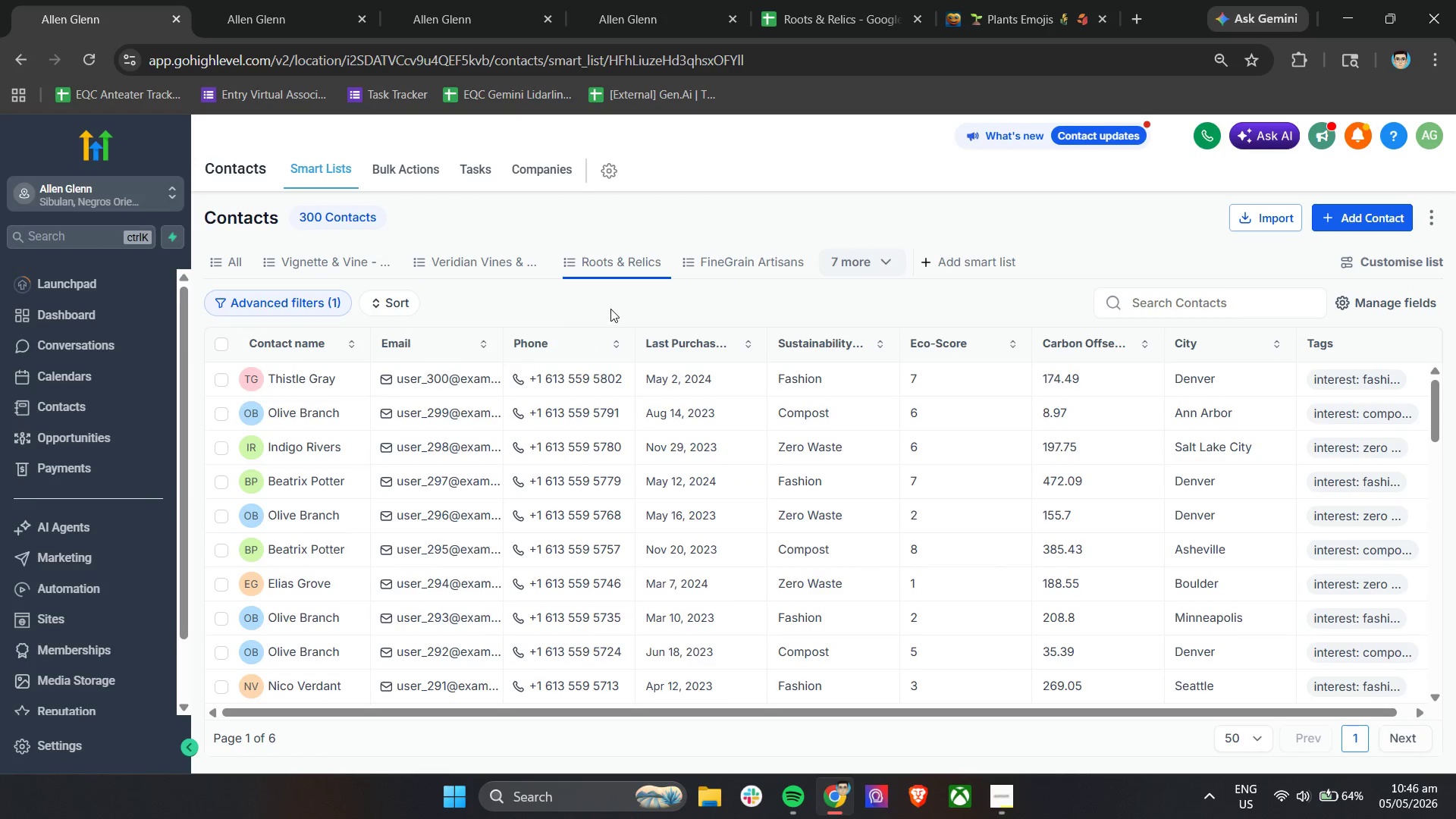 
left_click([610, 307])
 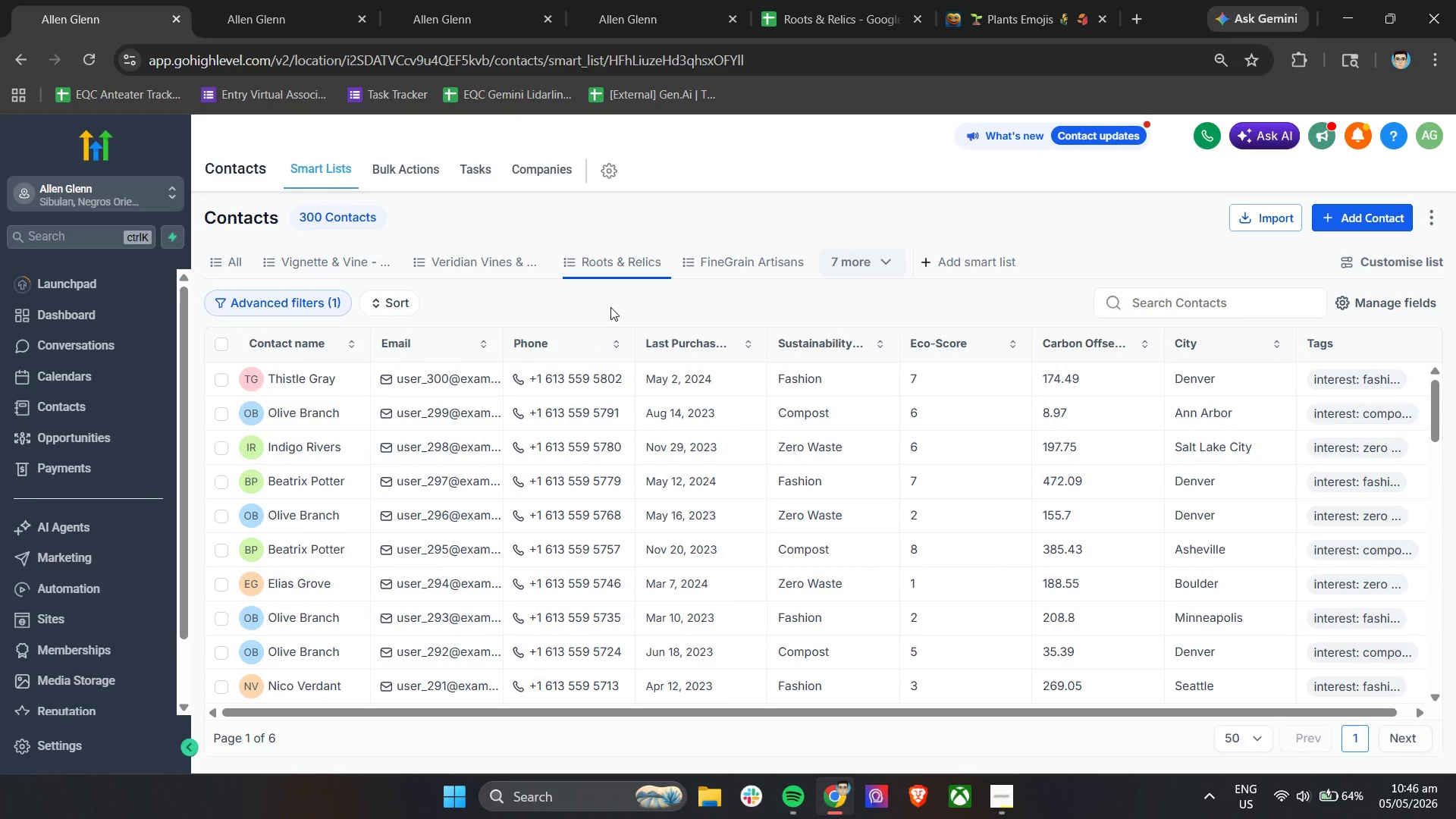 
scroll: coordinate [610, 312], scroll_direction: down, amount: 3.0
 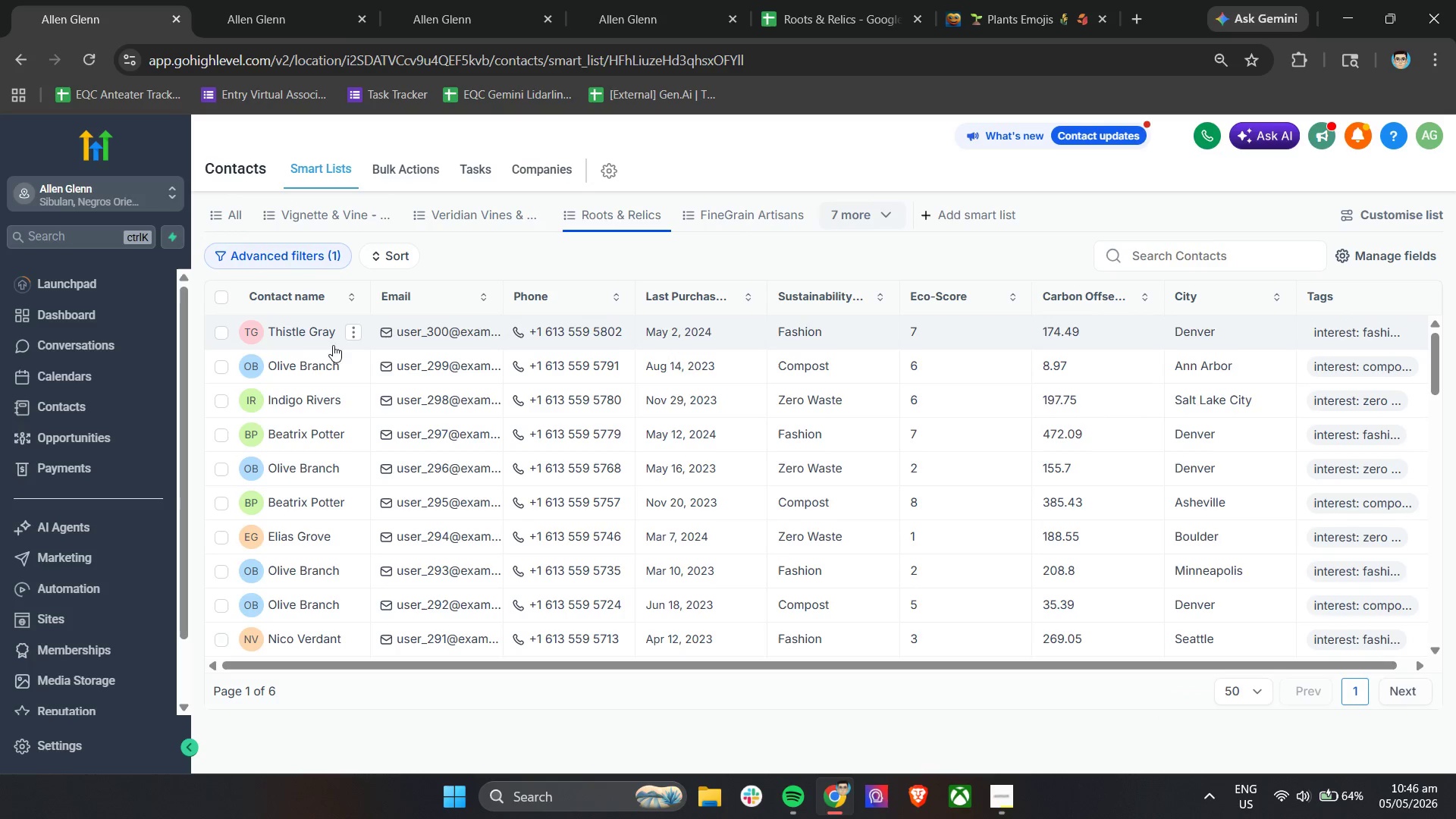 
left_click([310, 333])
 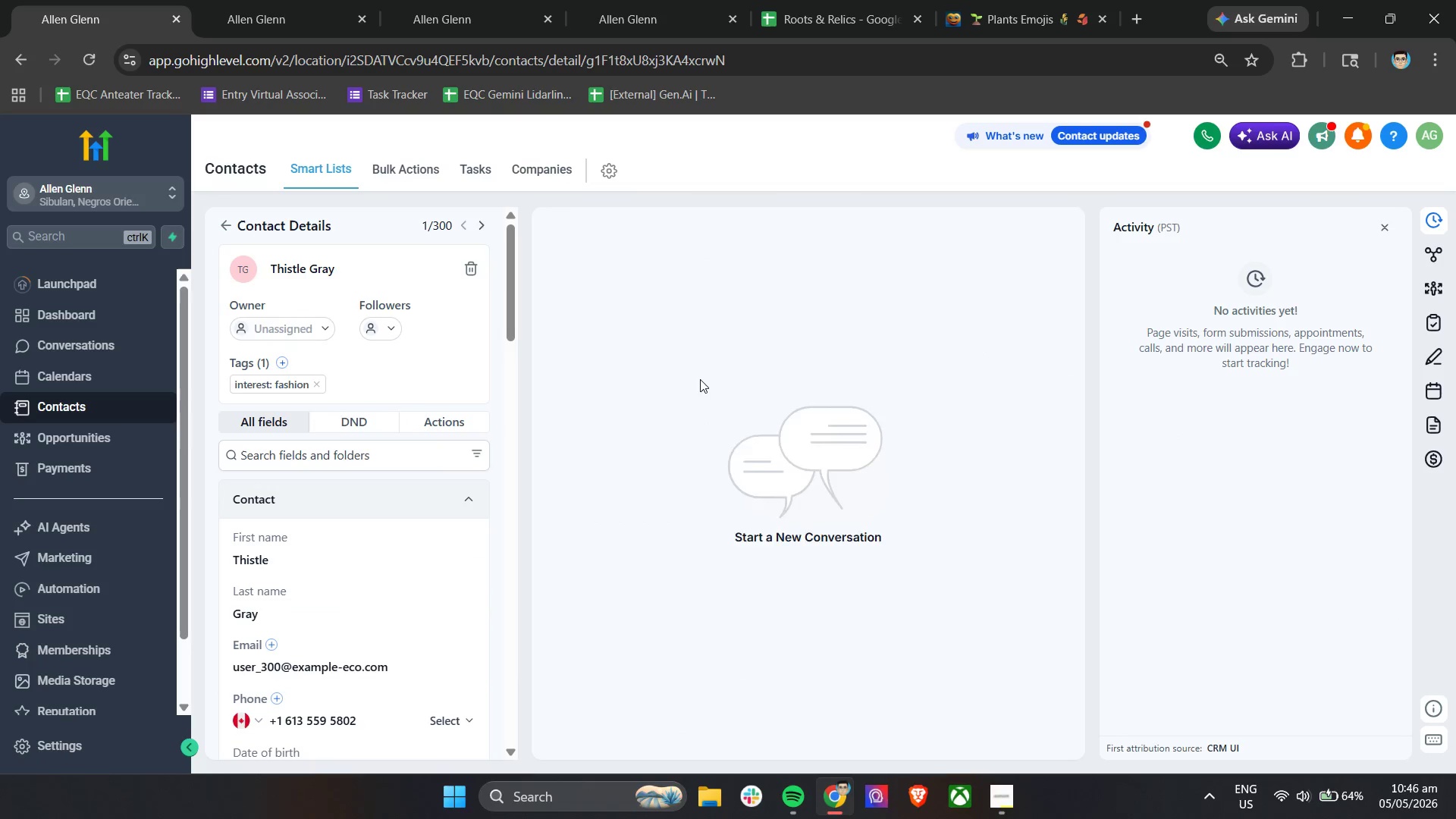 
wait(9.78)
 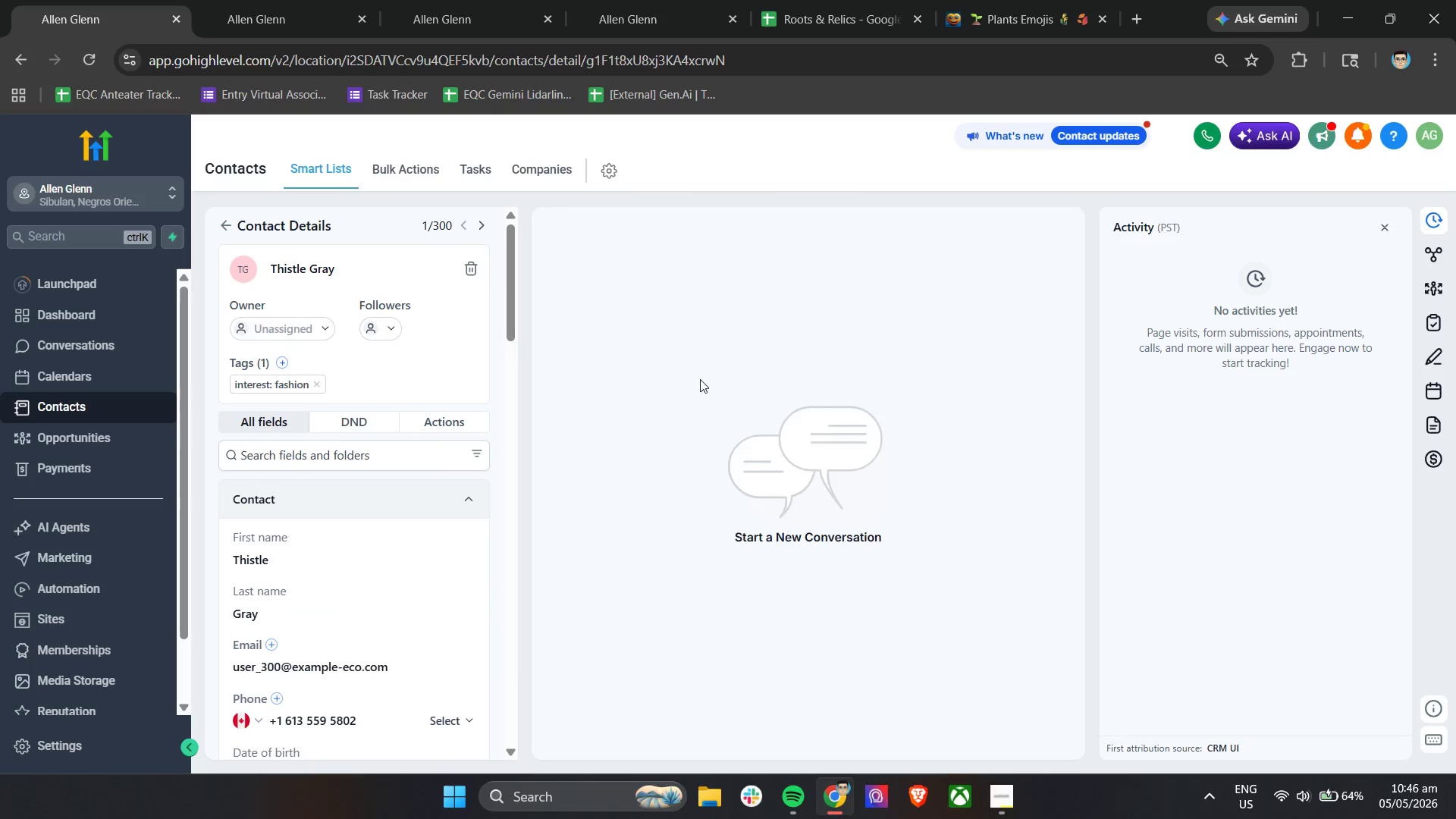 
left_click([314, 270])
 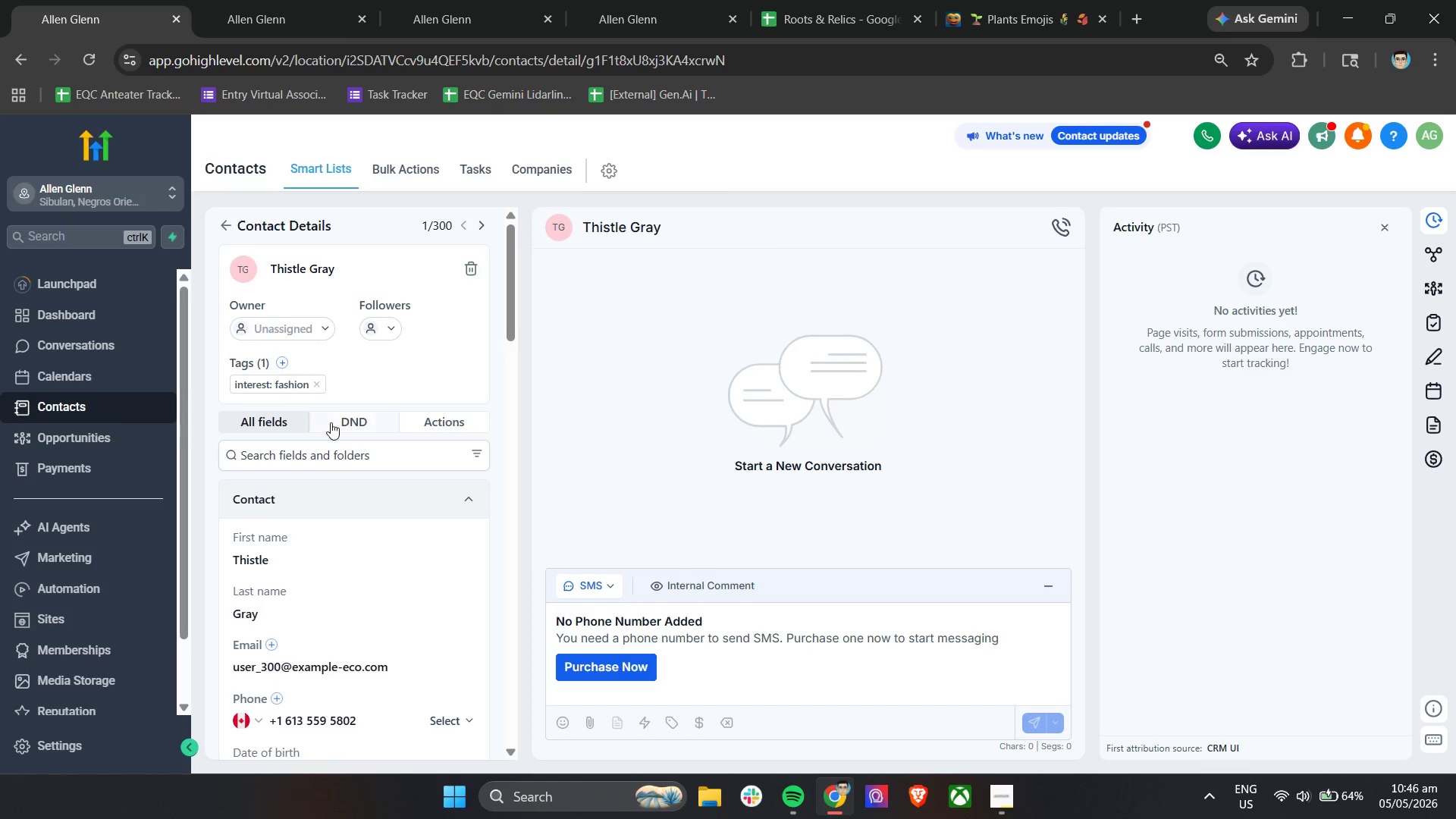 
scroll: coordinate [331, 425], scroll_direction: down, amount: 4.0
 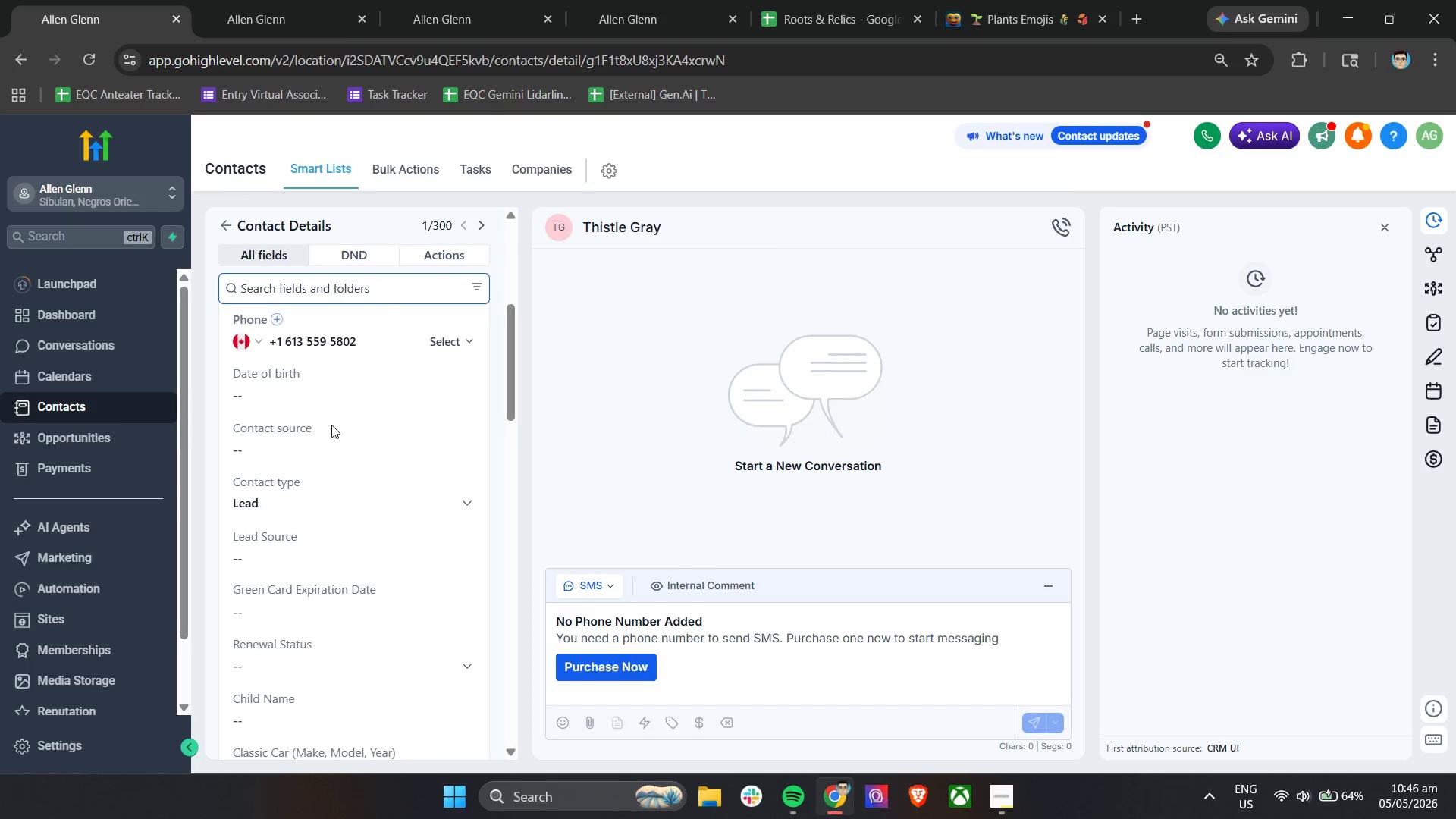 
scroll: coordinate [427, 472], scroll_direction: up, amount: 4.0
 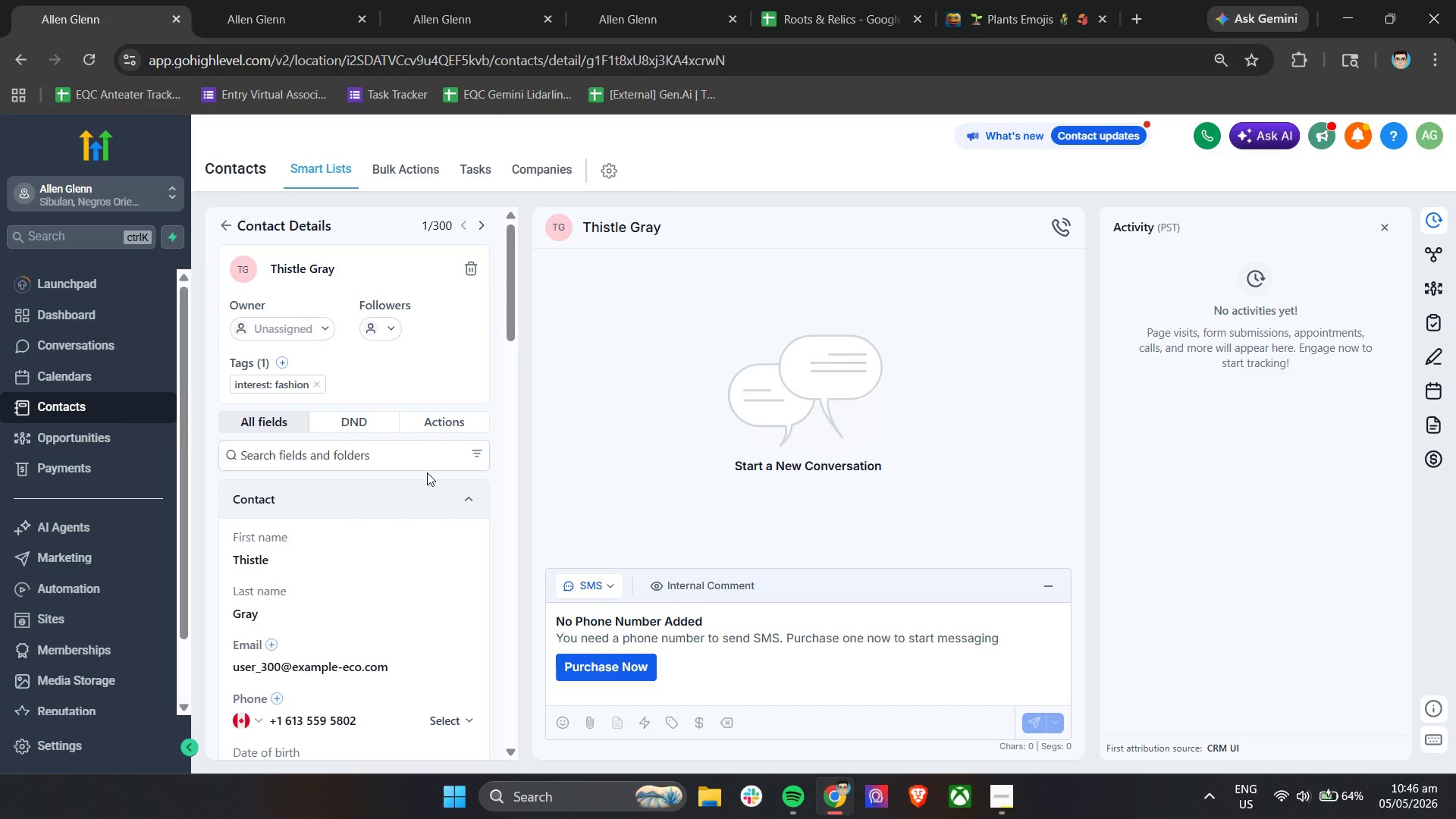 
scroll: coordinate [428, 475], scroll_direction: down, amount: 20.0
 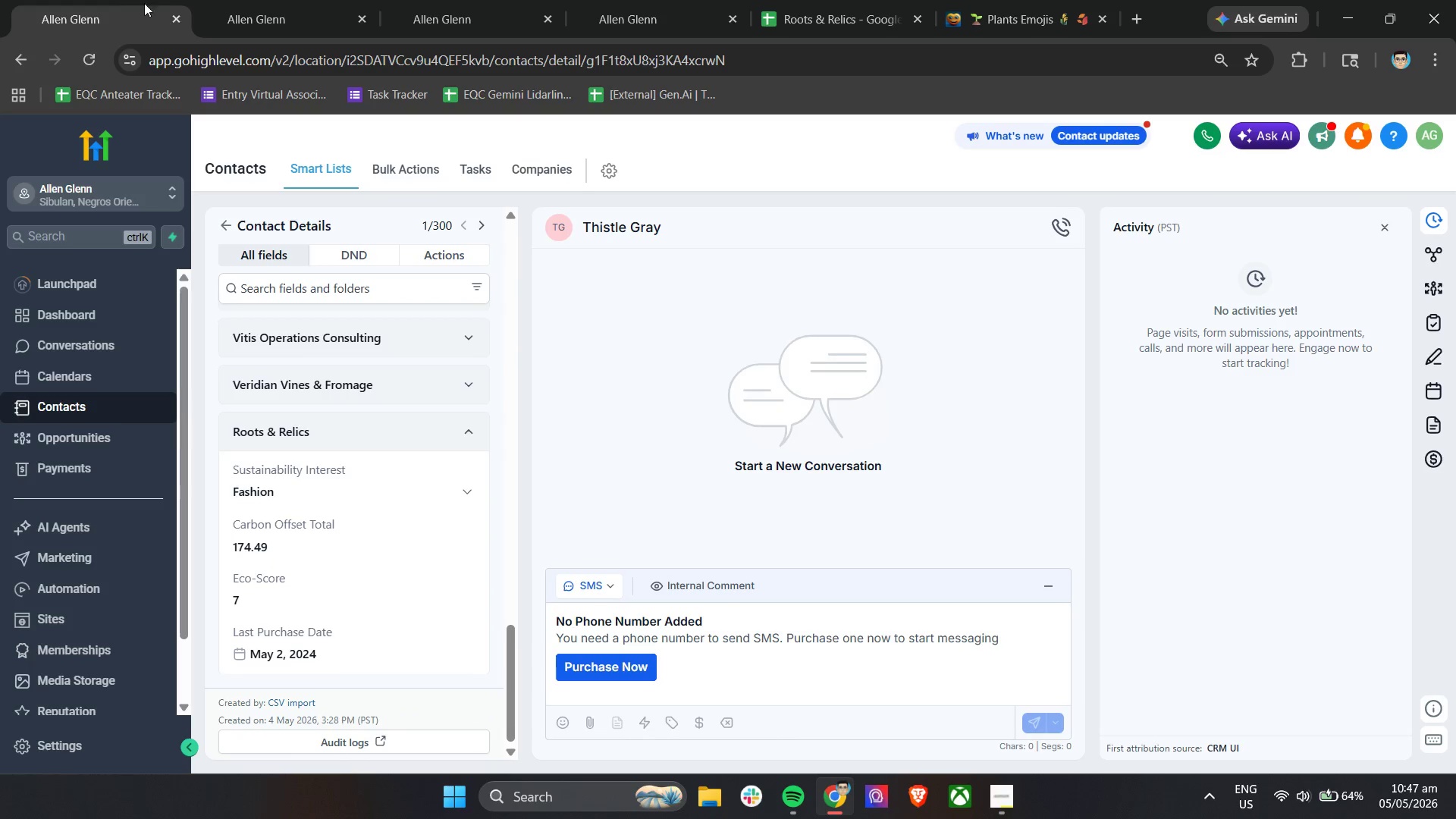 
left_click([206, 0])
 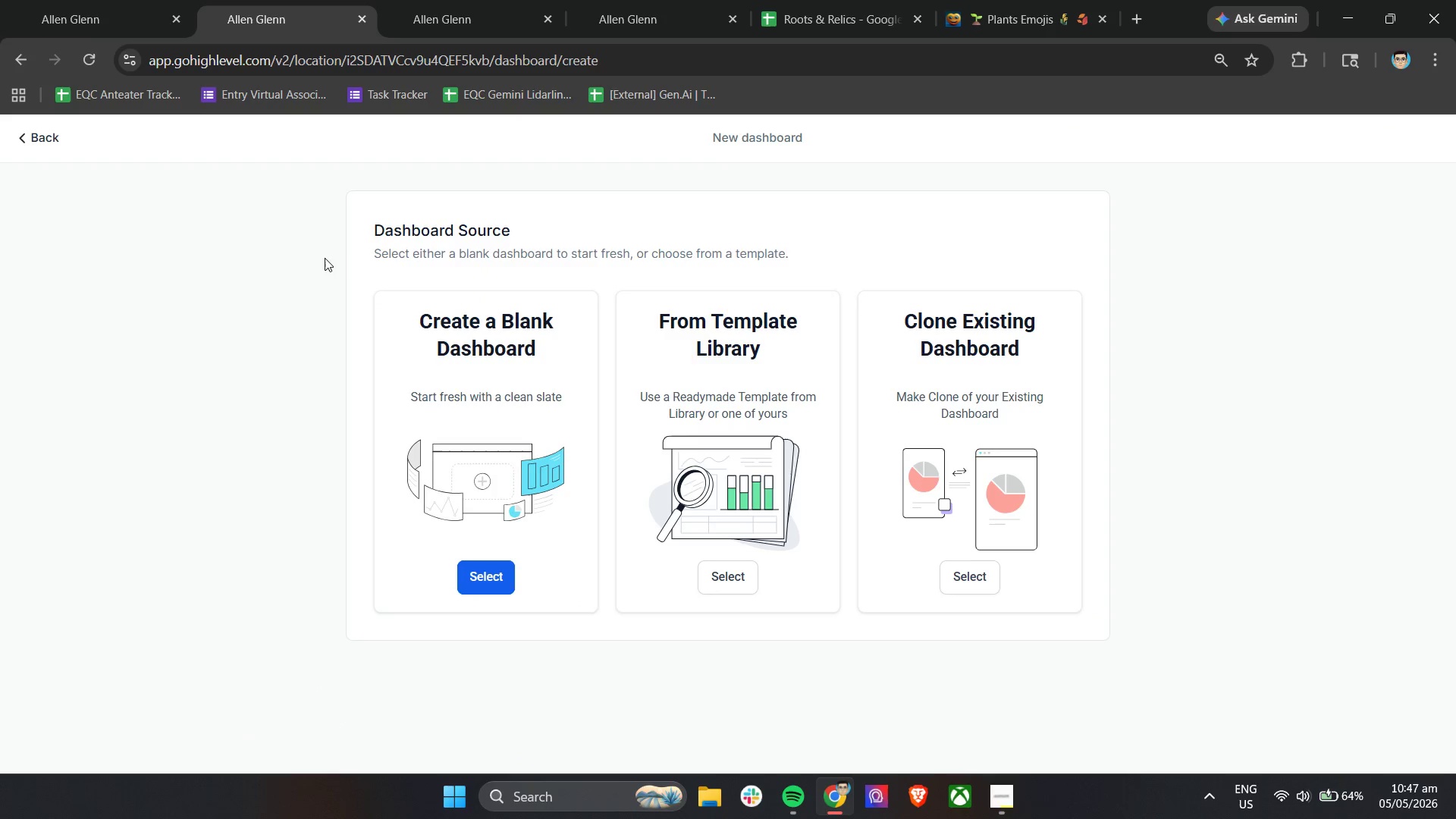 
left_click([15, 136])
 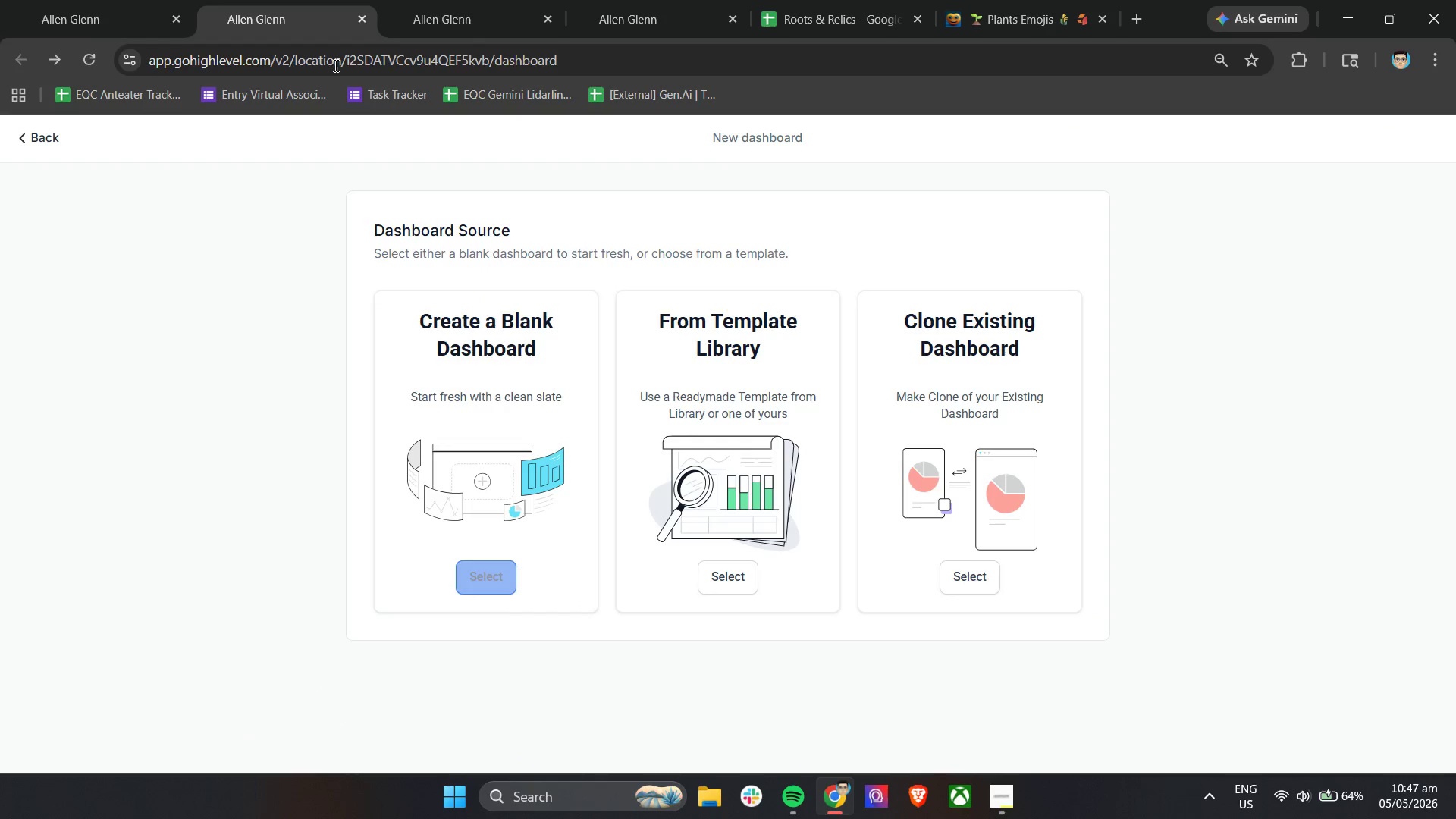 
left_click([408, 0])
 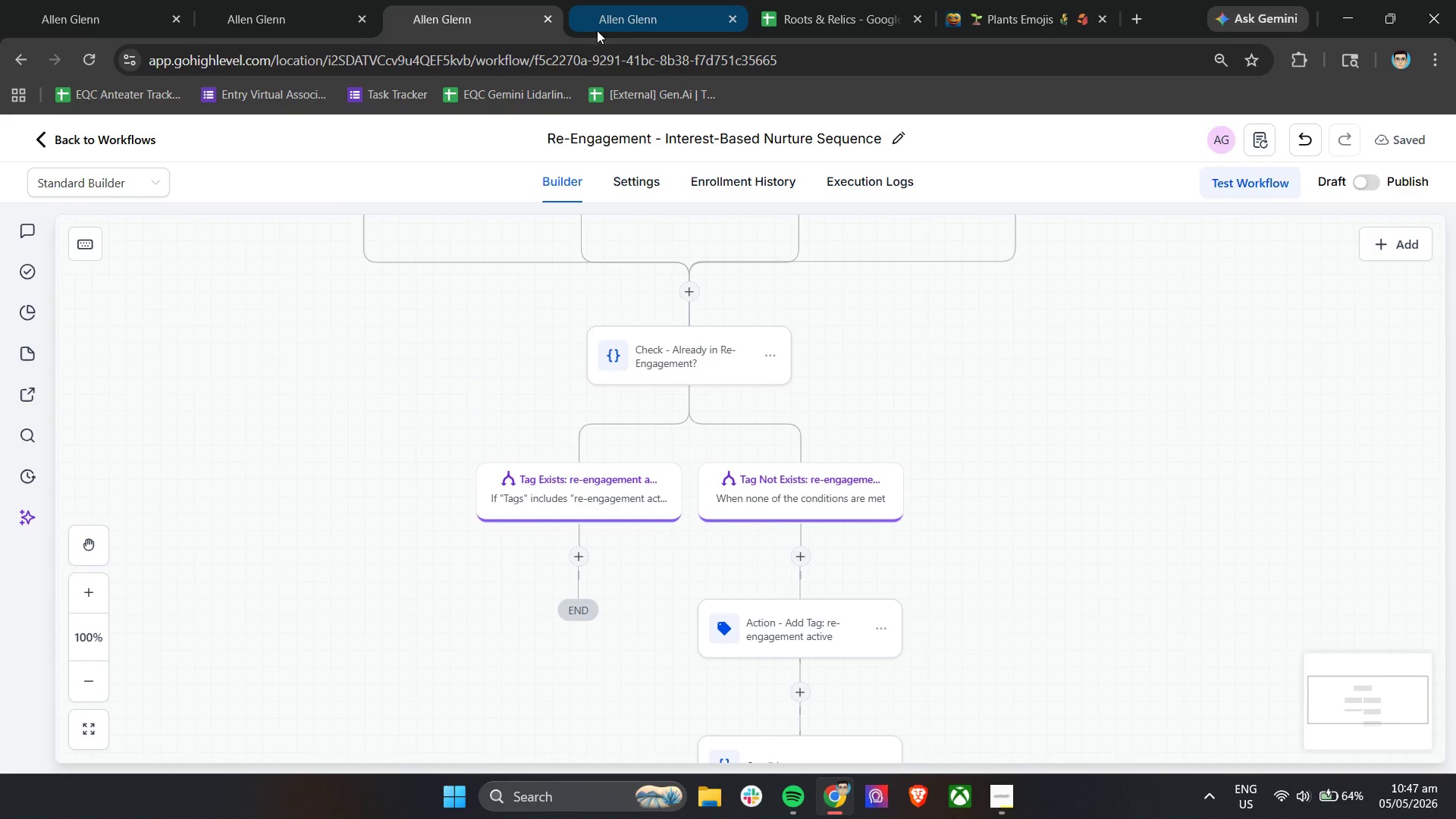 
left_click([637, 0])
 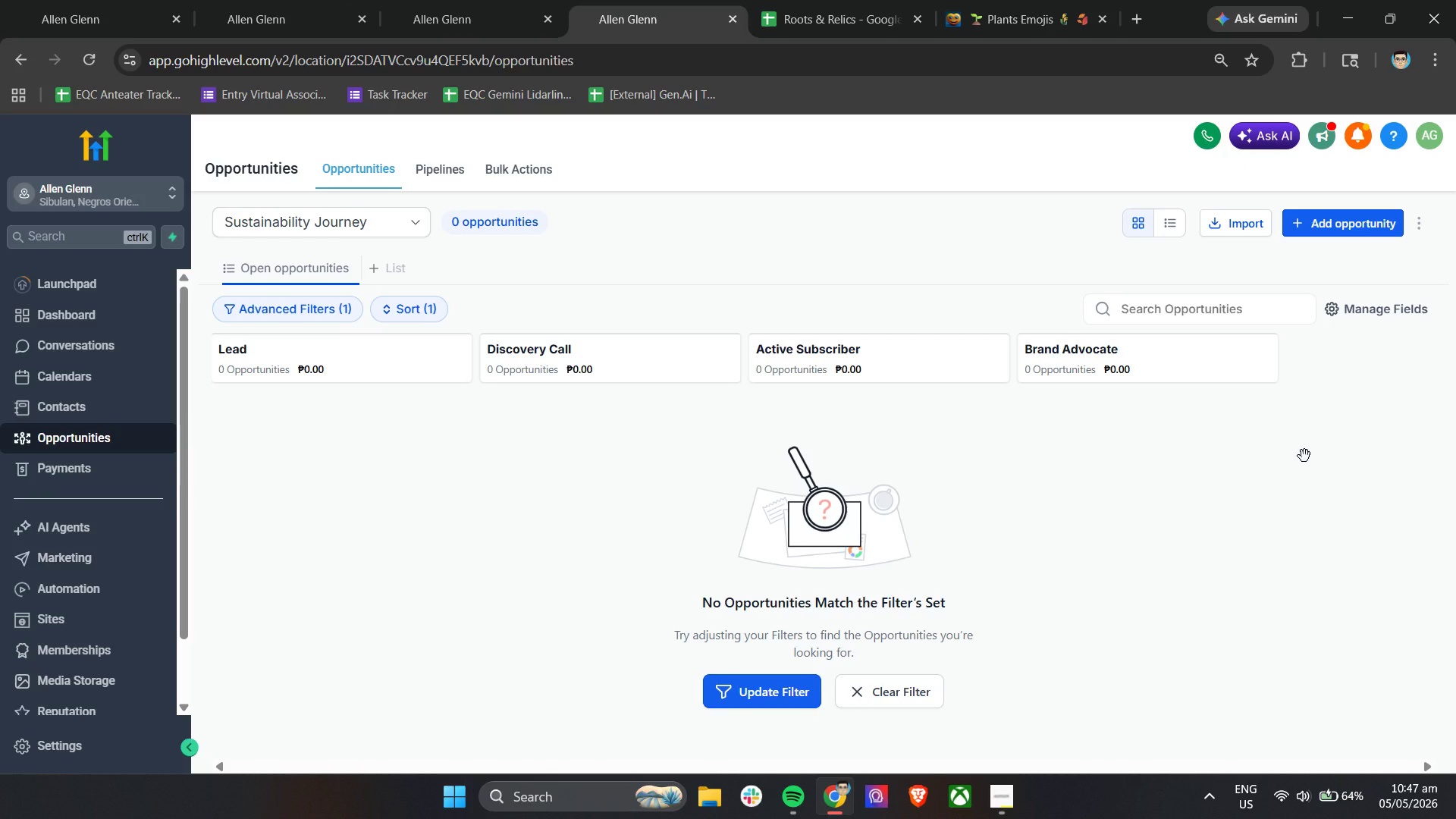 
wait(14.97)
 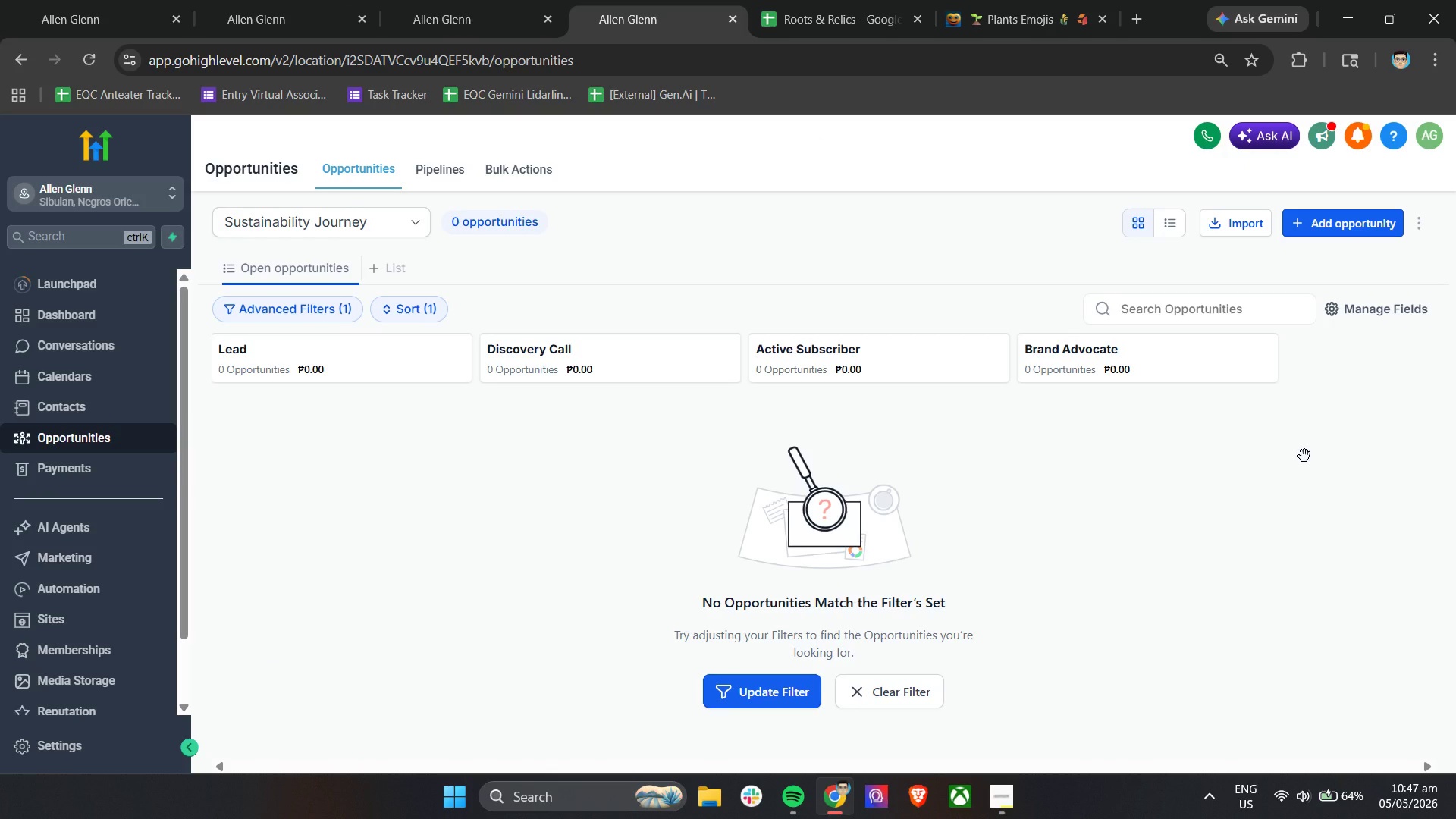 
left_click([380, 271])
 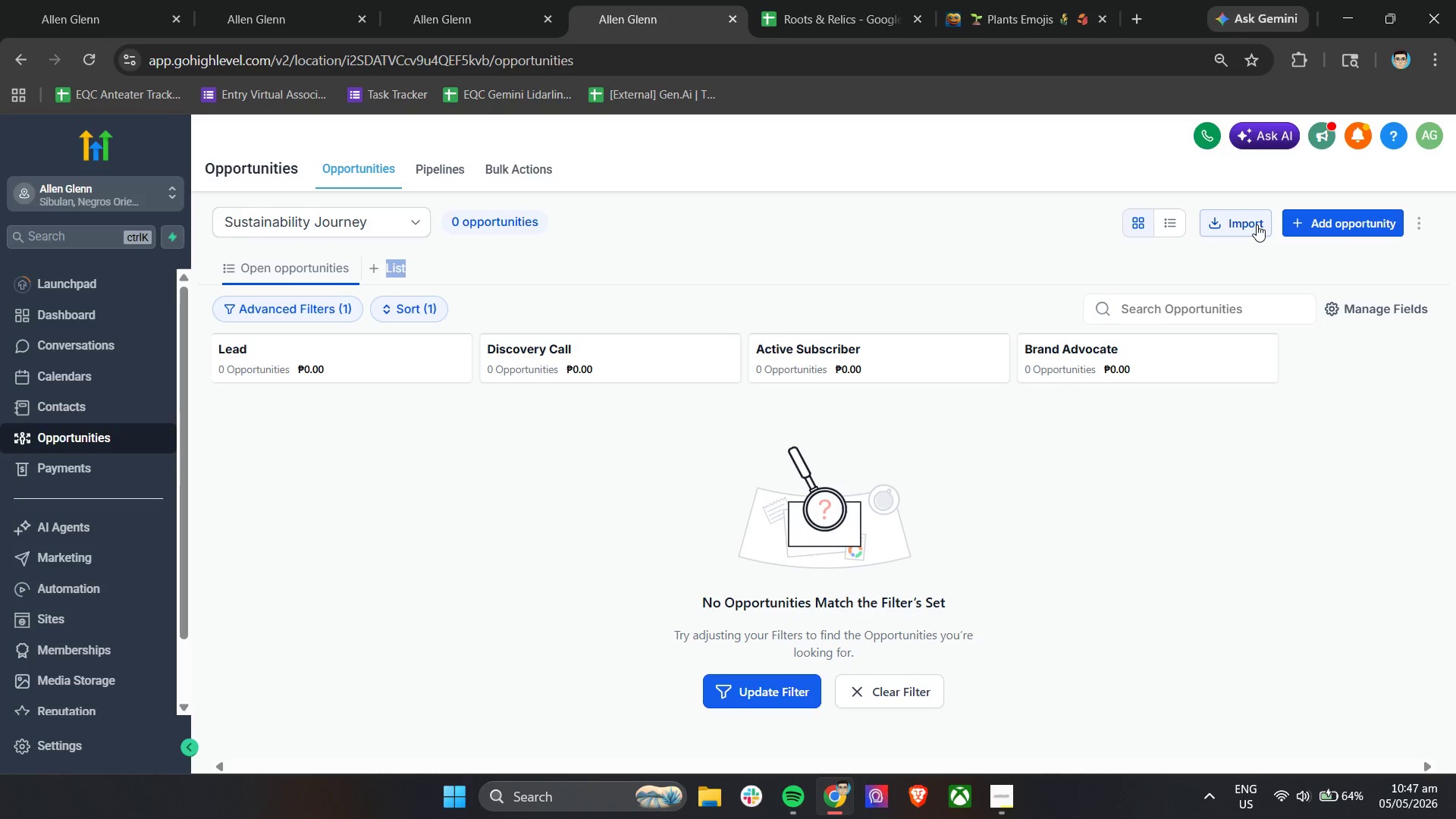 
left_click([1159, 226])
 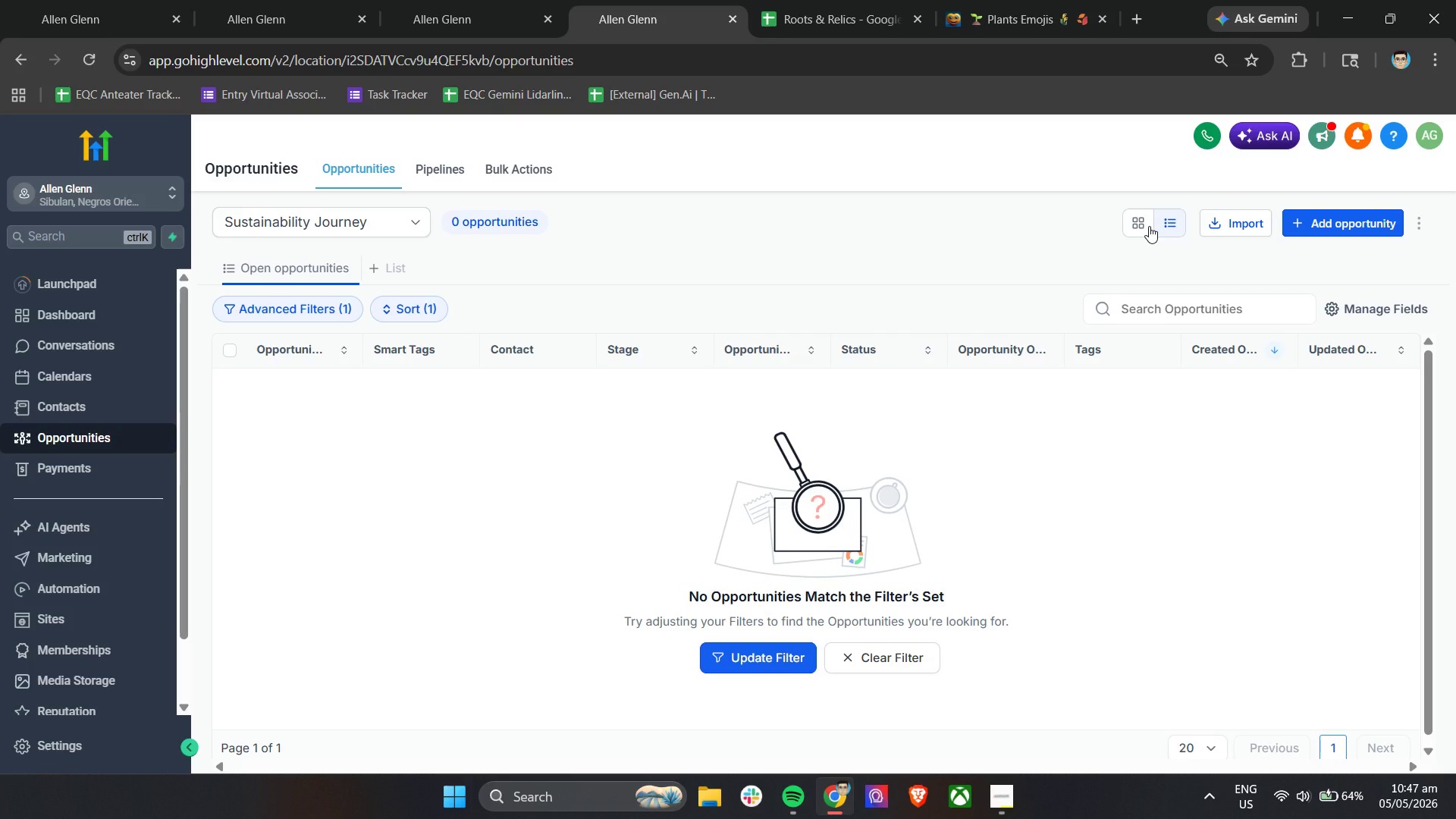 
left_click([1149, 226])
 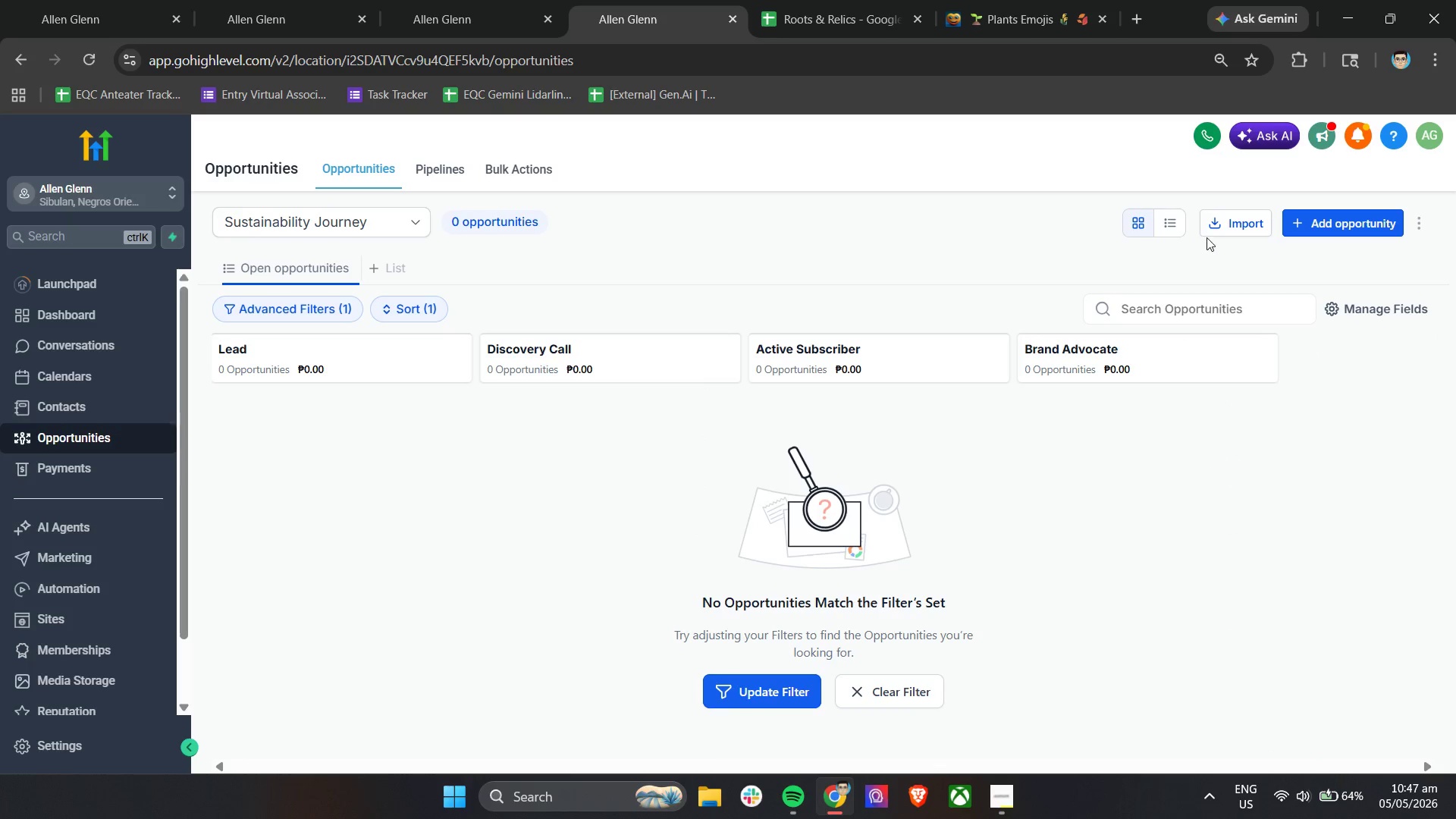 
left_click([1228, 225])
 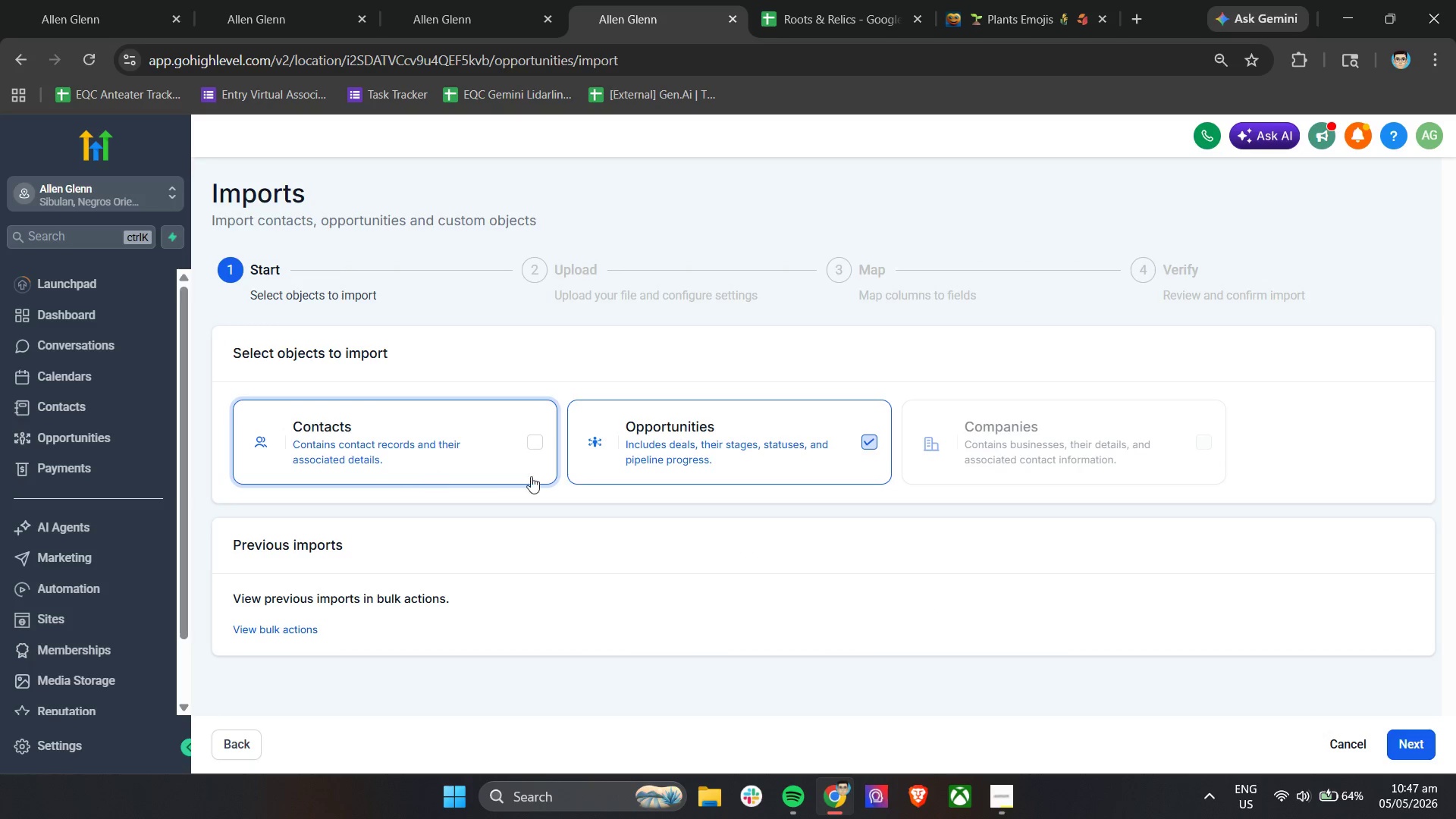 
left_click([307, 632])
 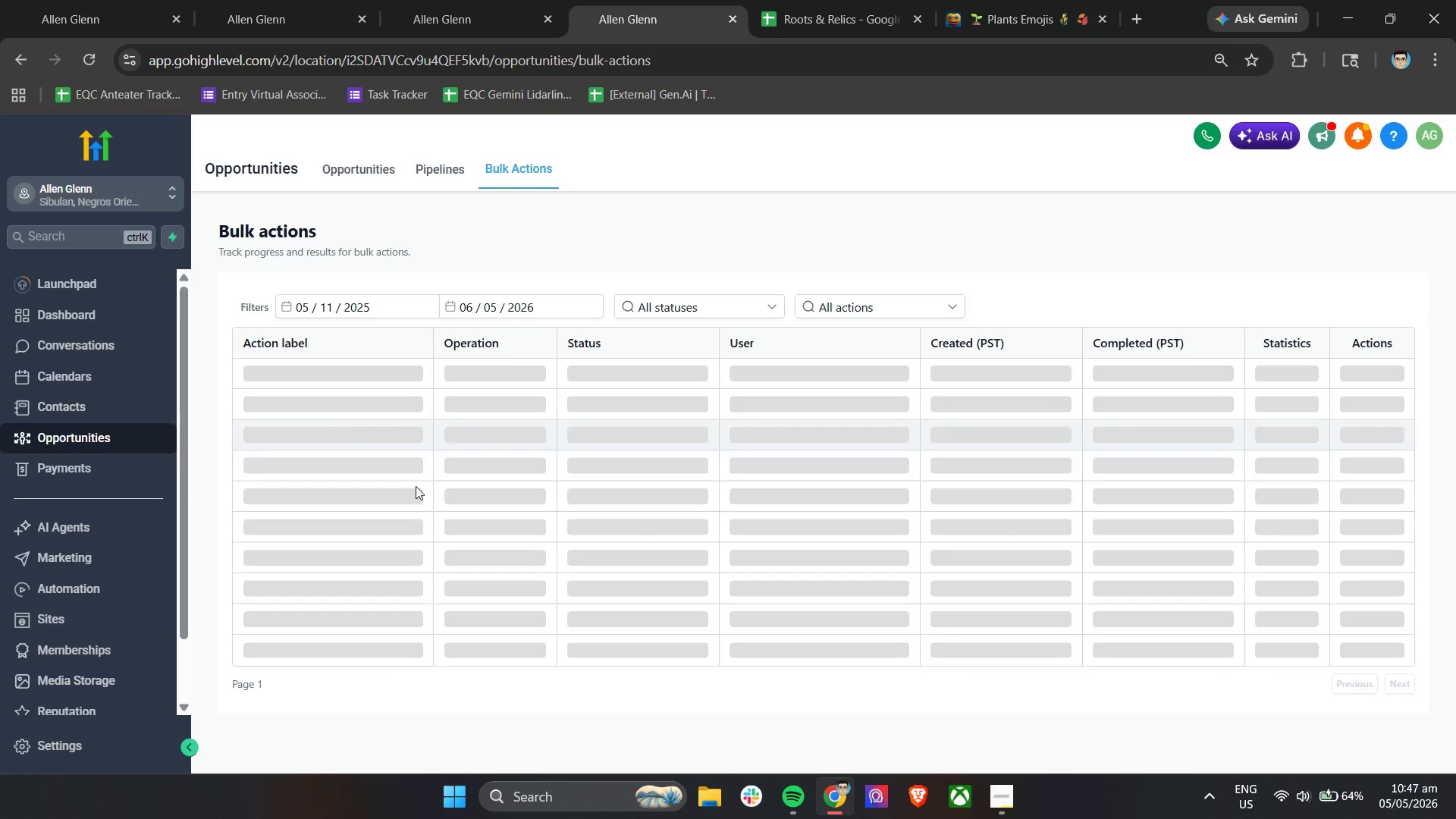 
left_click([362, 174])
 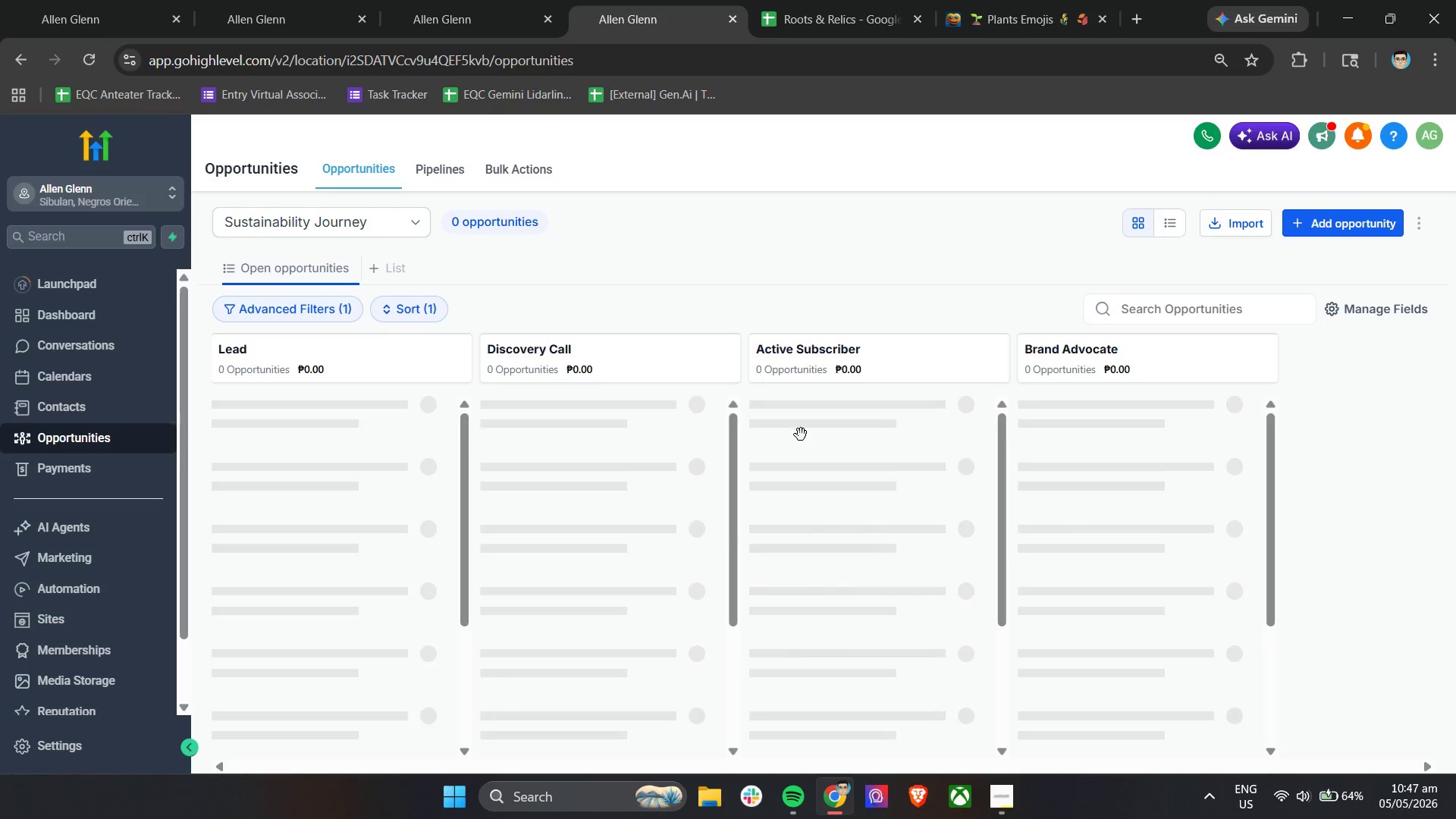 
left_click([1228, 231])
 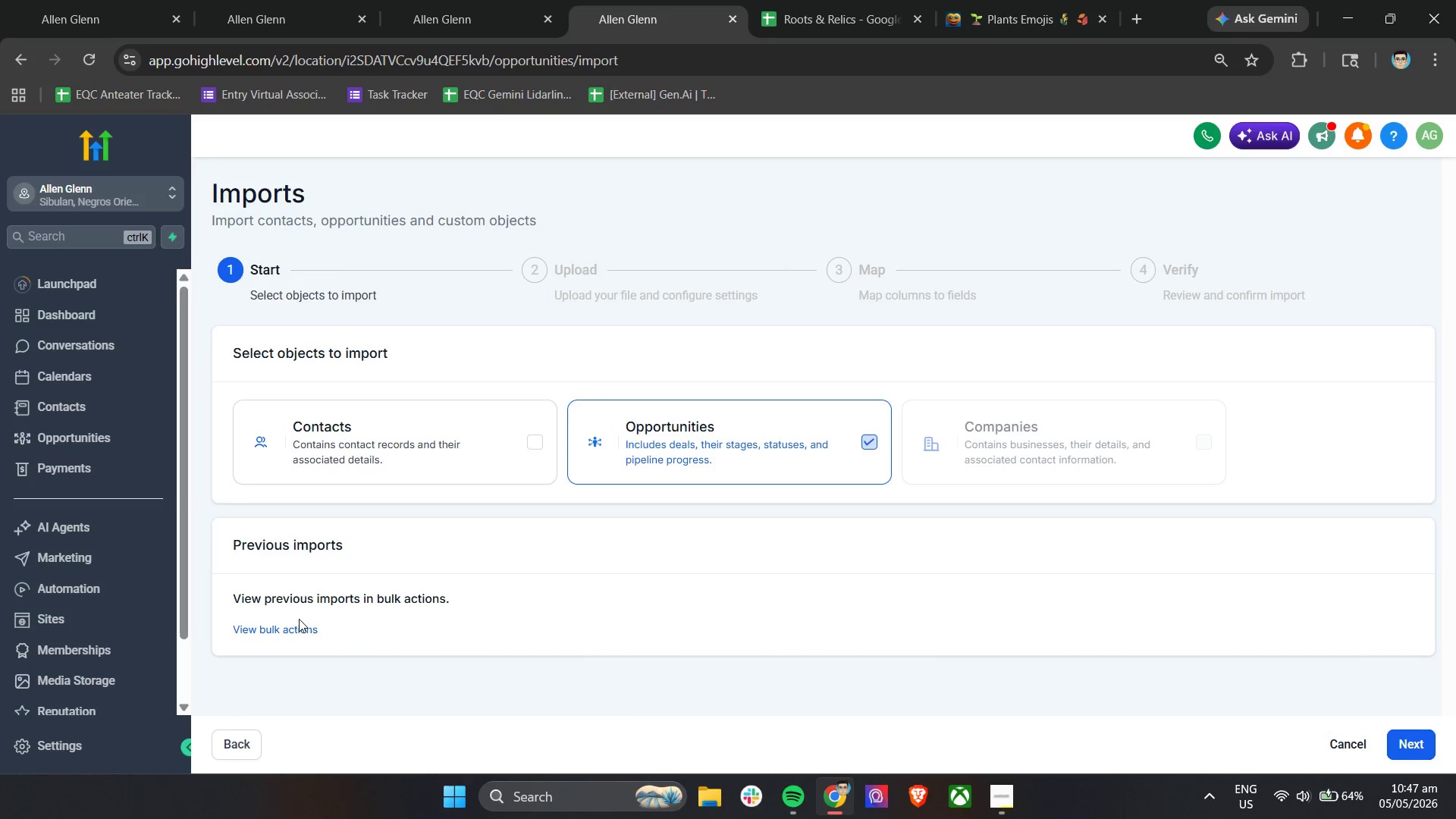 
wait(5.92)
 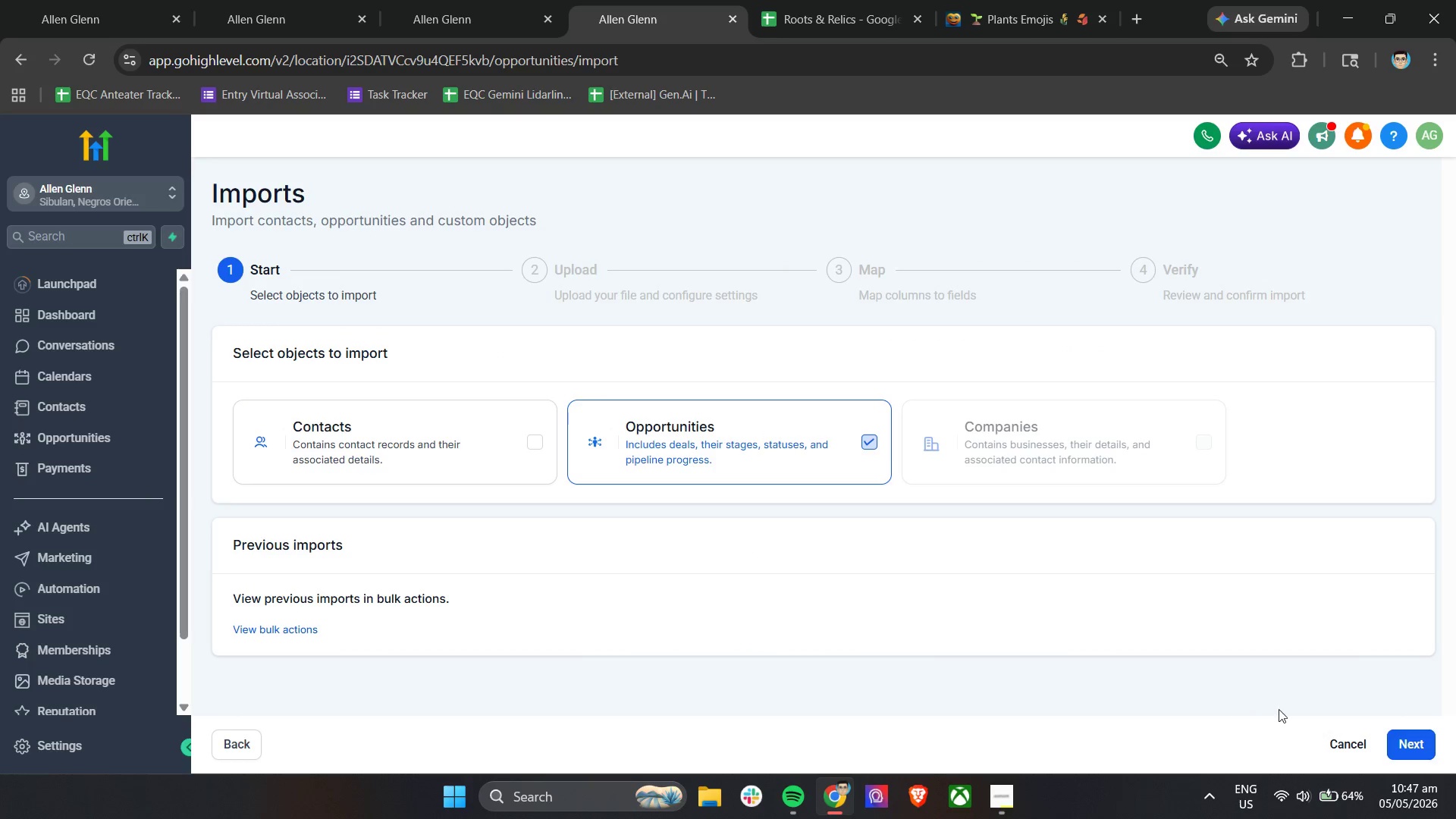 
left_click([1400, 752])
 